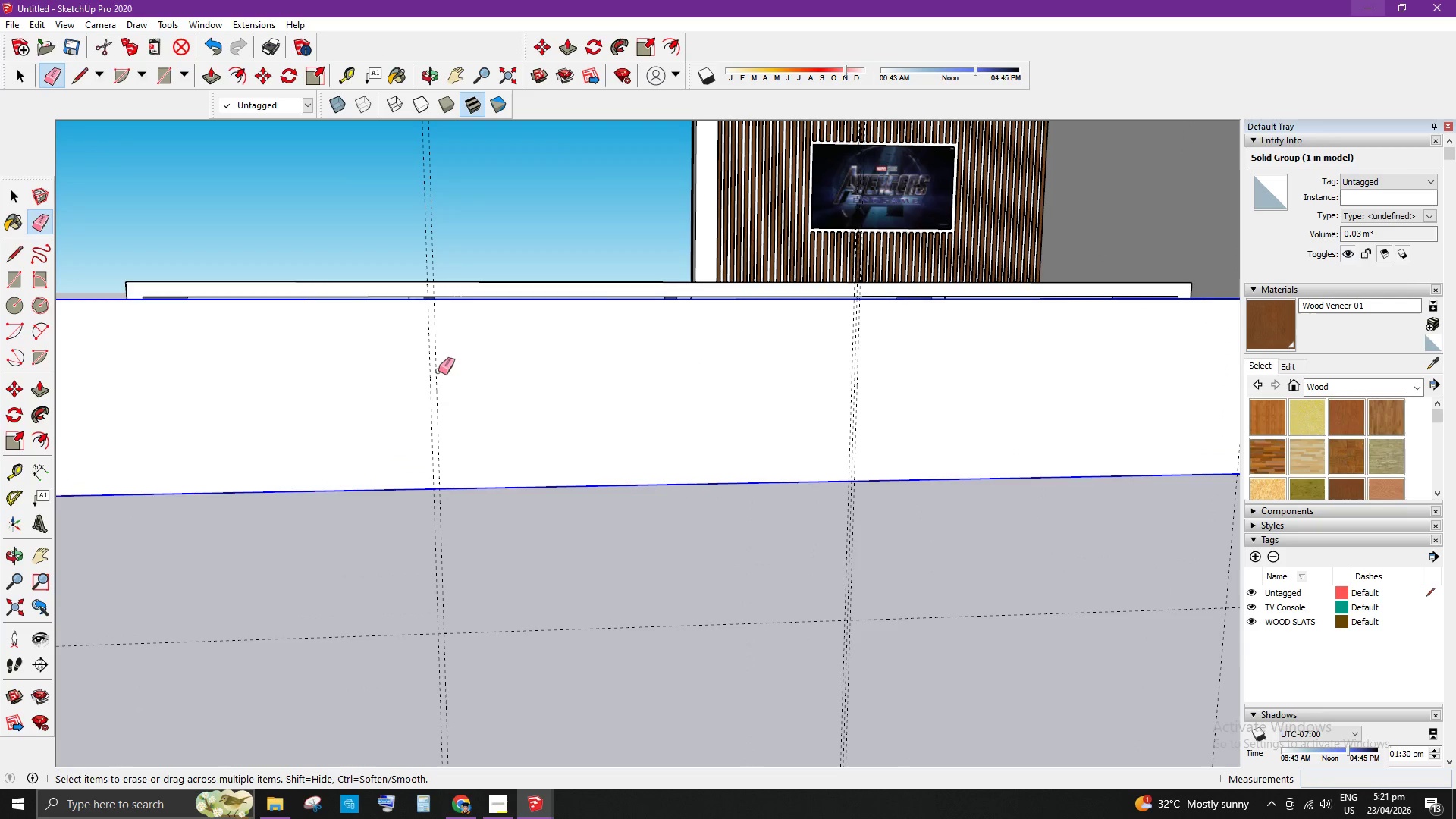 
left_click([438, 371])
 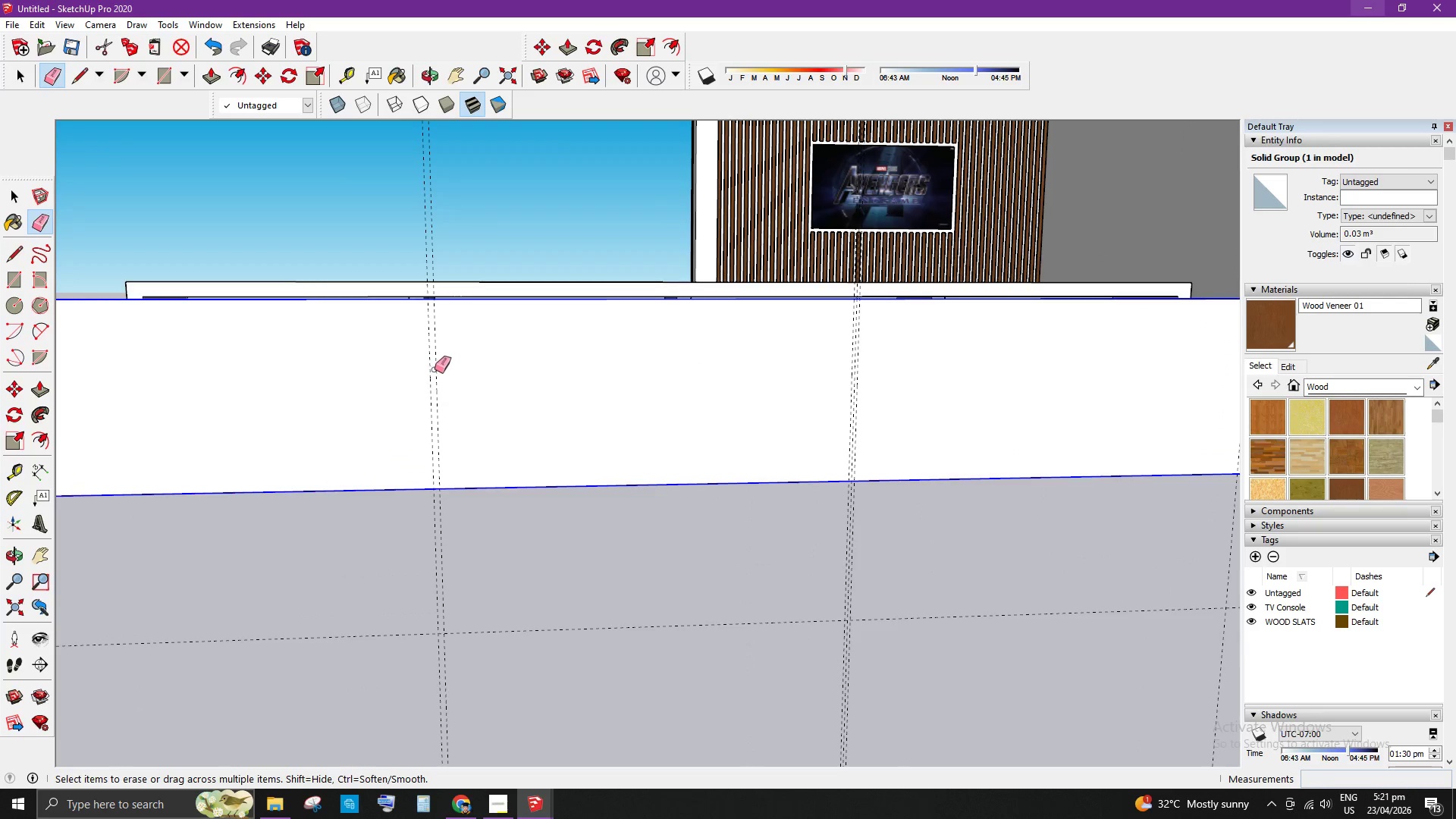 
left_click([437, 371])
 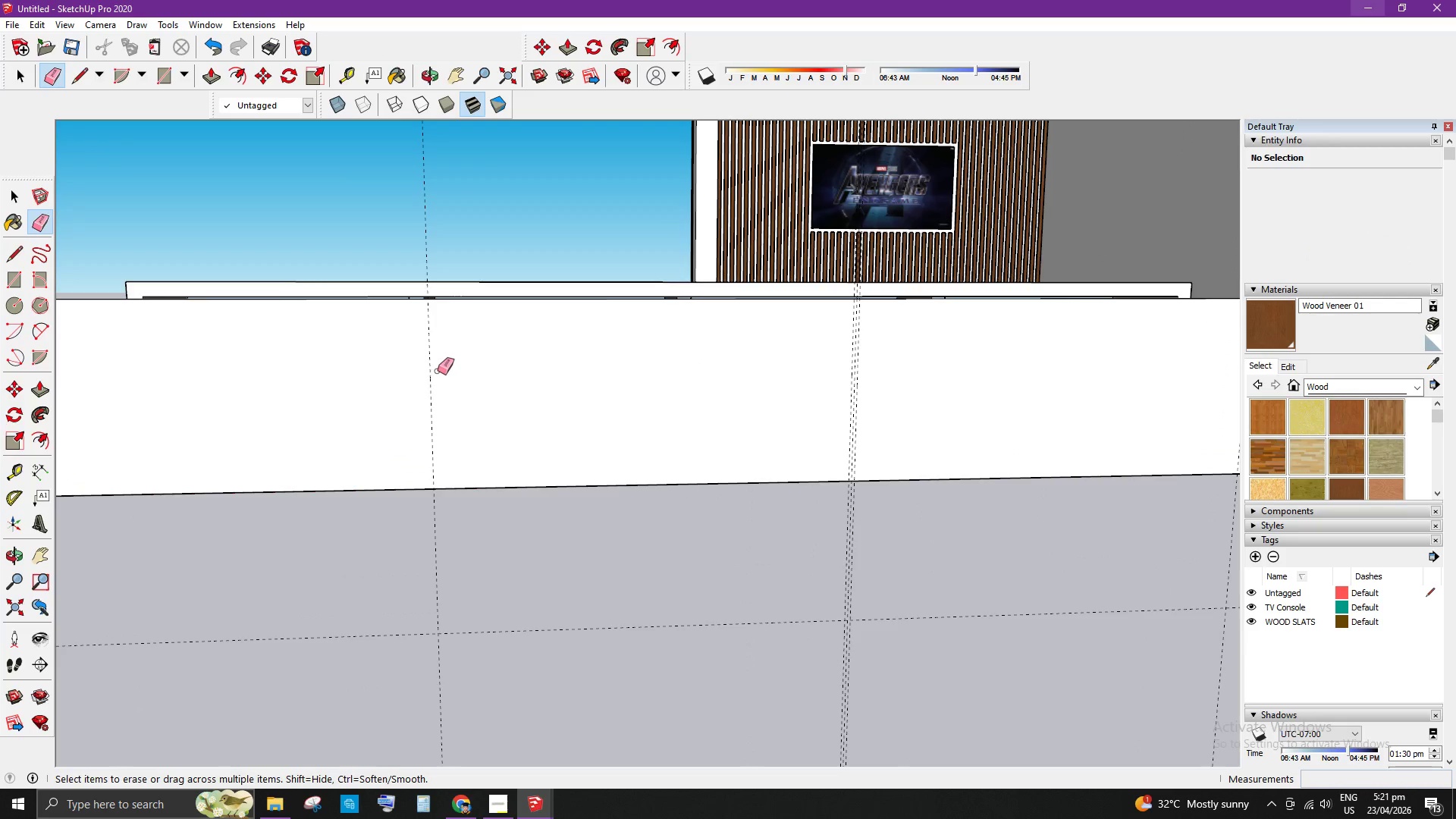 
key(Space)
 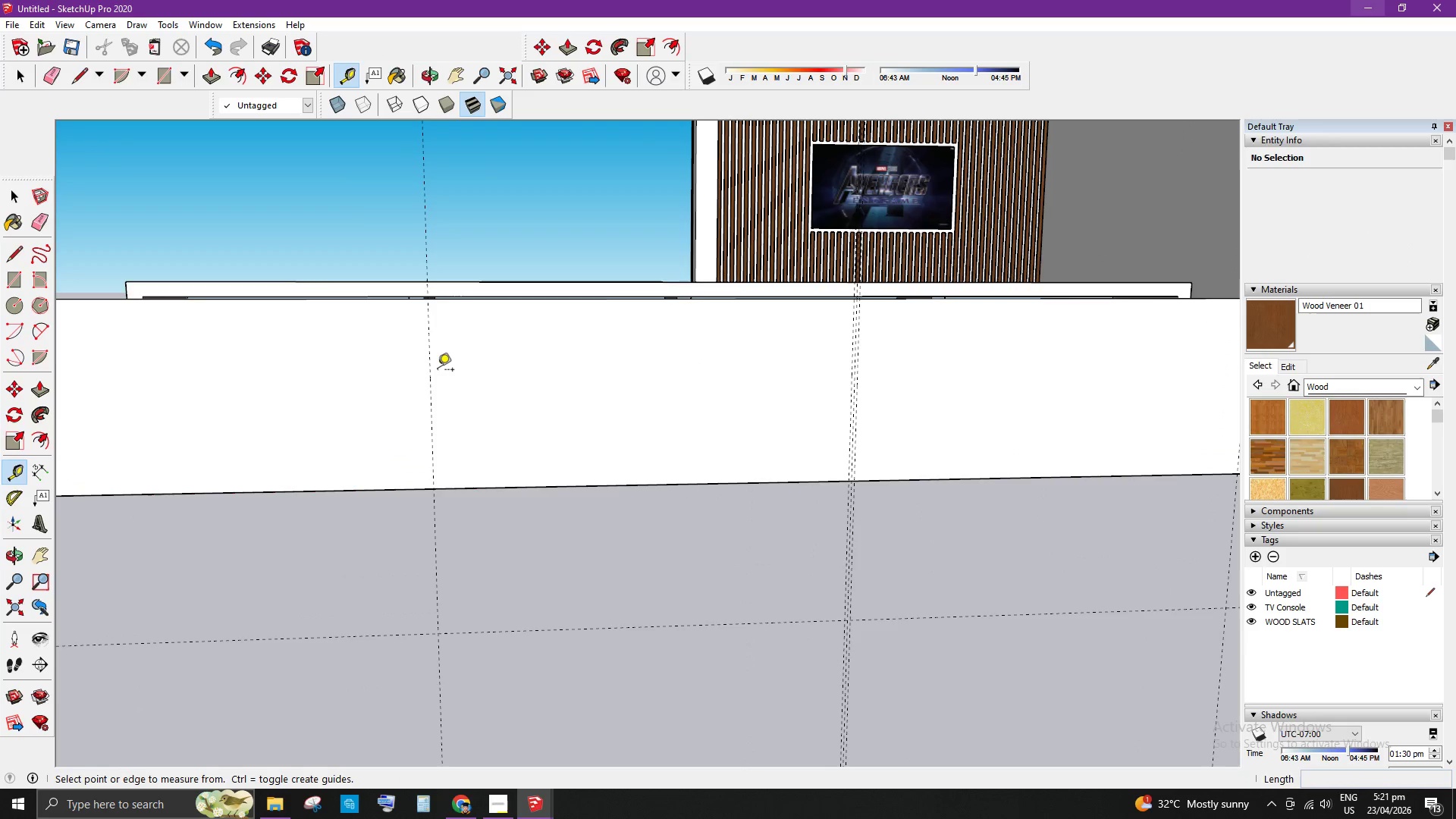 
key(T)
 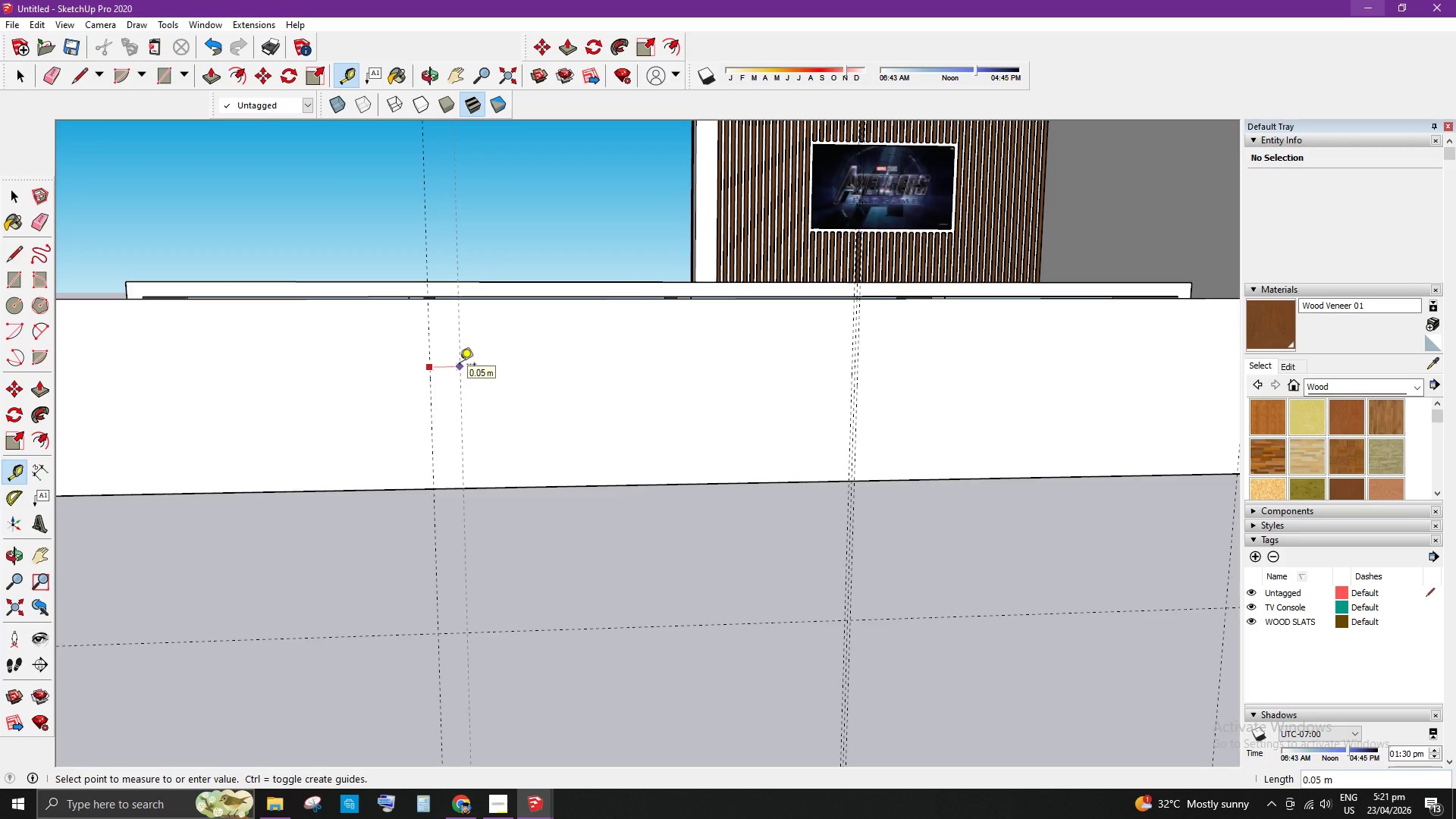 
key(NumpadDecimal)
 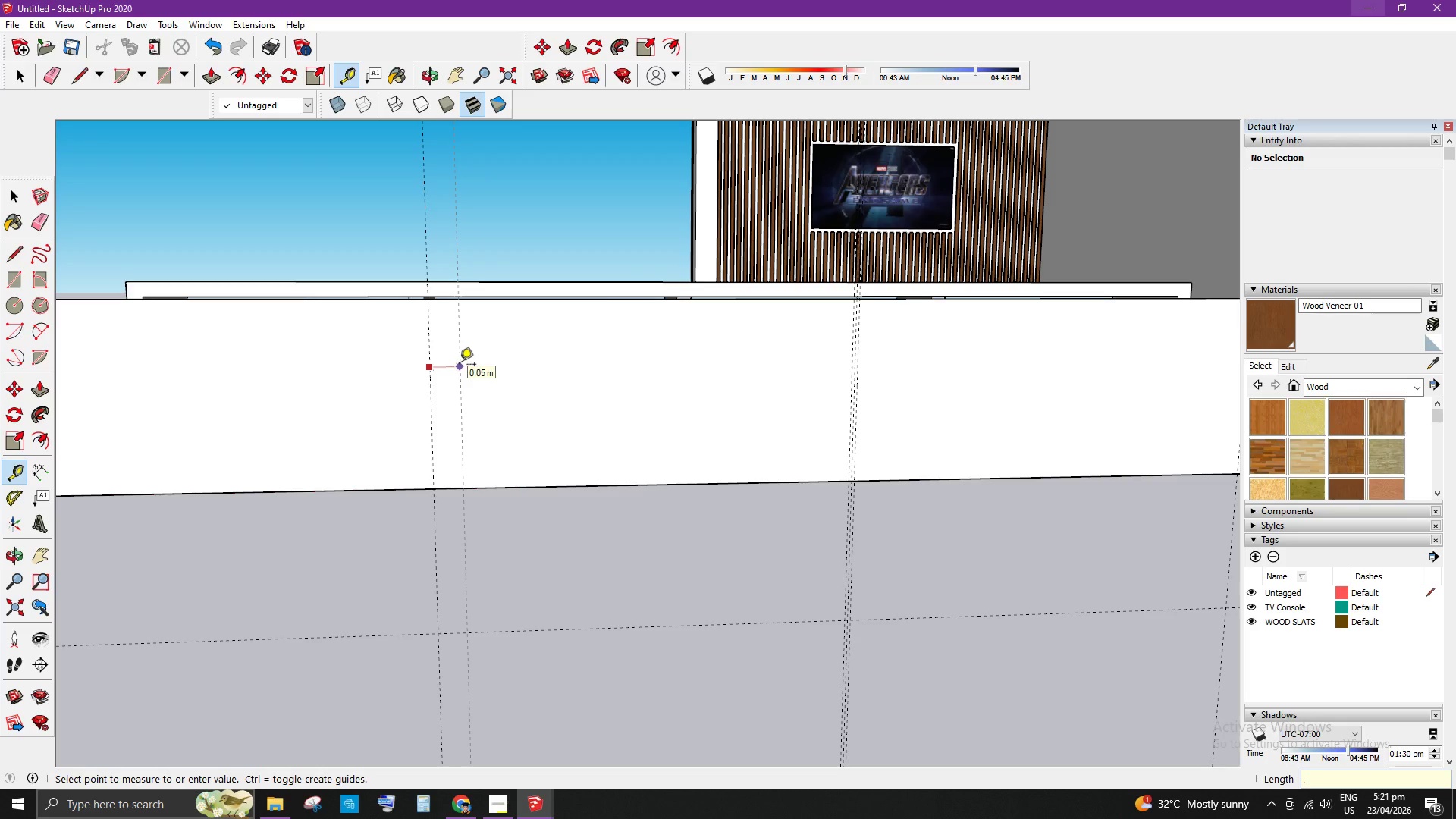 
key(Numpad0)
 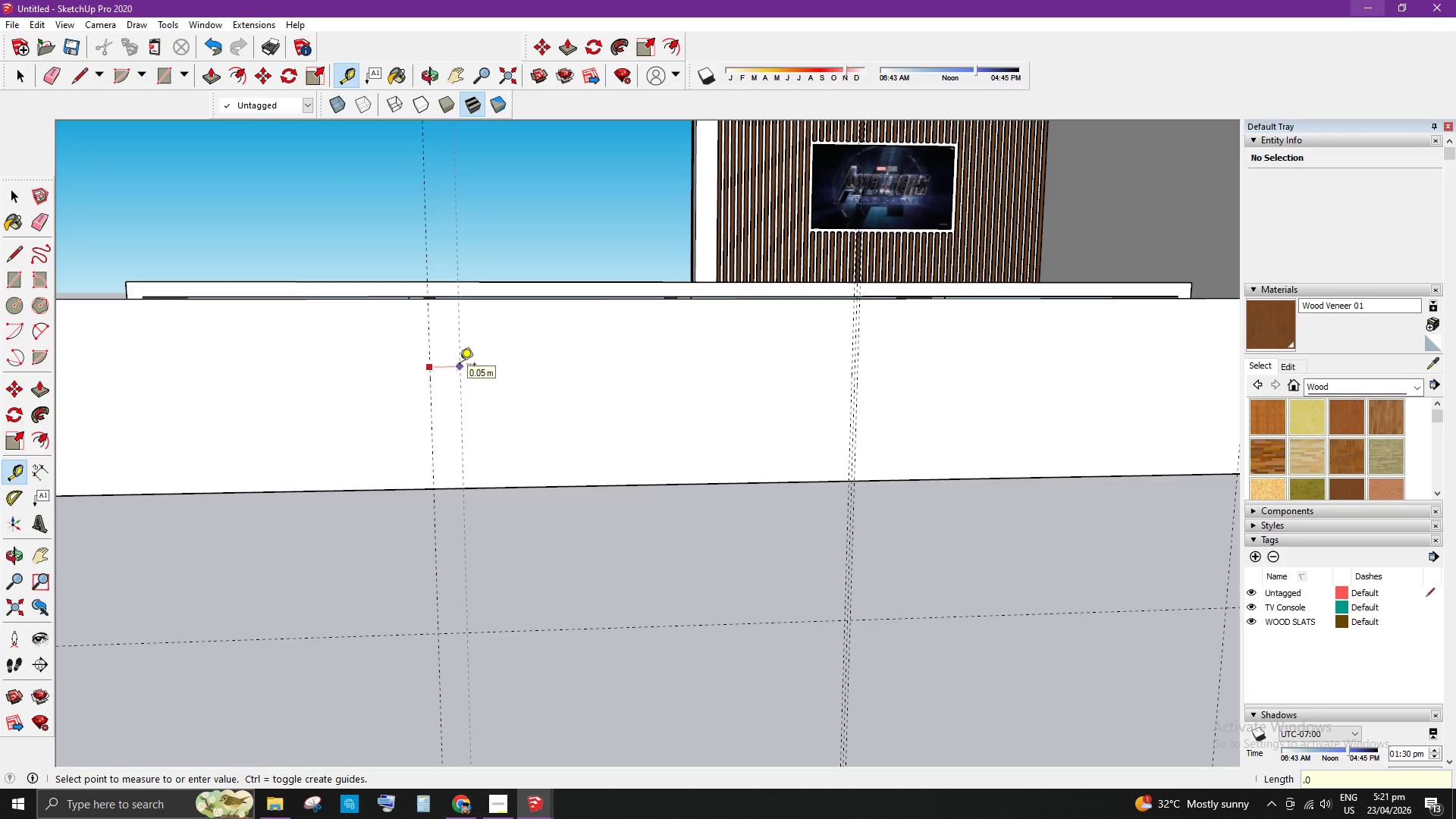 
key(Numpad0)
 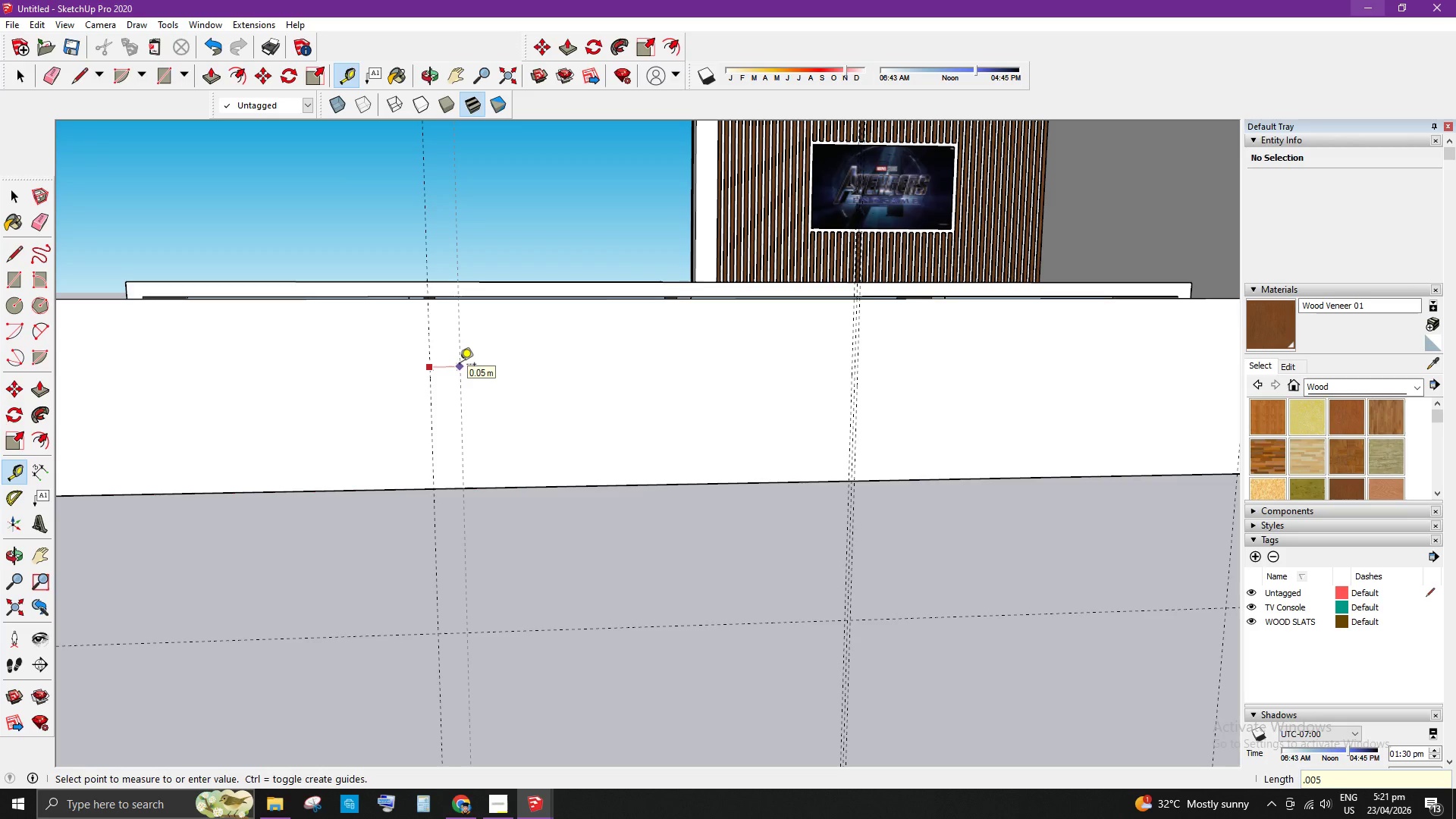 
key(Numpad5)
 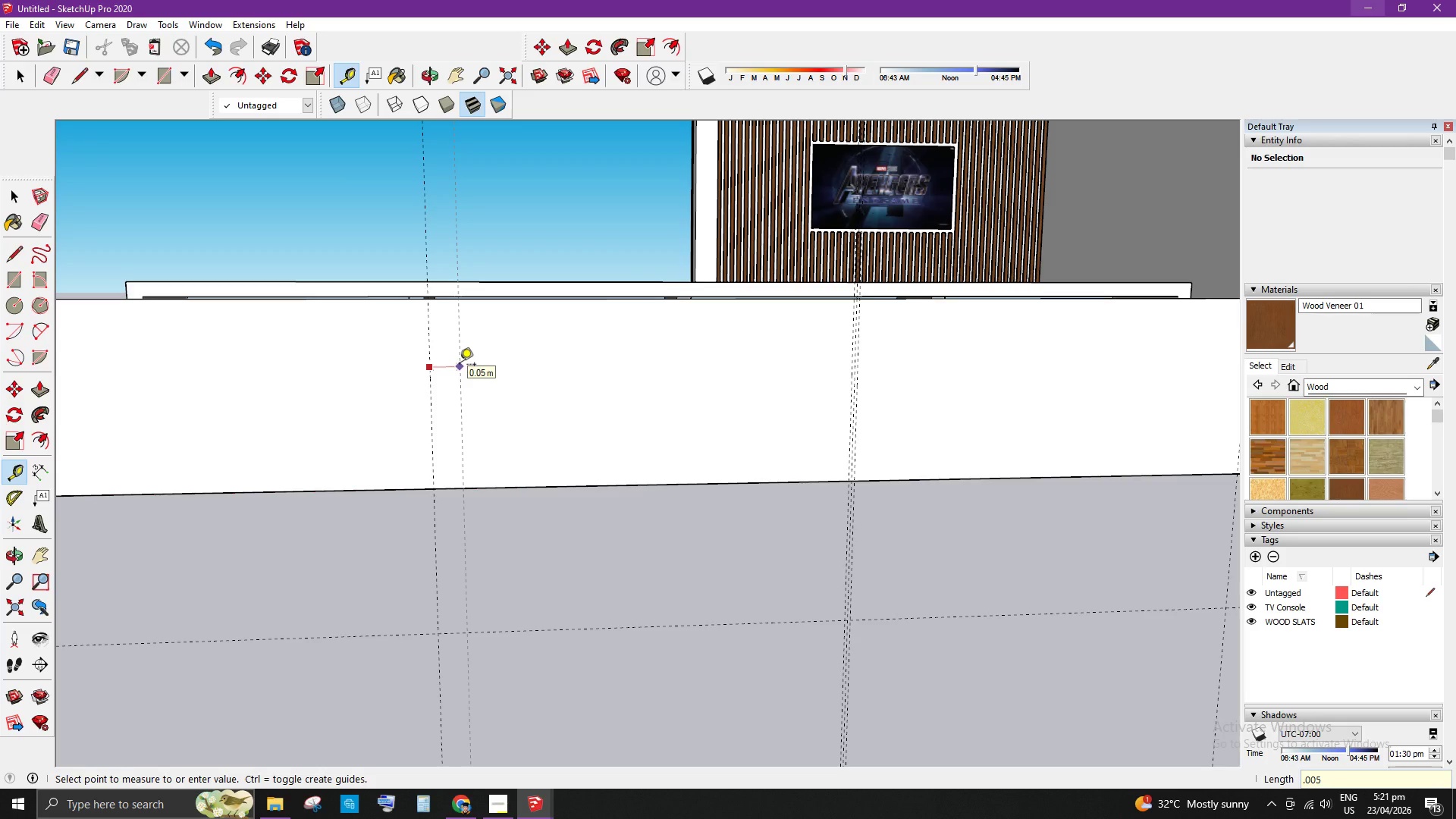 
key(Enter)
 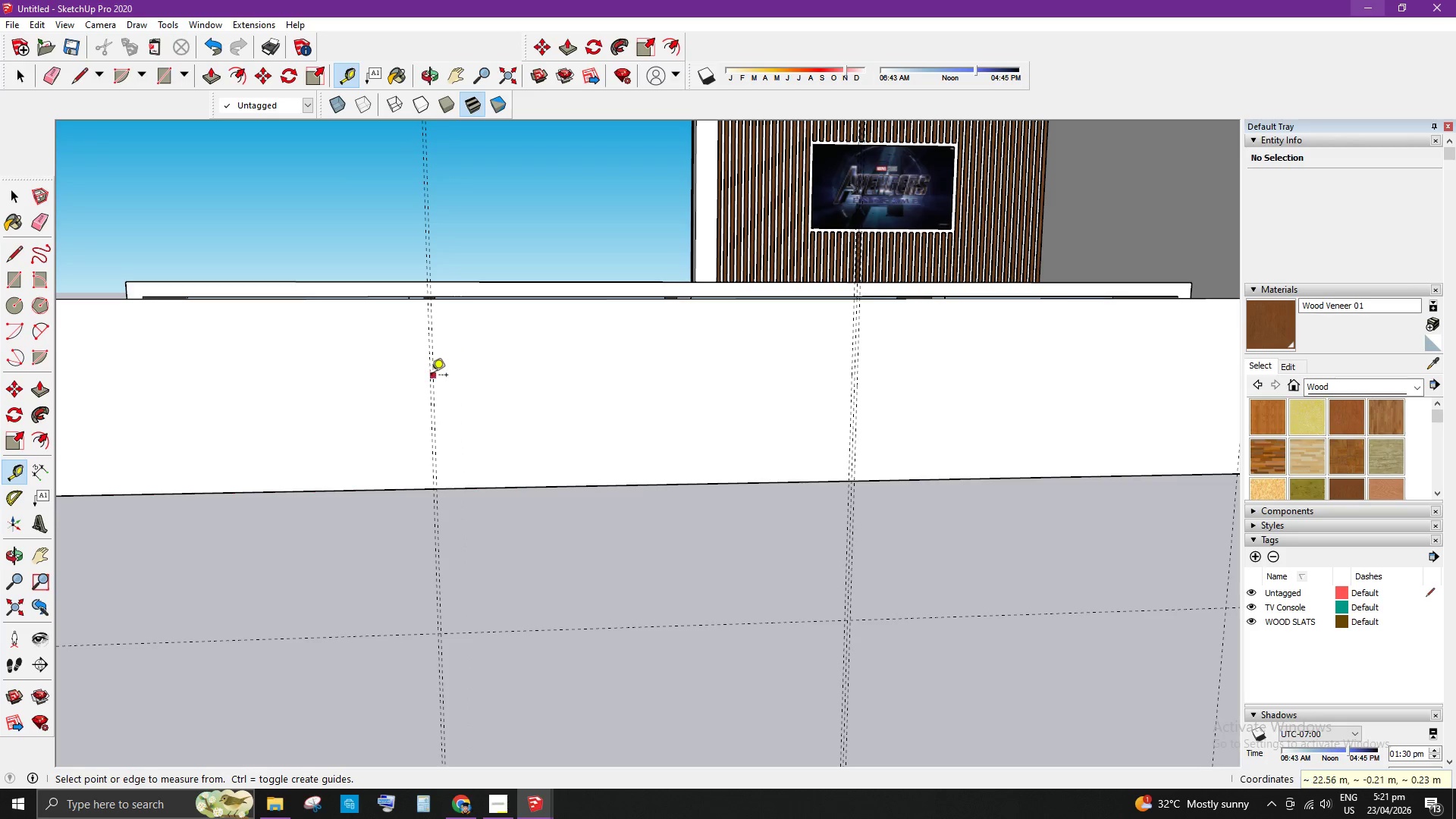 
scroll: coordinate [428, 378], scroll_direction: up, amount: 3.0
 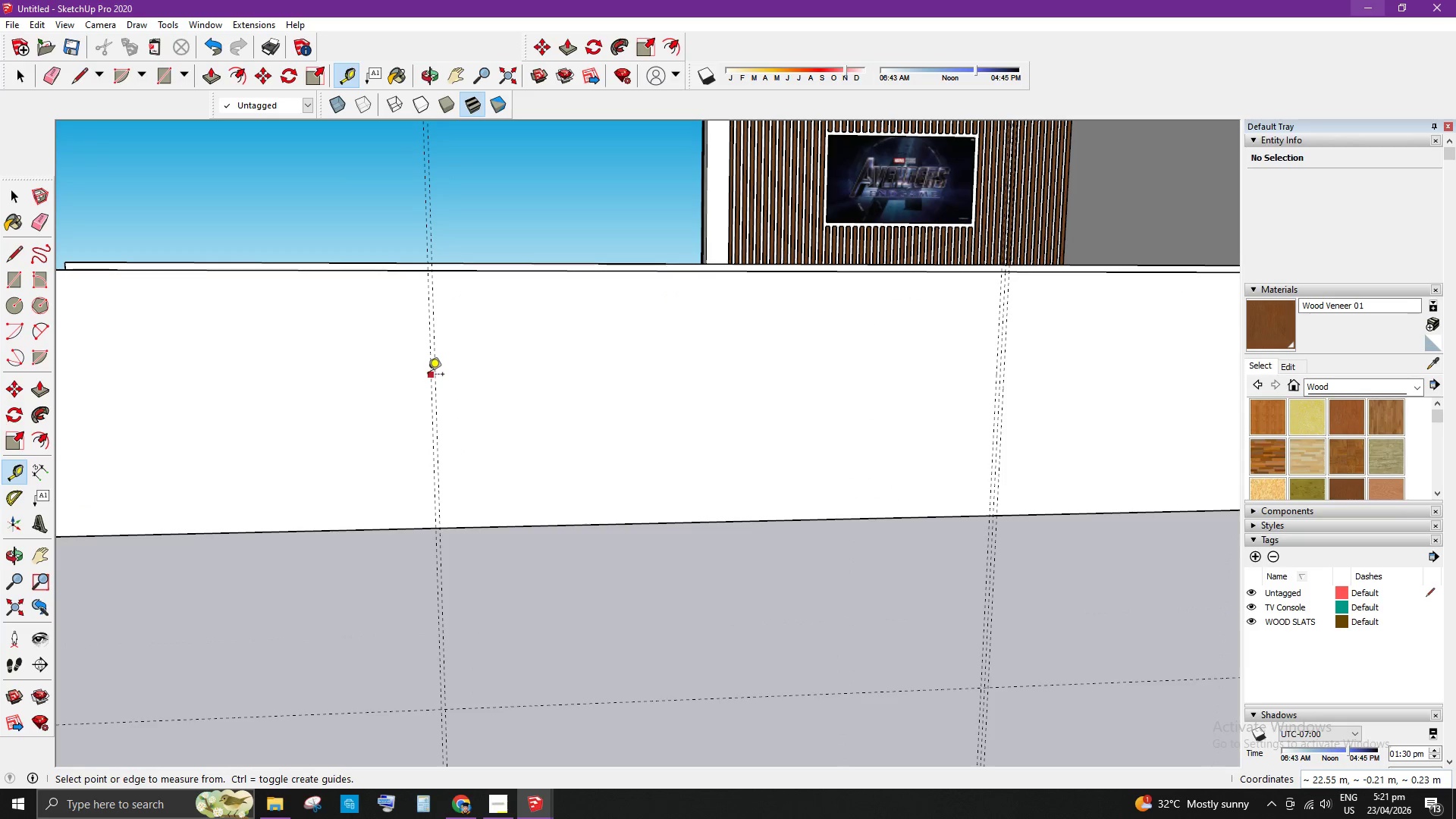 
left_click([428, 375])
 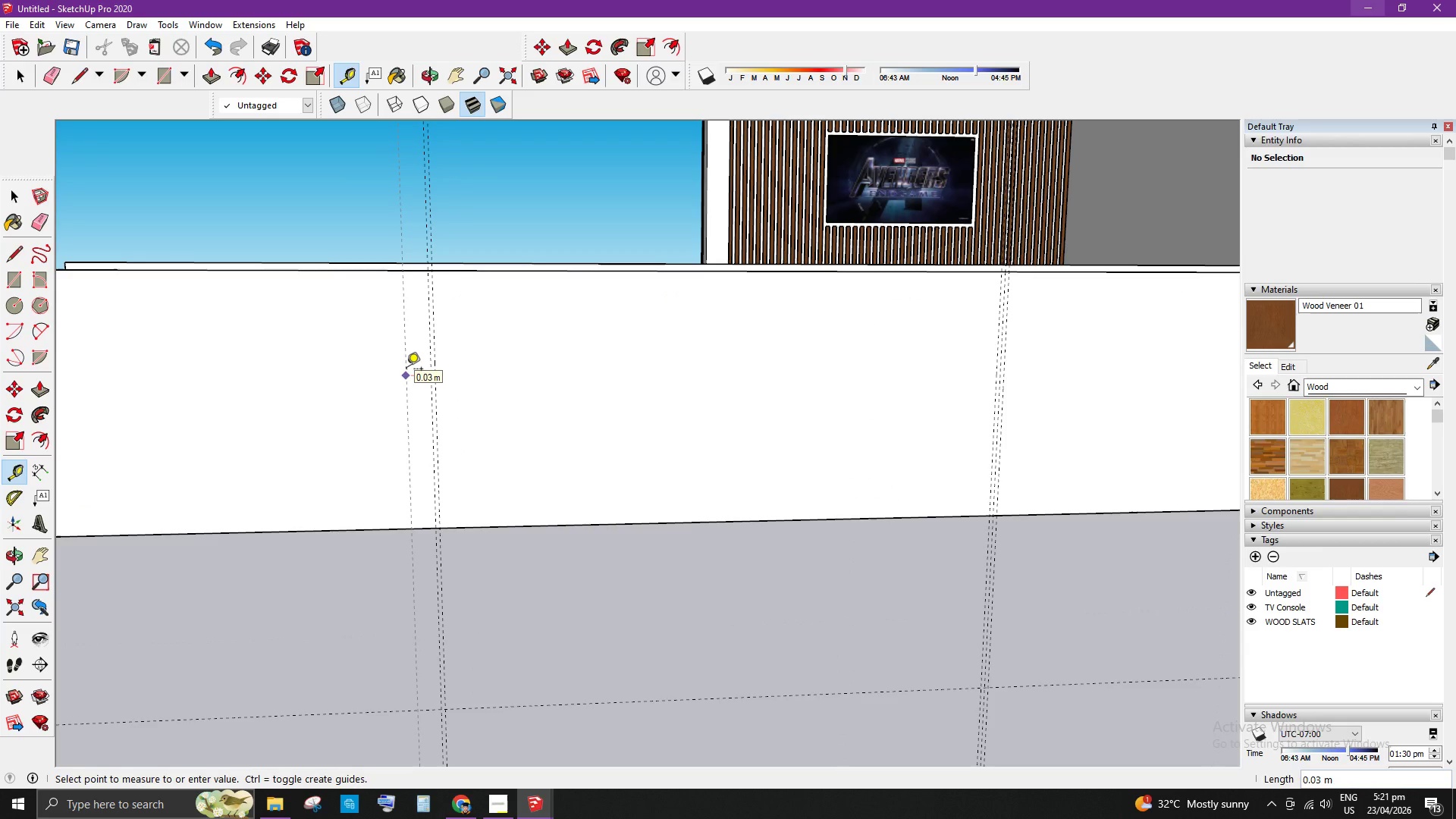 
key(NumpadDecimal)
 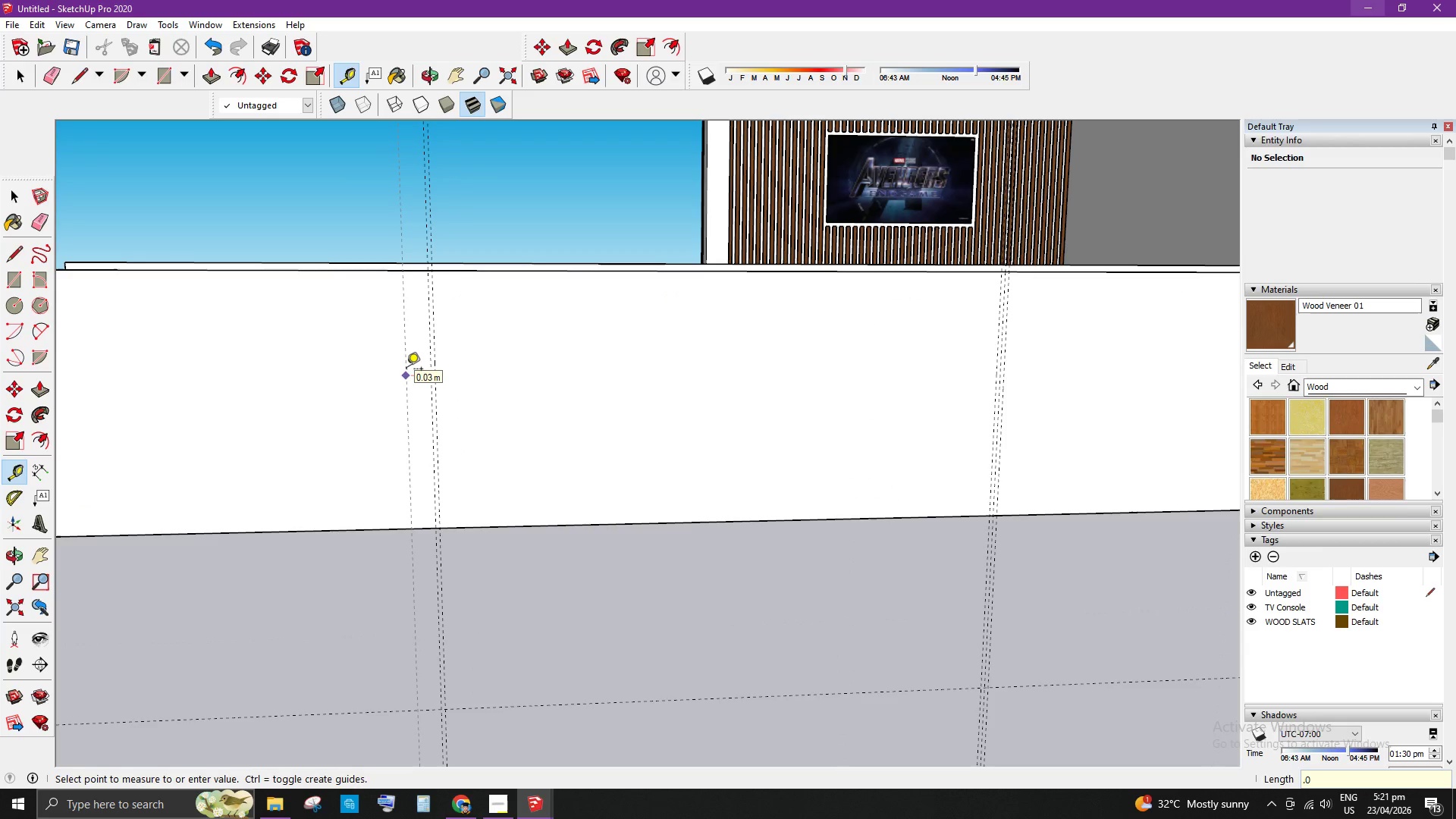 
key(Numpad0)
 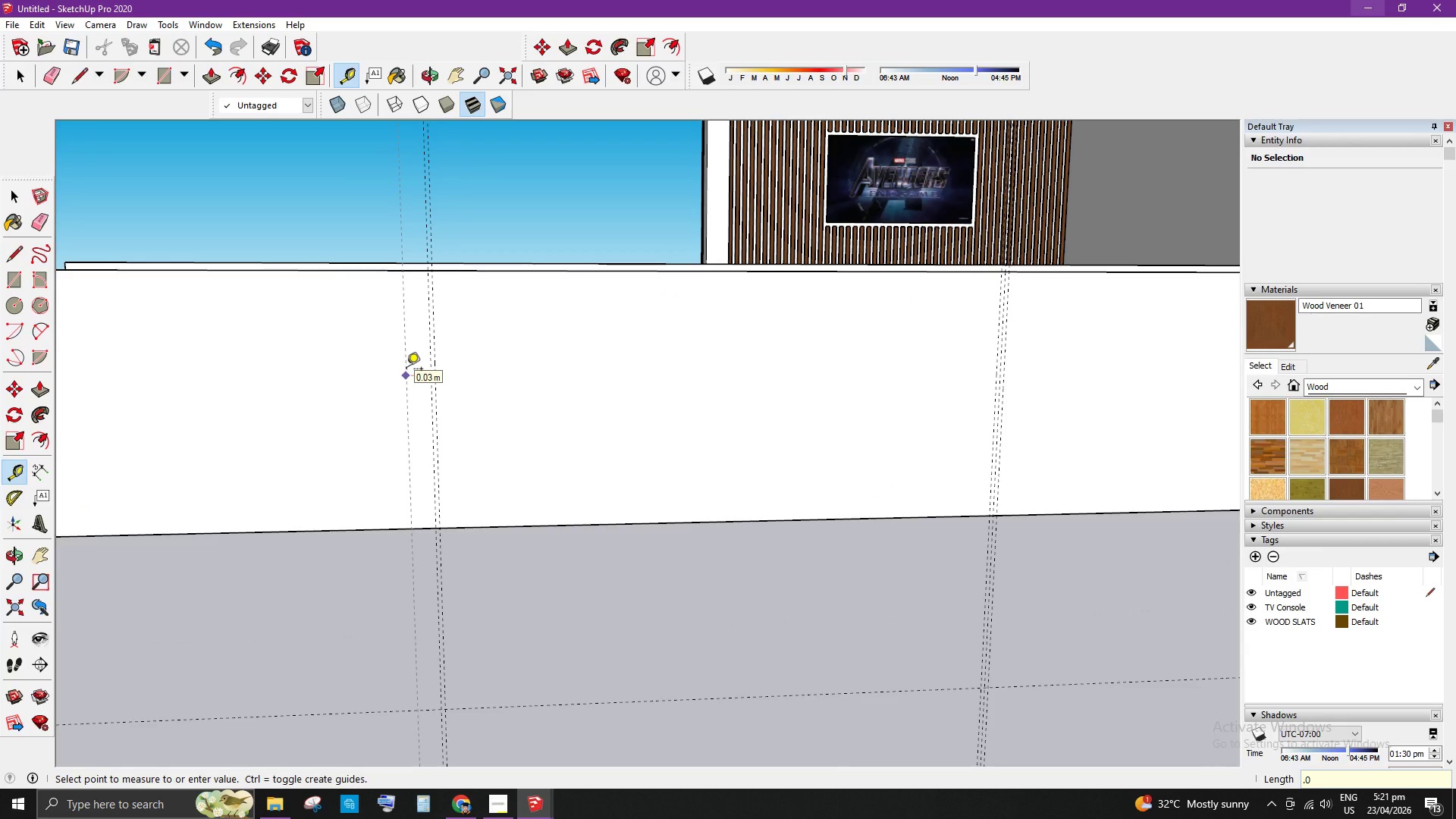 
key(Numpad5)
 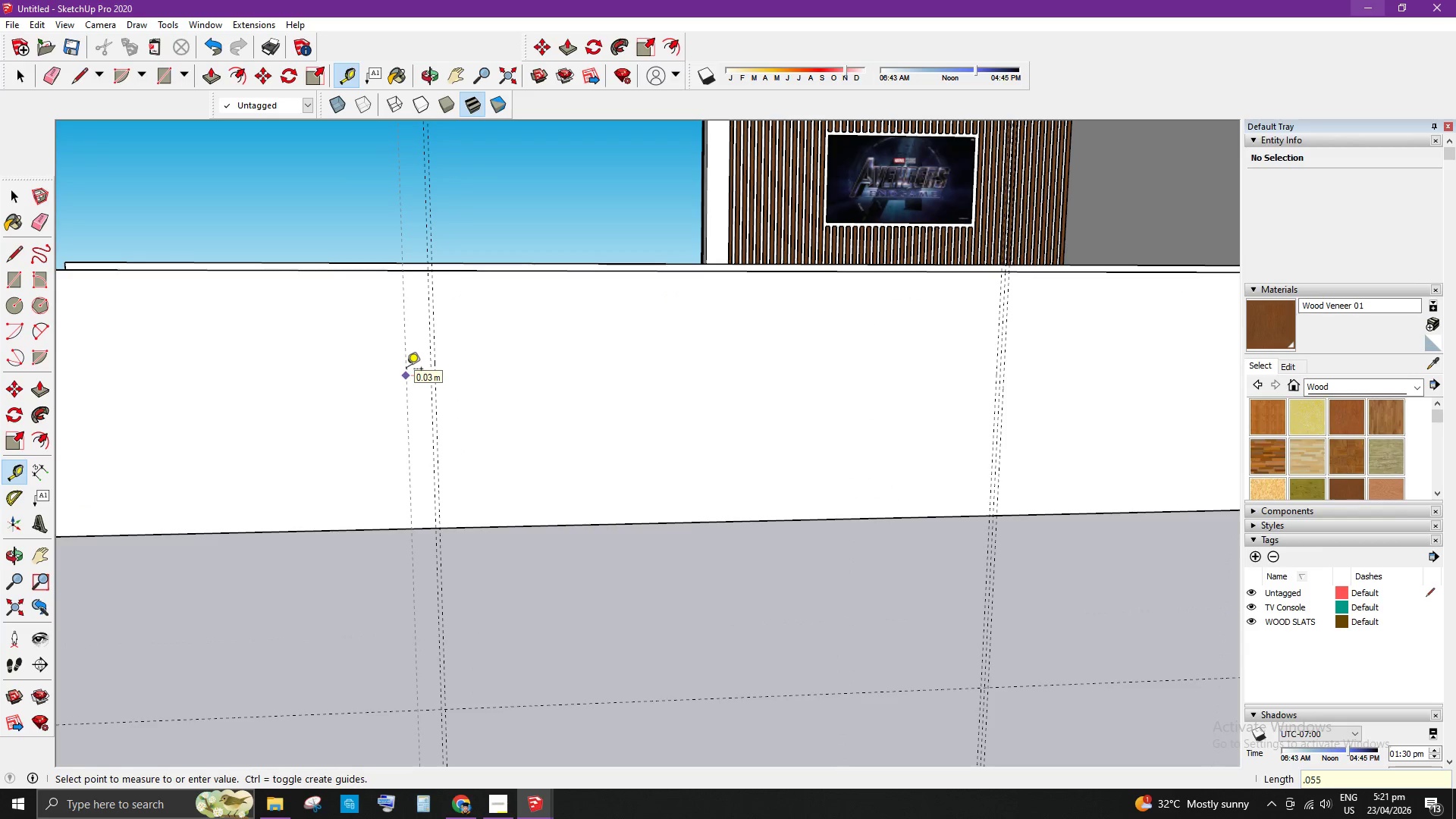 
key(Numpad5)
 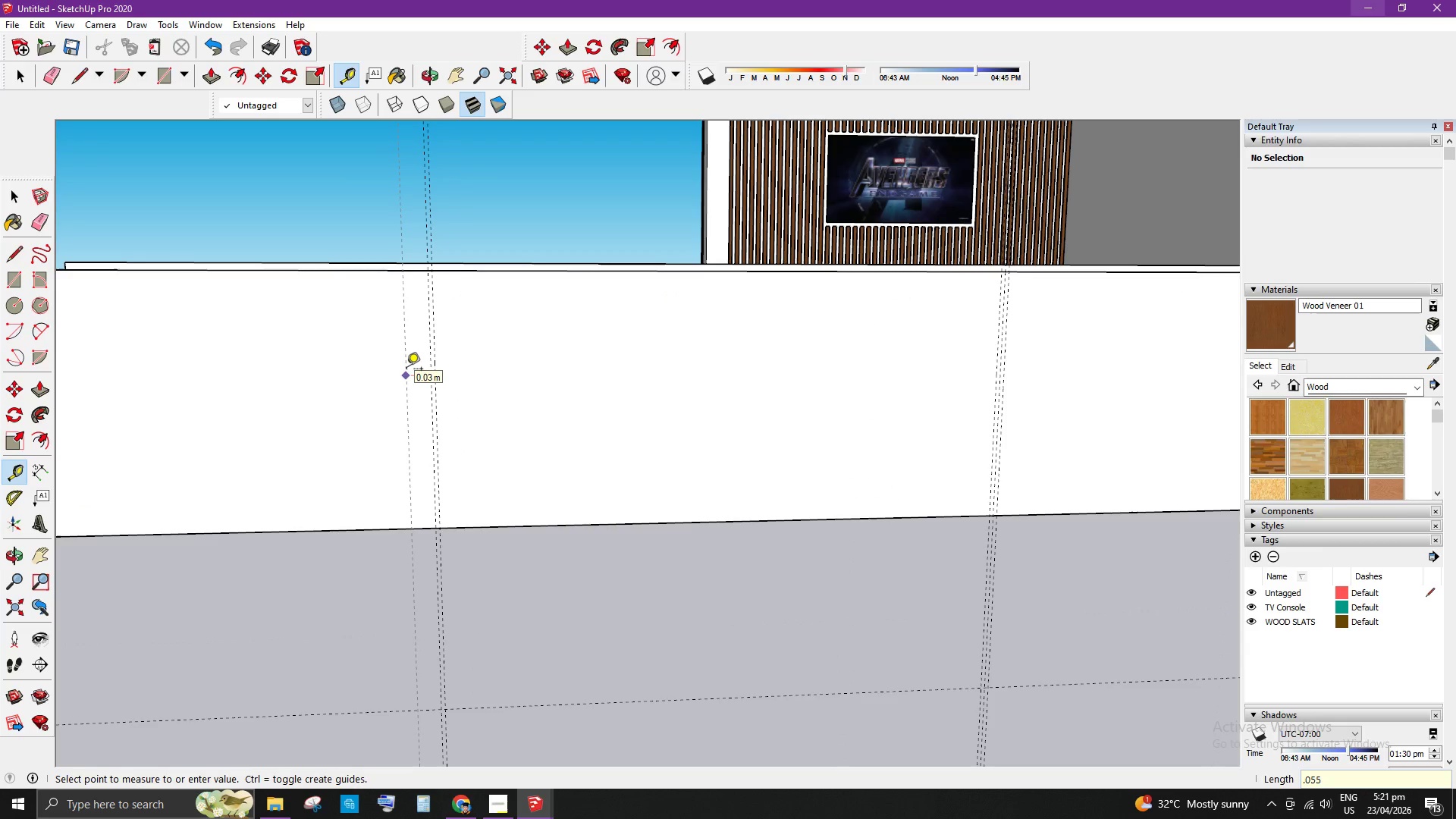 
key(Backspace)
 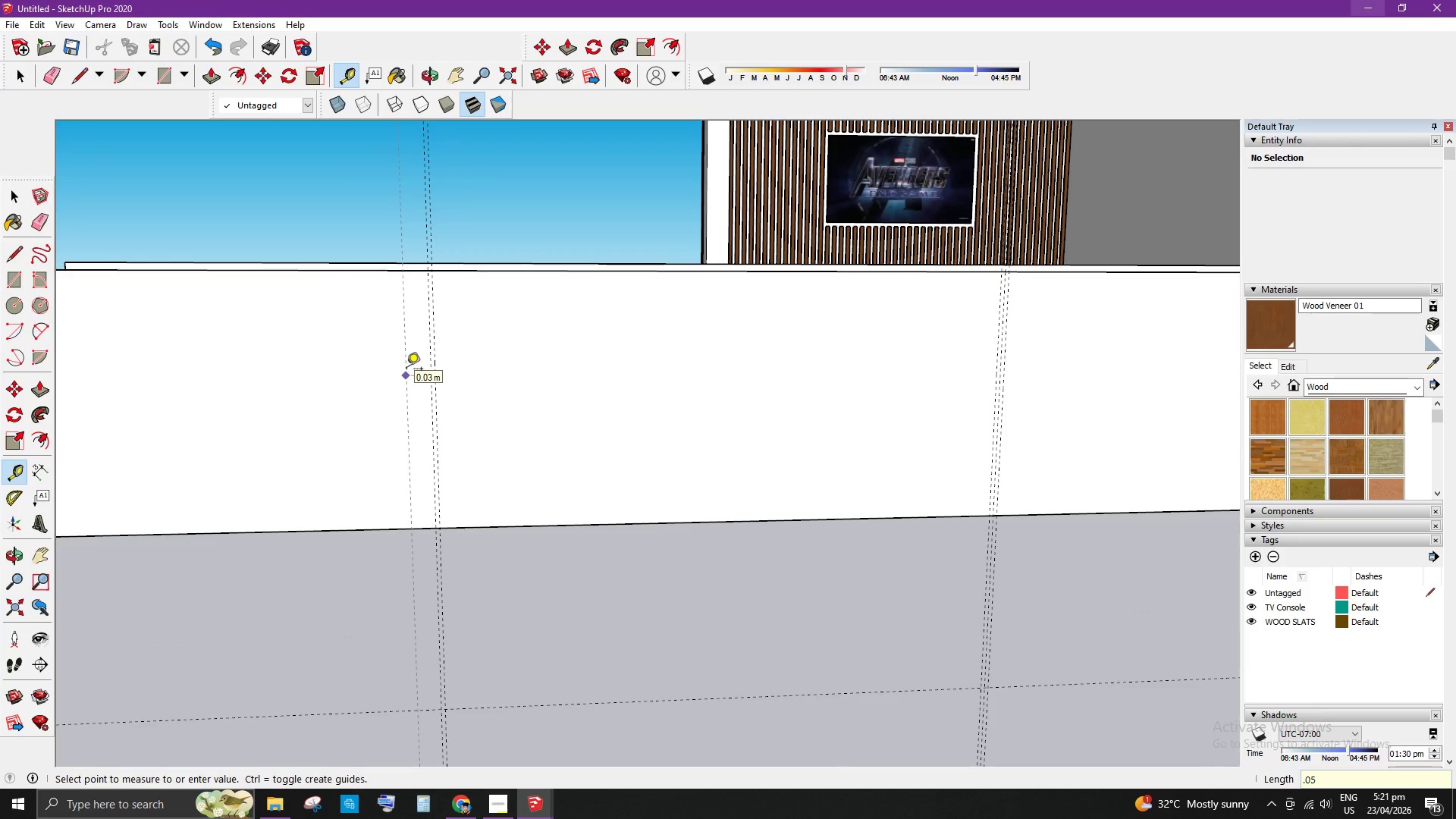 
key(Backspace)
 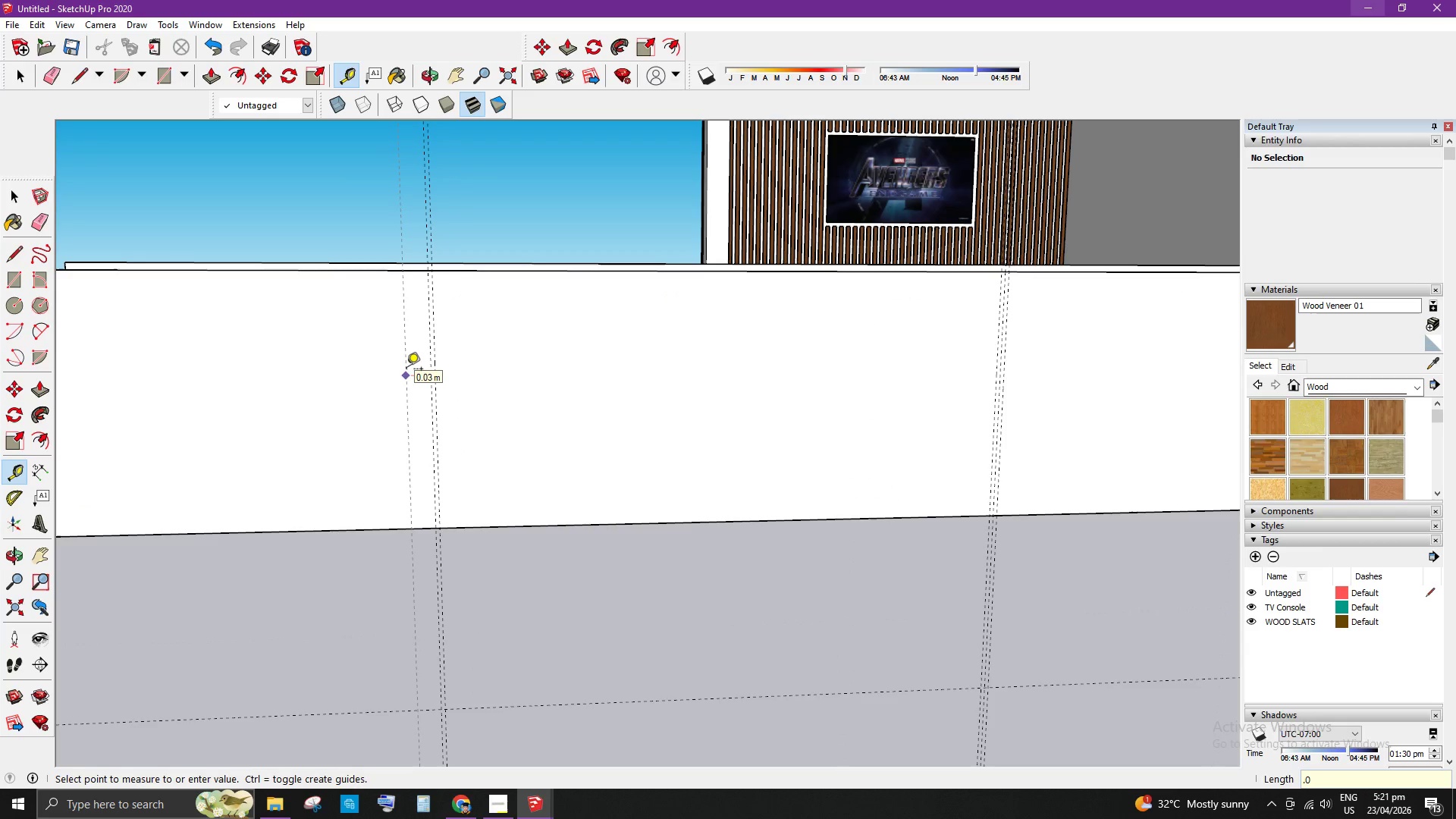 
key(Numpad0)
 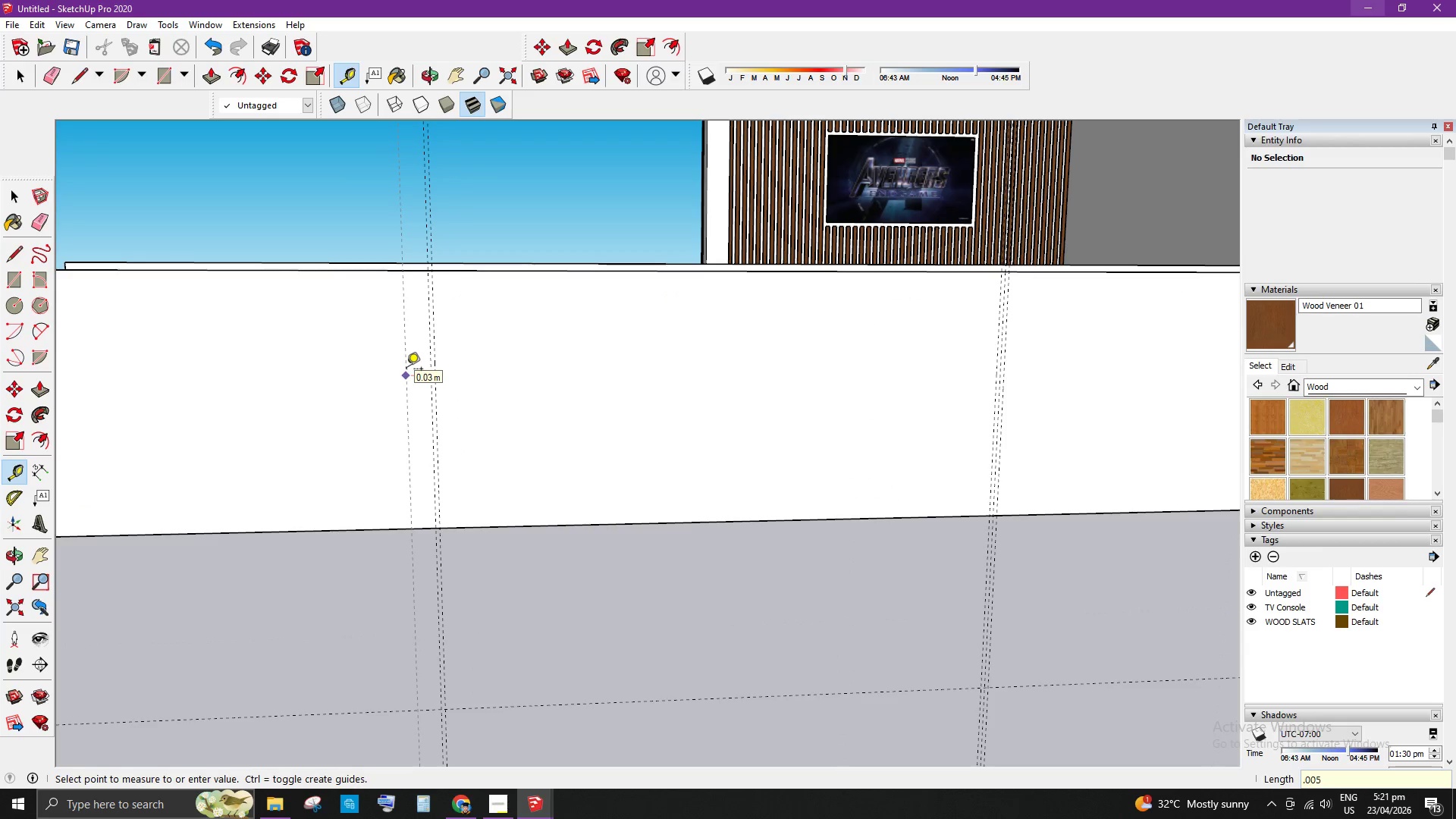 
key(Numpad5)
 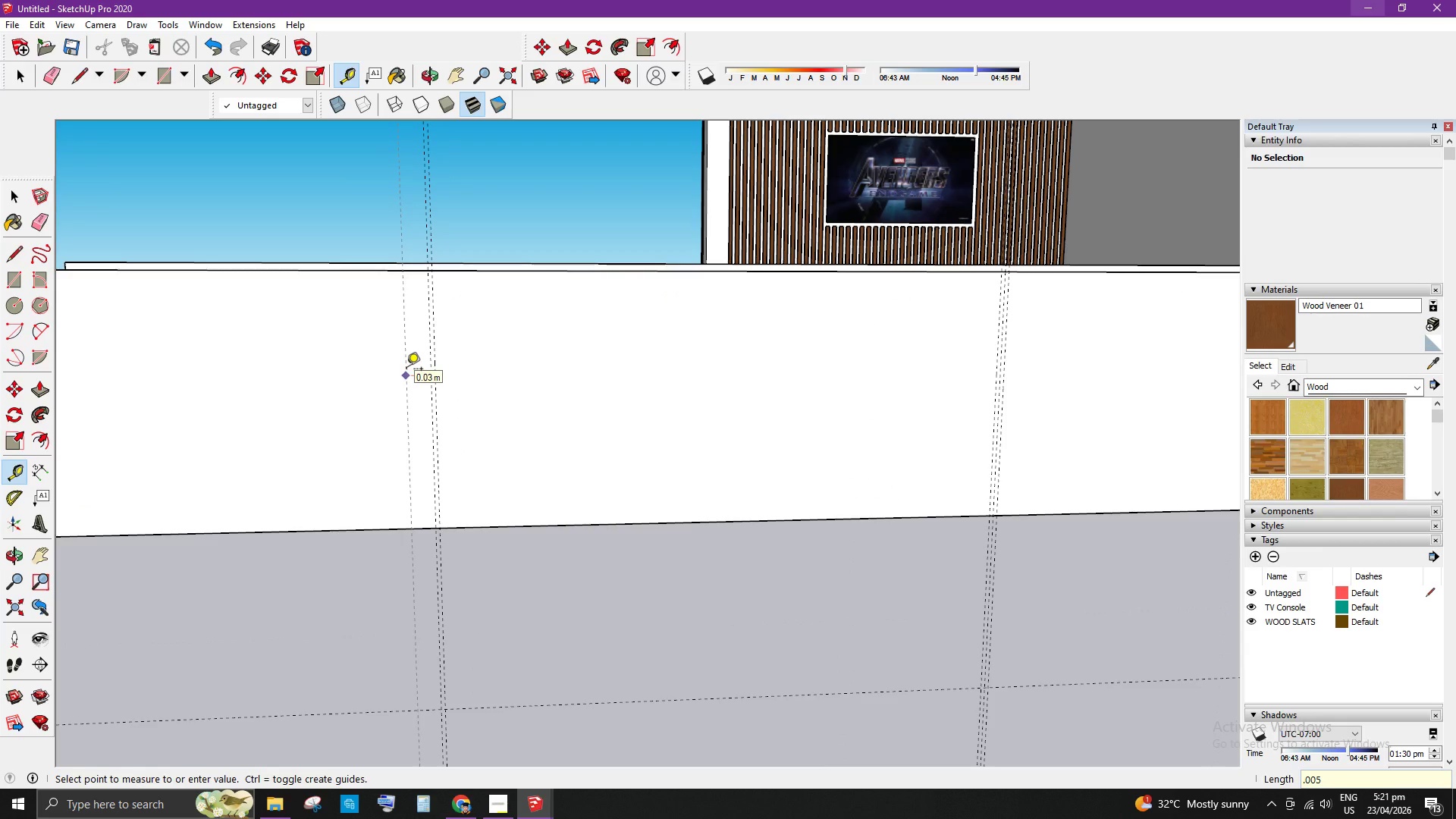 
key(Enter)
 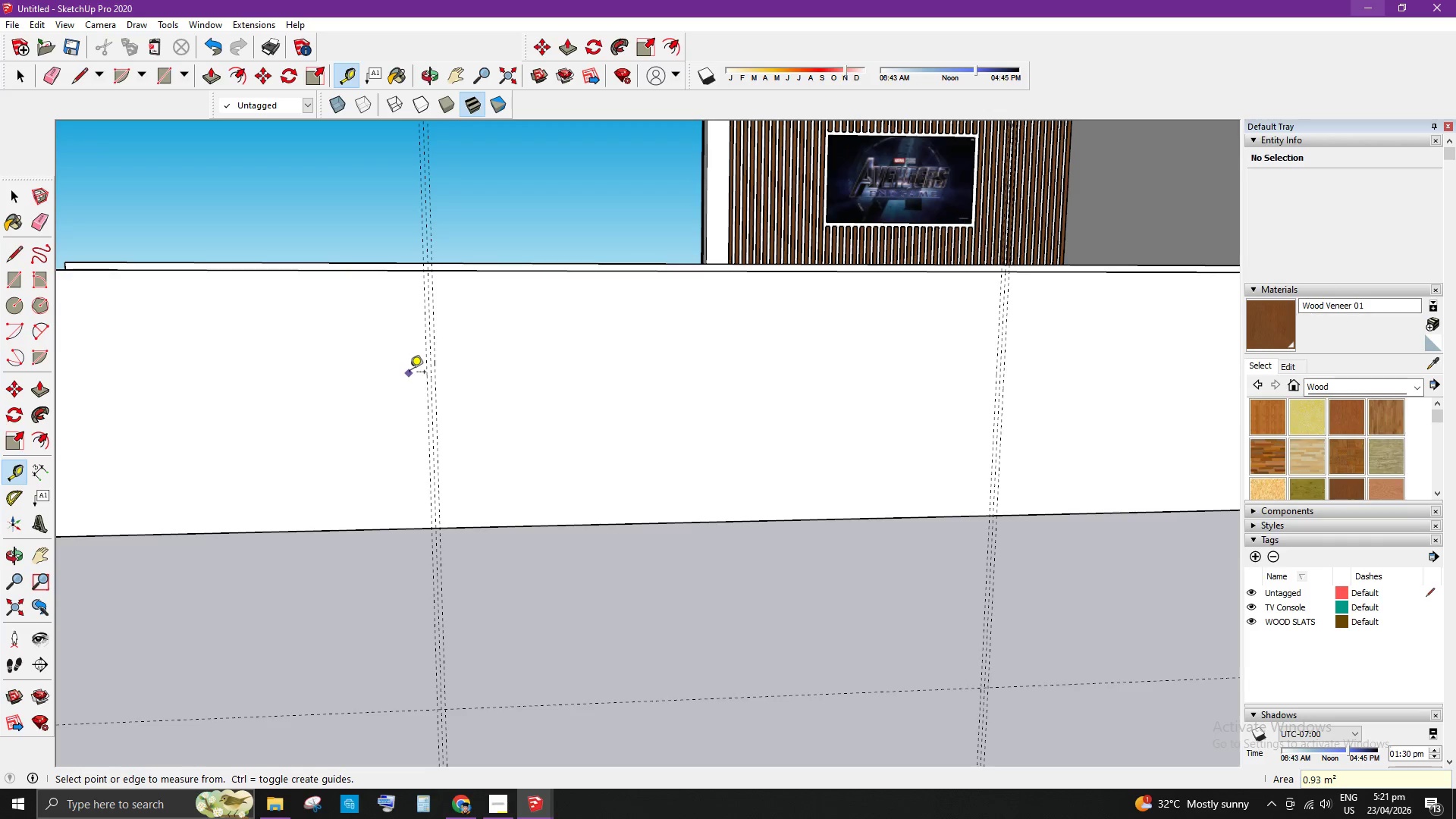 
key(Space)
 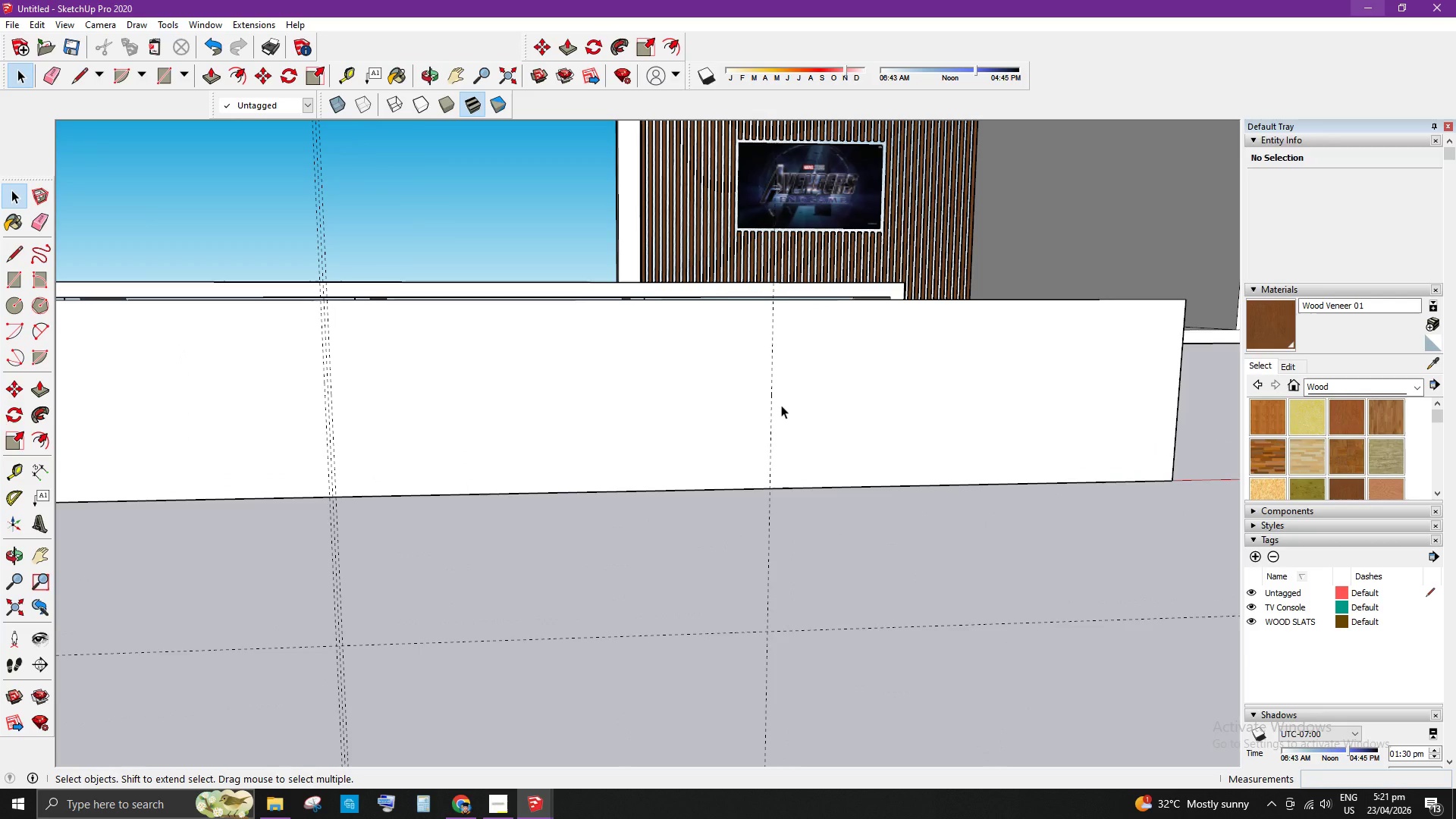 
scroll: coordinate [781, 405], scroll_direction: down, amount: 4.0
 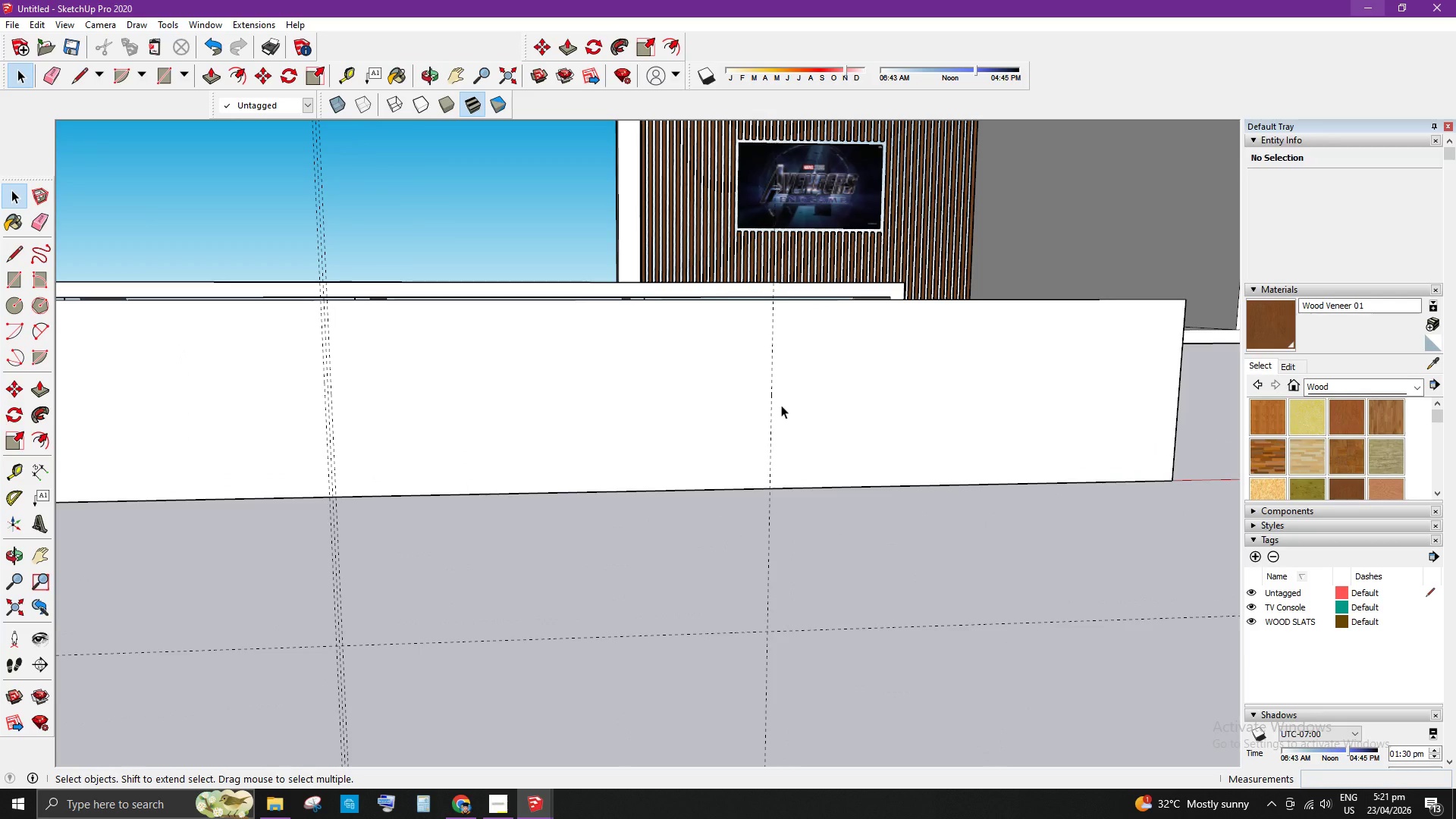 
key(T)
 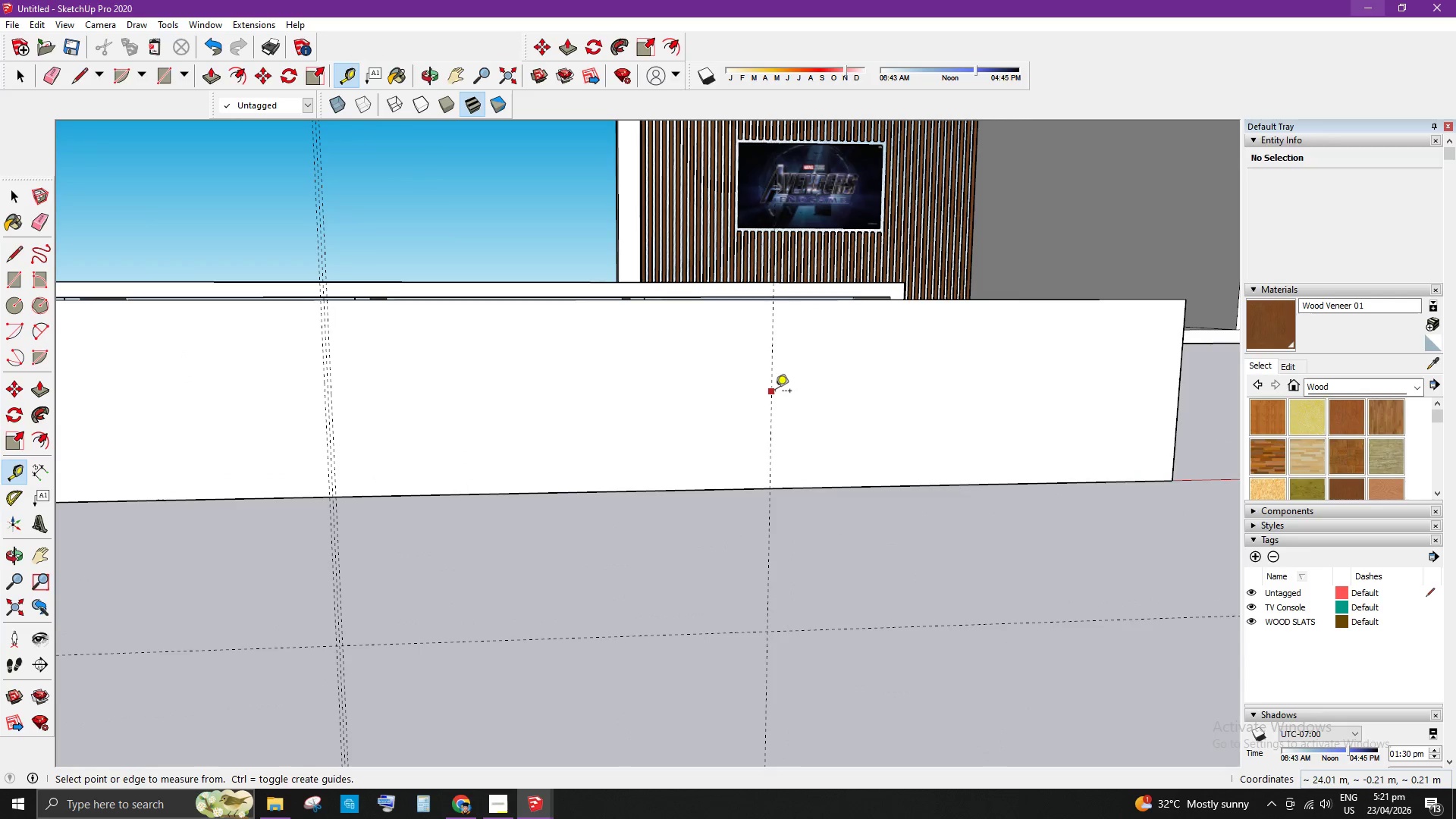 
left_click([774, 391])
 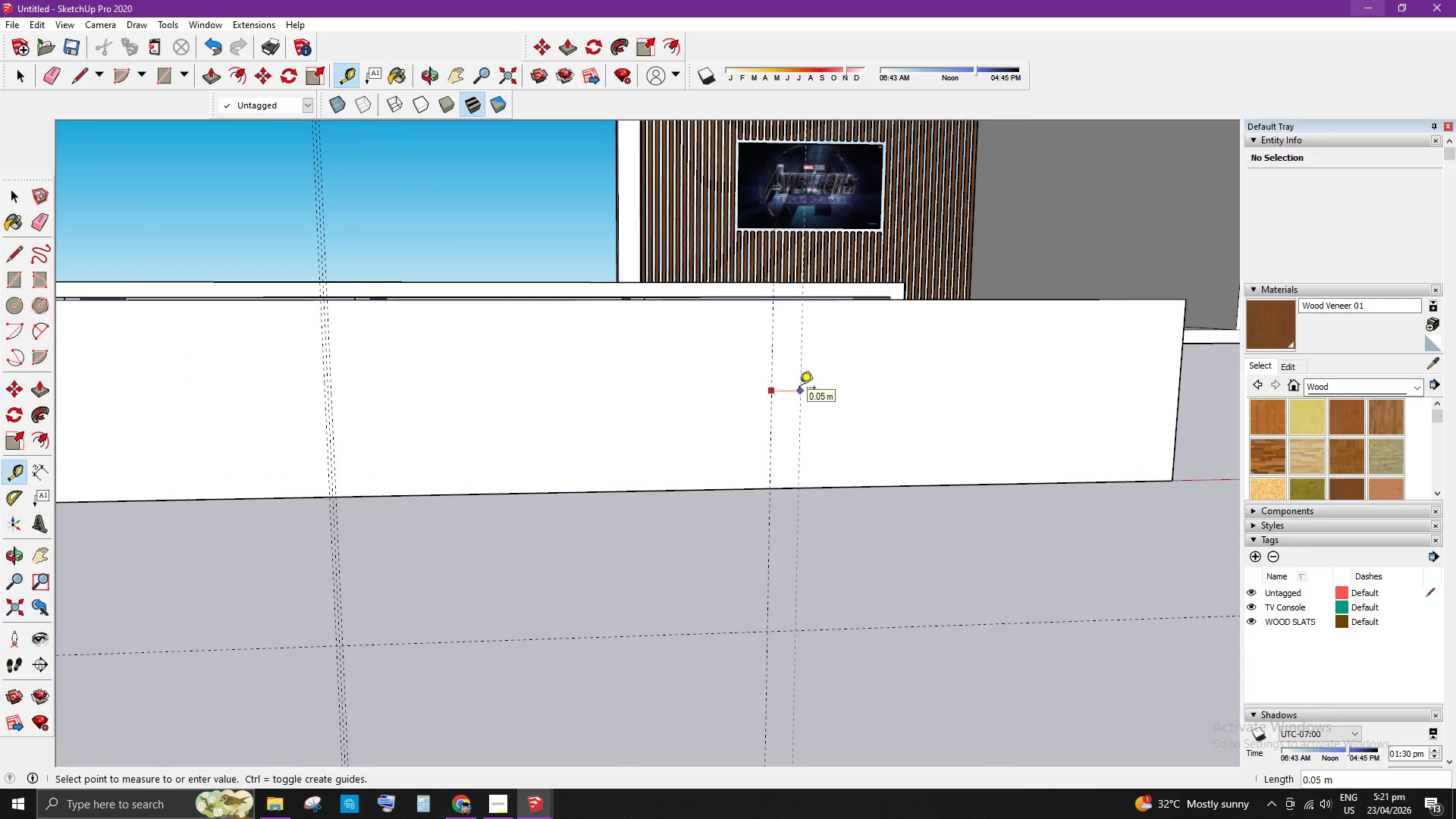 
key(NumpadDecimal)
 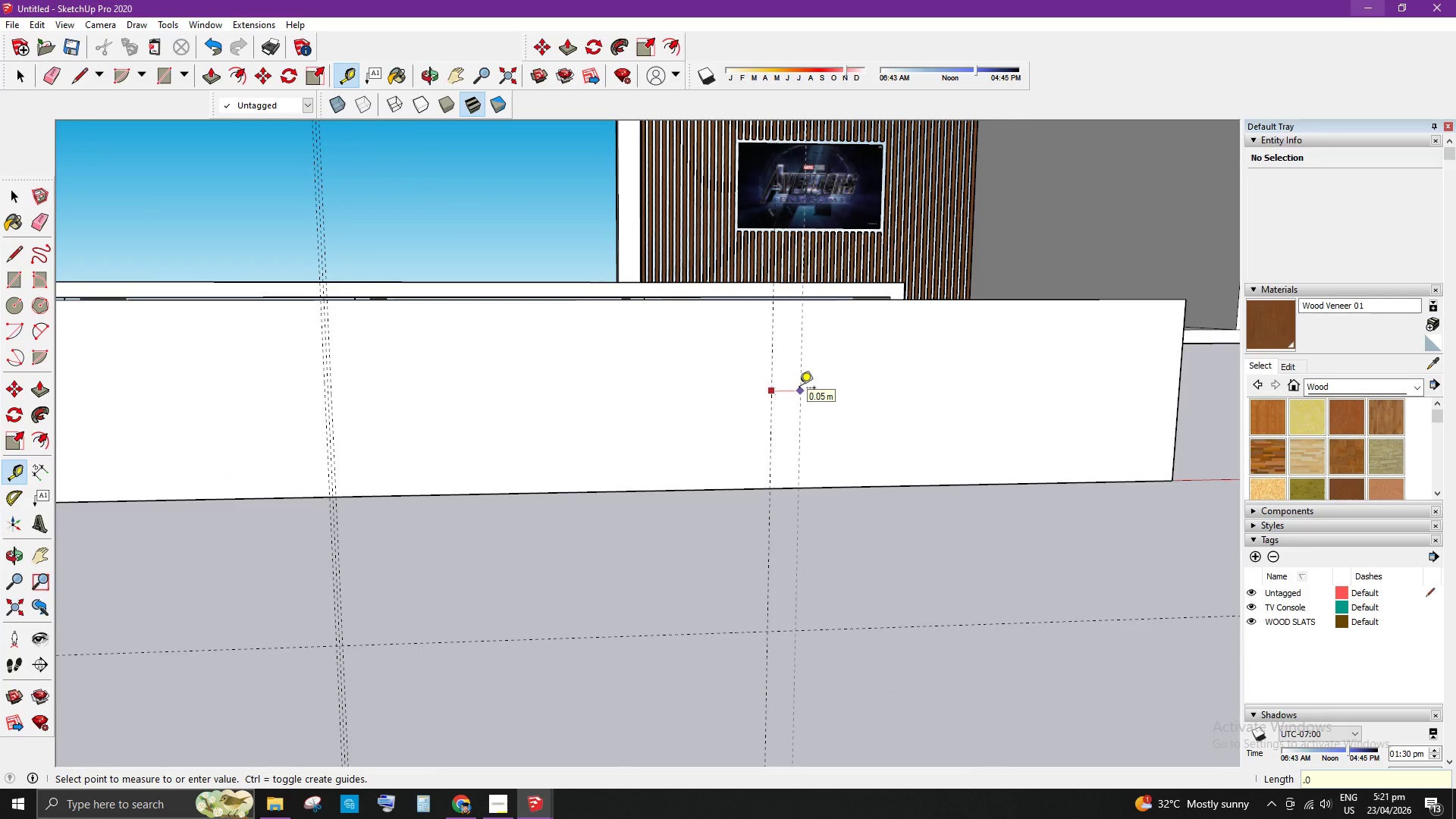 
key(Numpad0)
 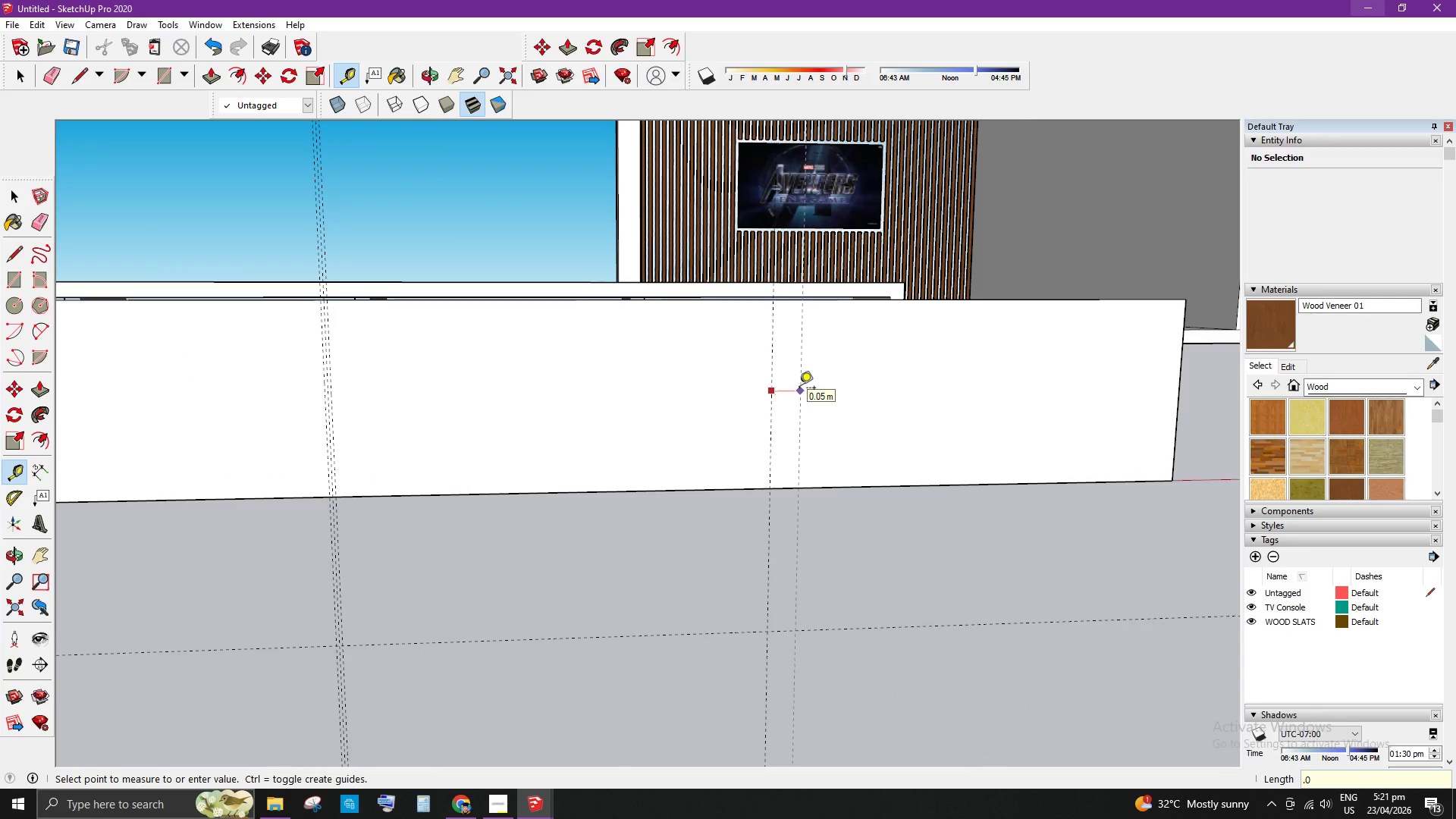 
key(Numpad0)
 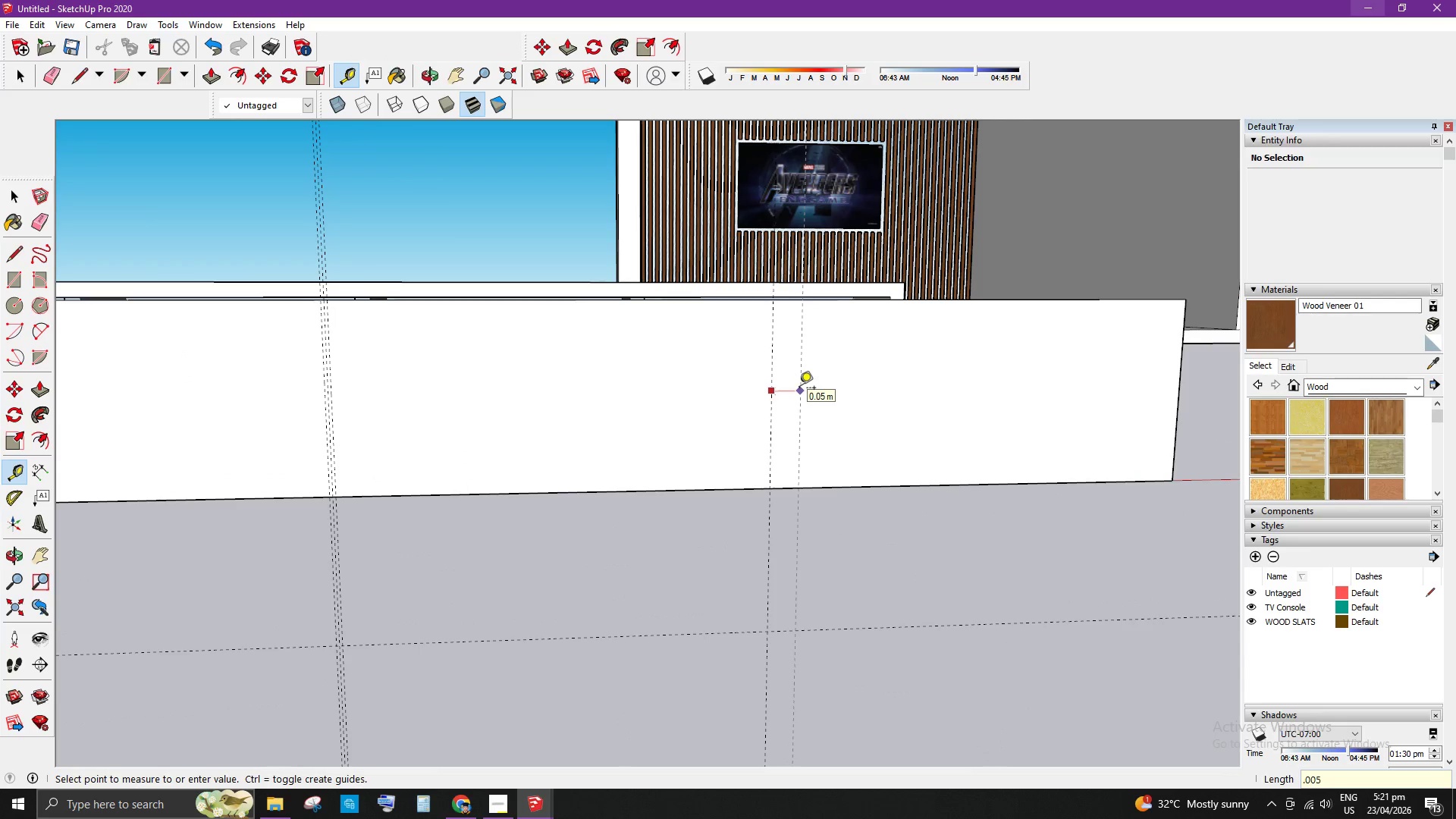 
key(Numpad5)
 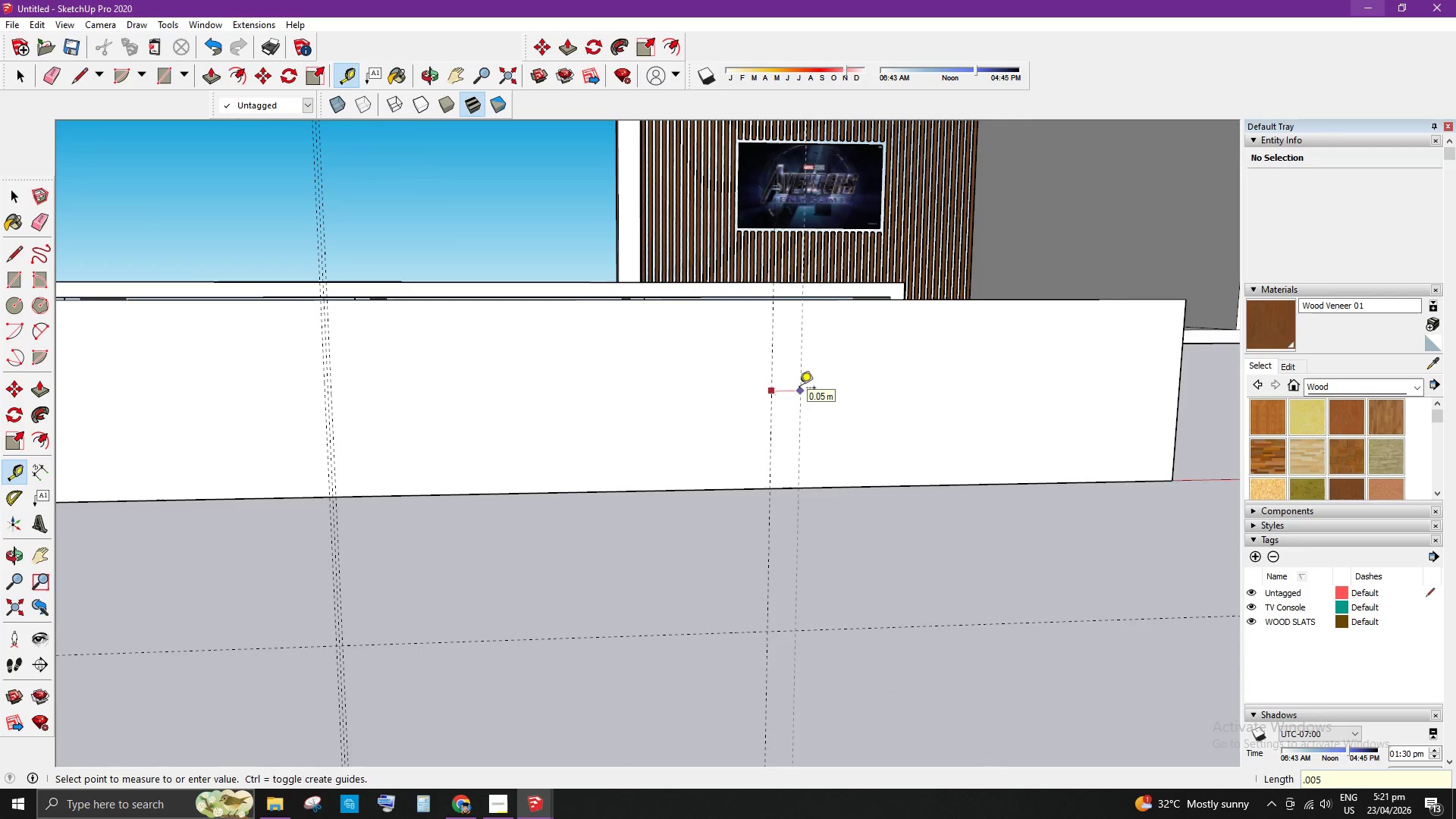 
key(Enter)
 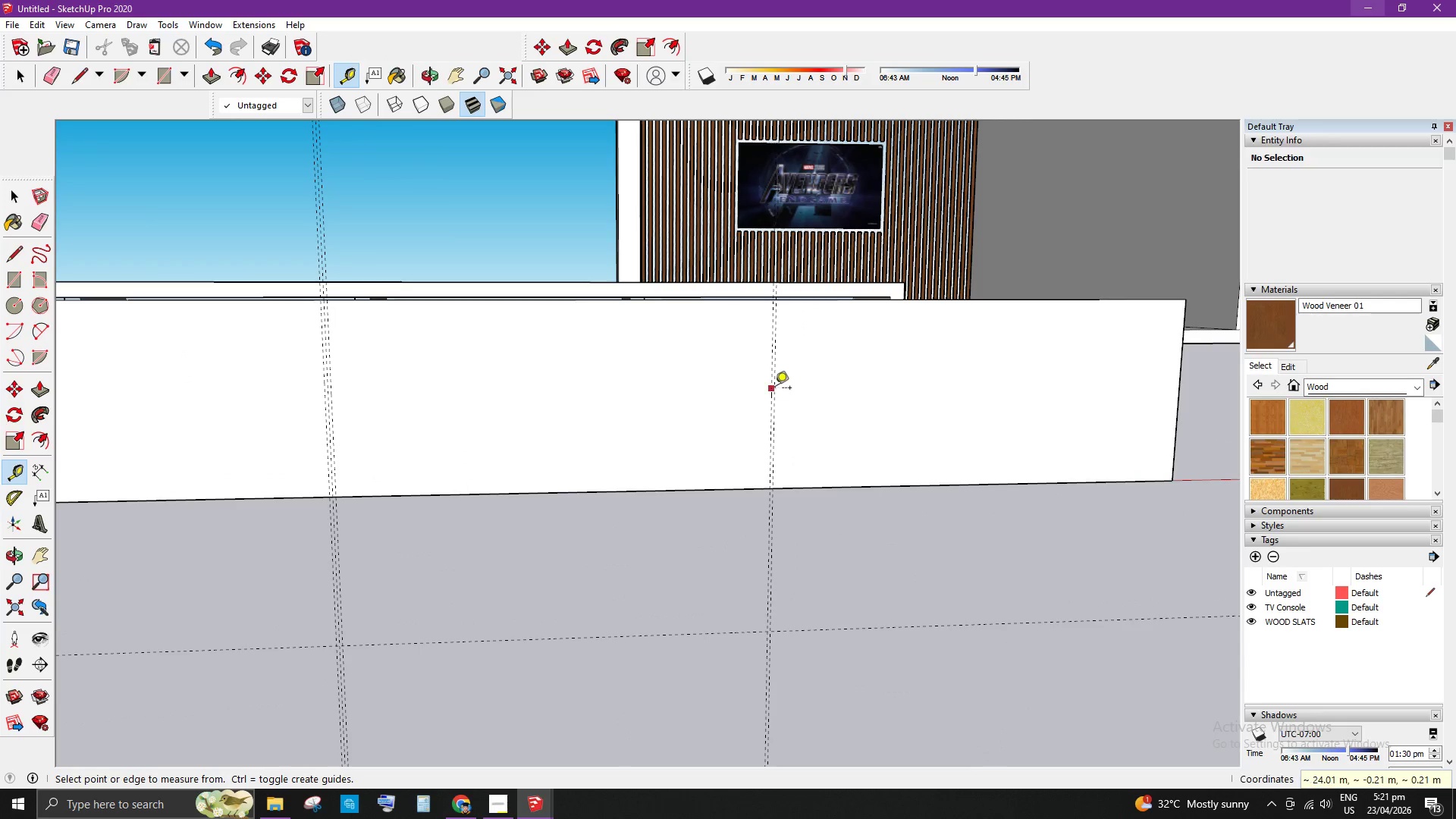 
scroll: coordinate [774, 388], scroll_direction: up, amount: 4.0
 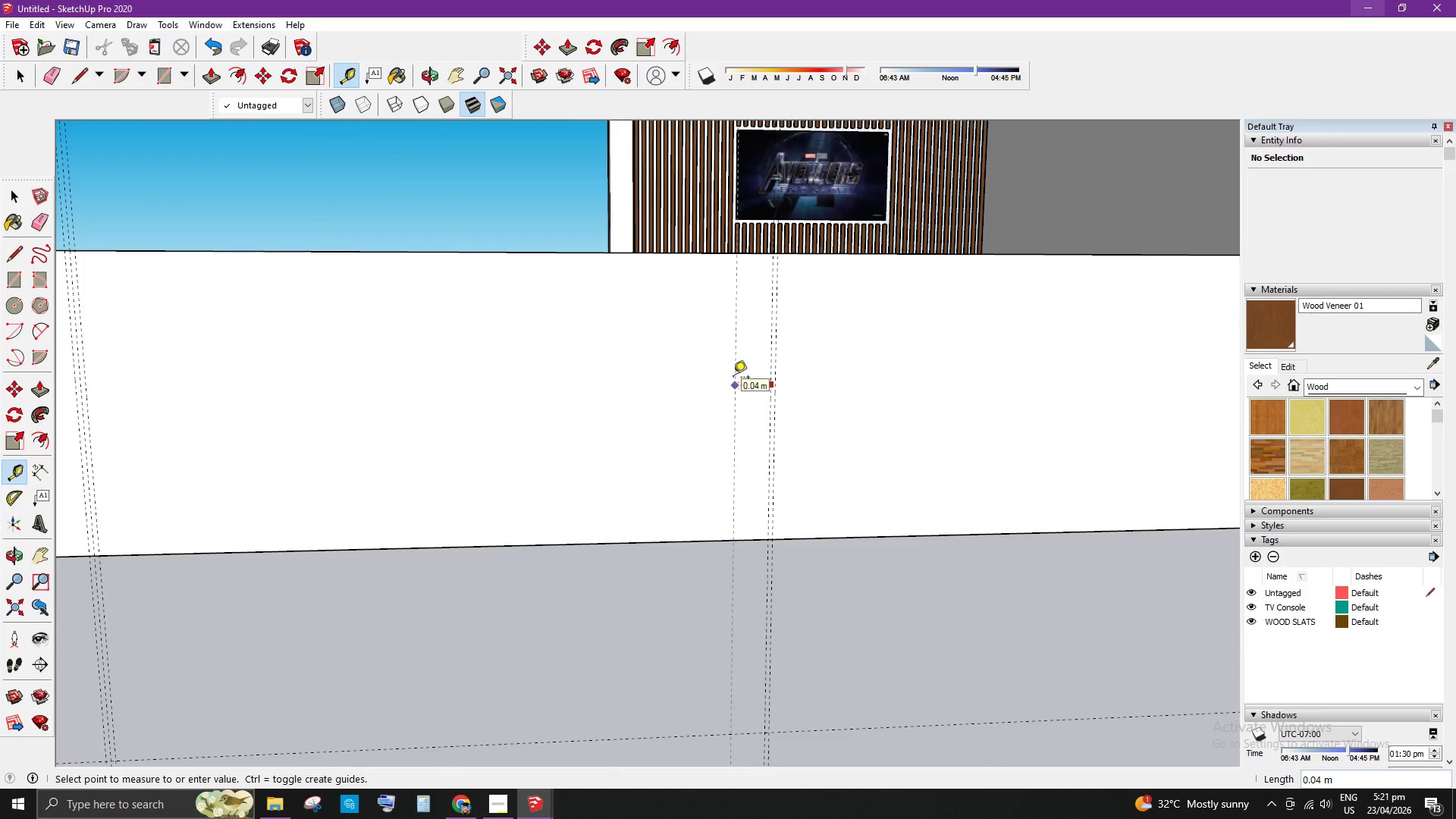 
key(NumpadDecimal)
 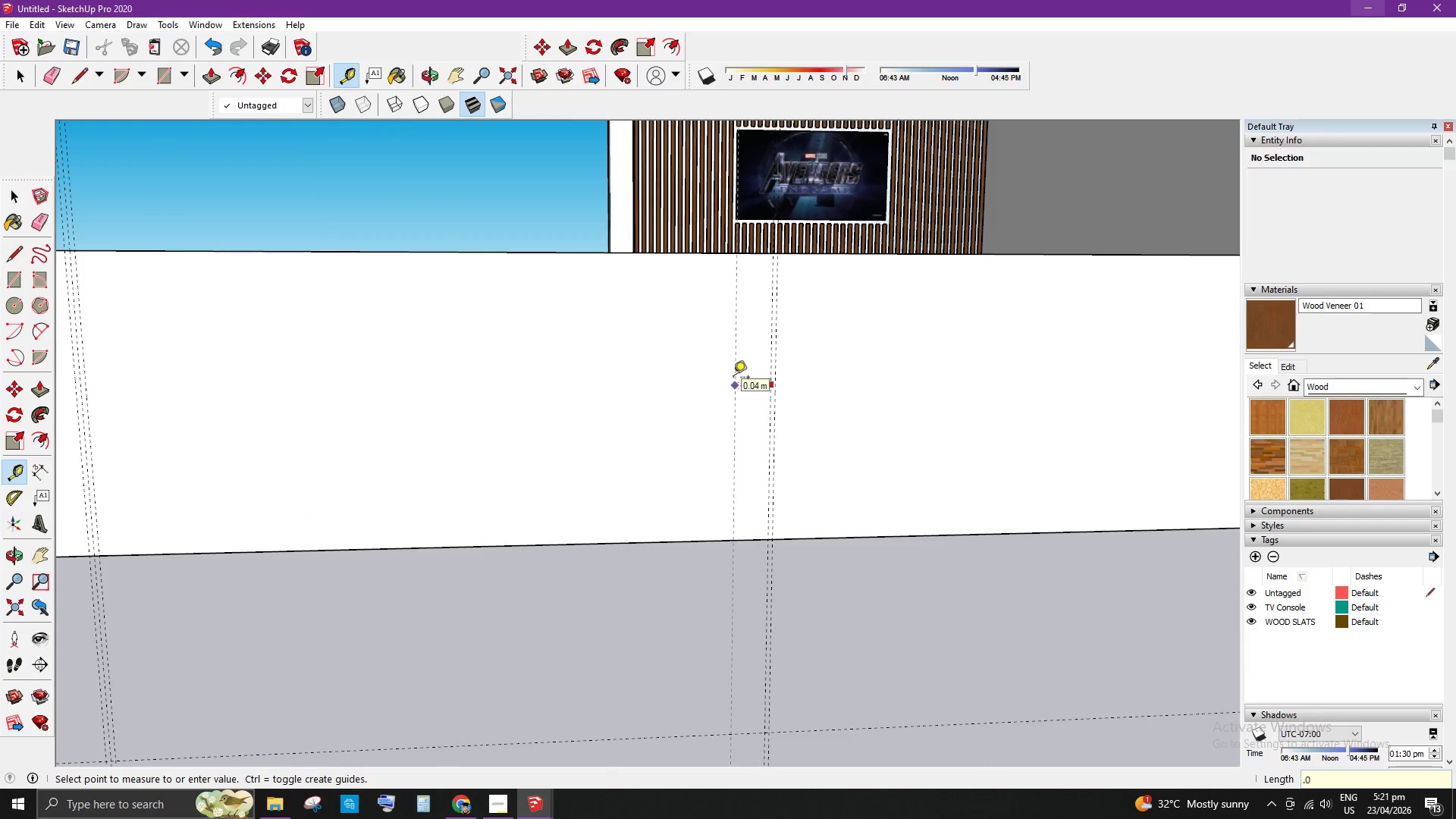 
key(Numpad0)
 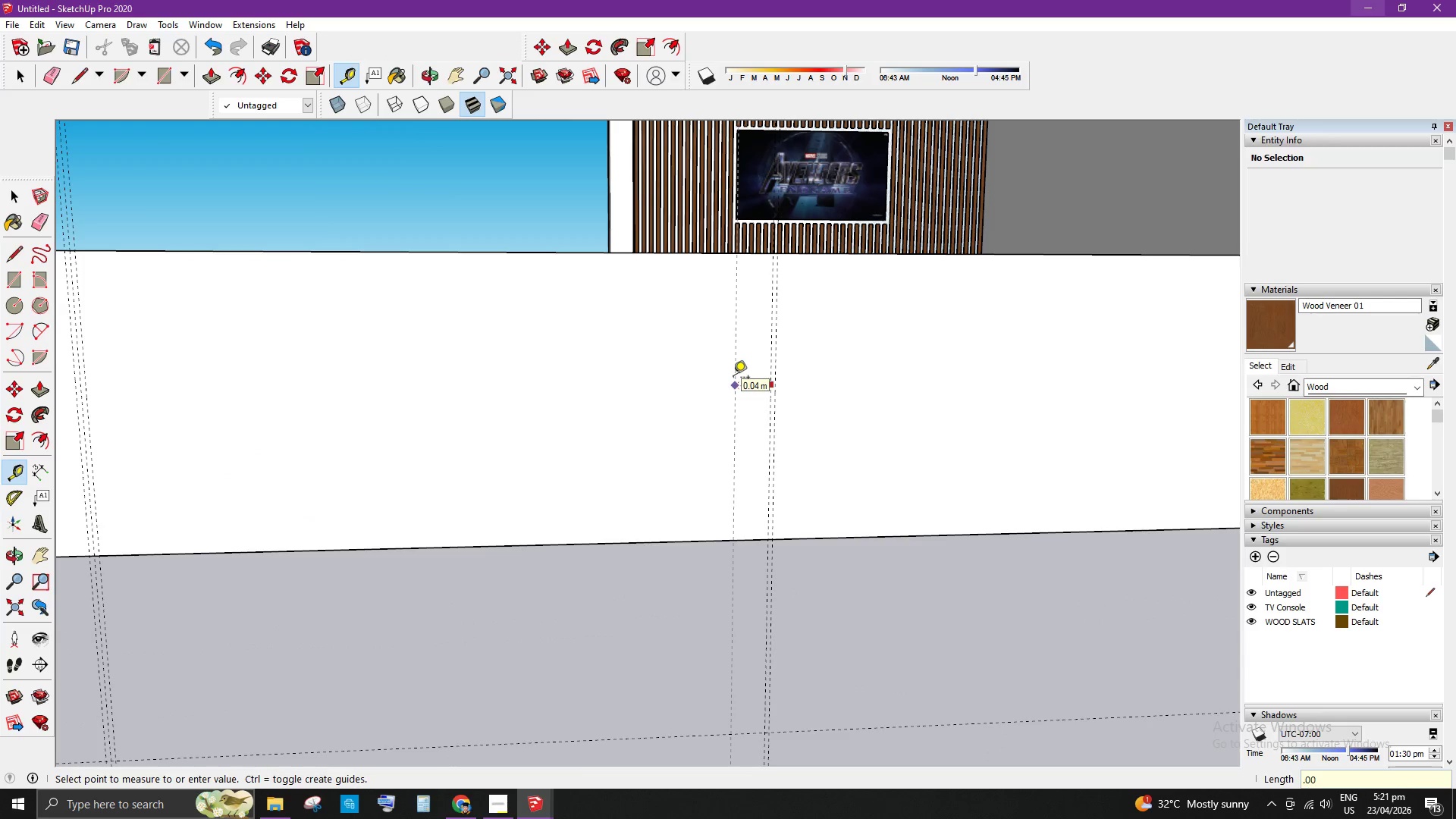 
key(Numpad0)
 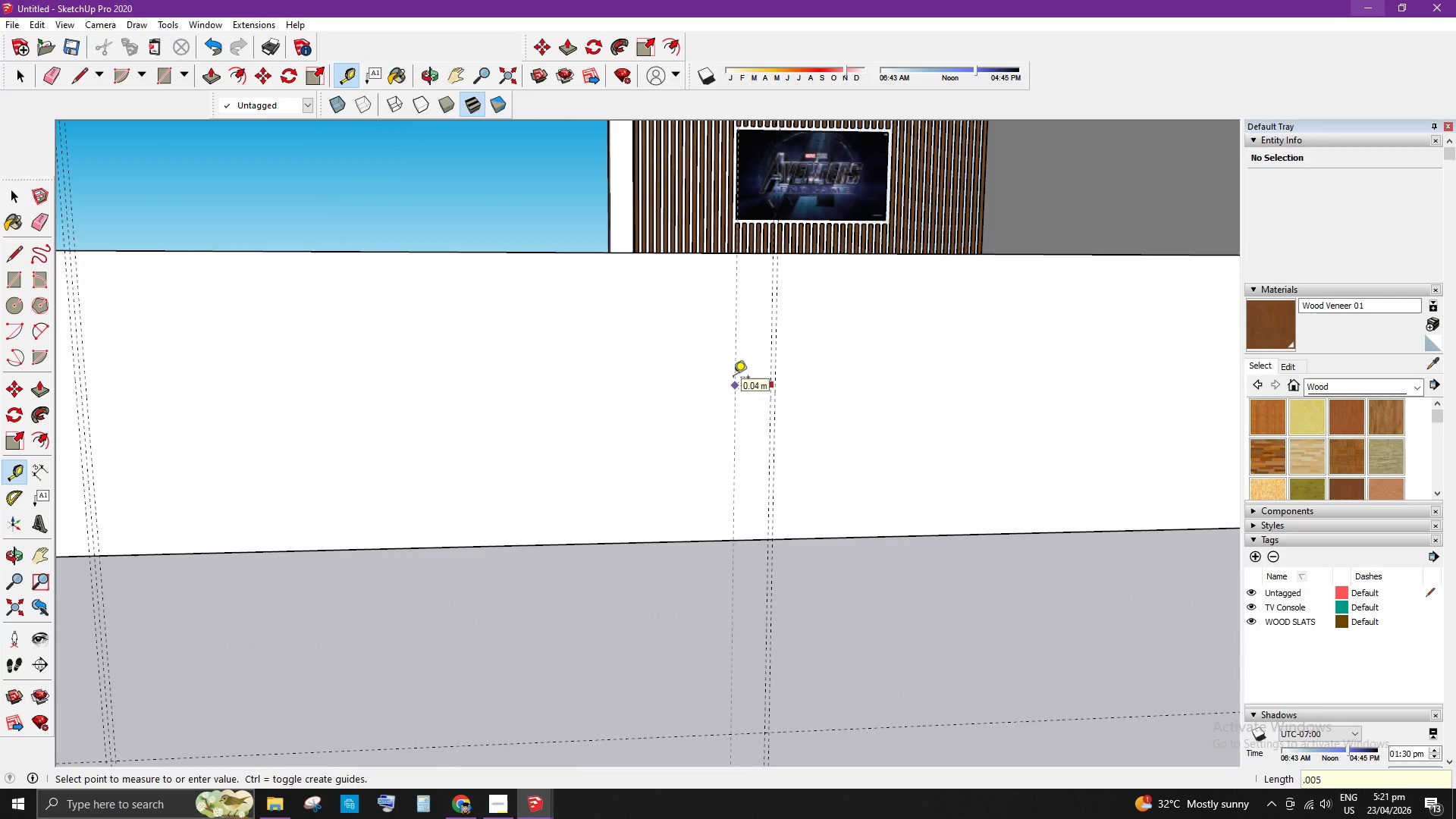 
key(Numpad5)
 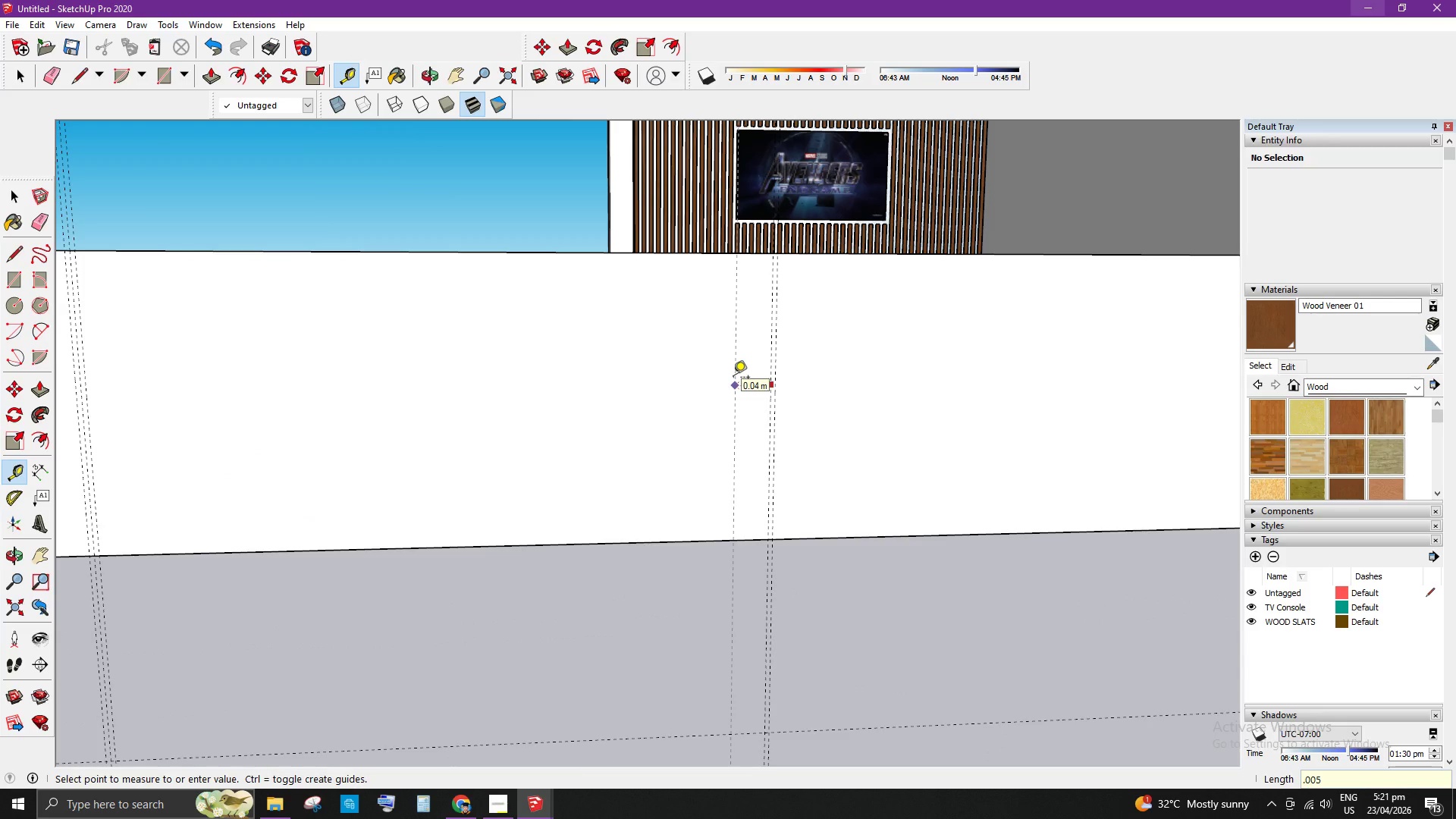 
key(Enter)
 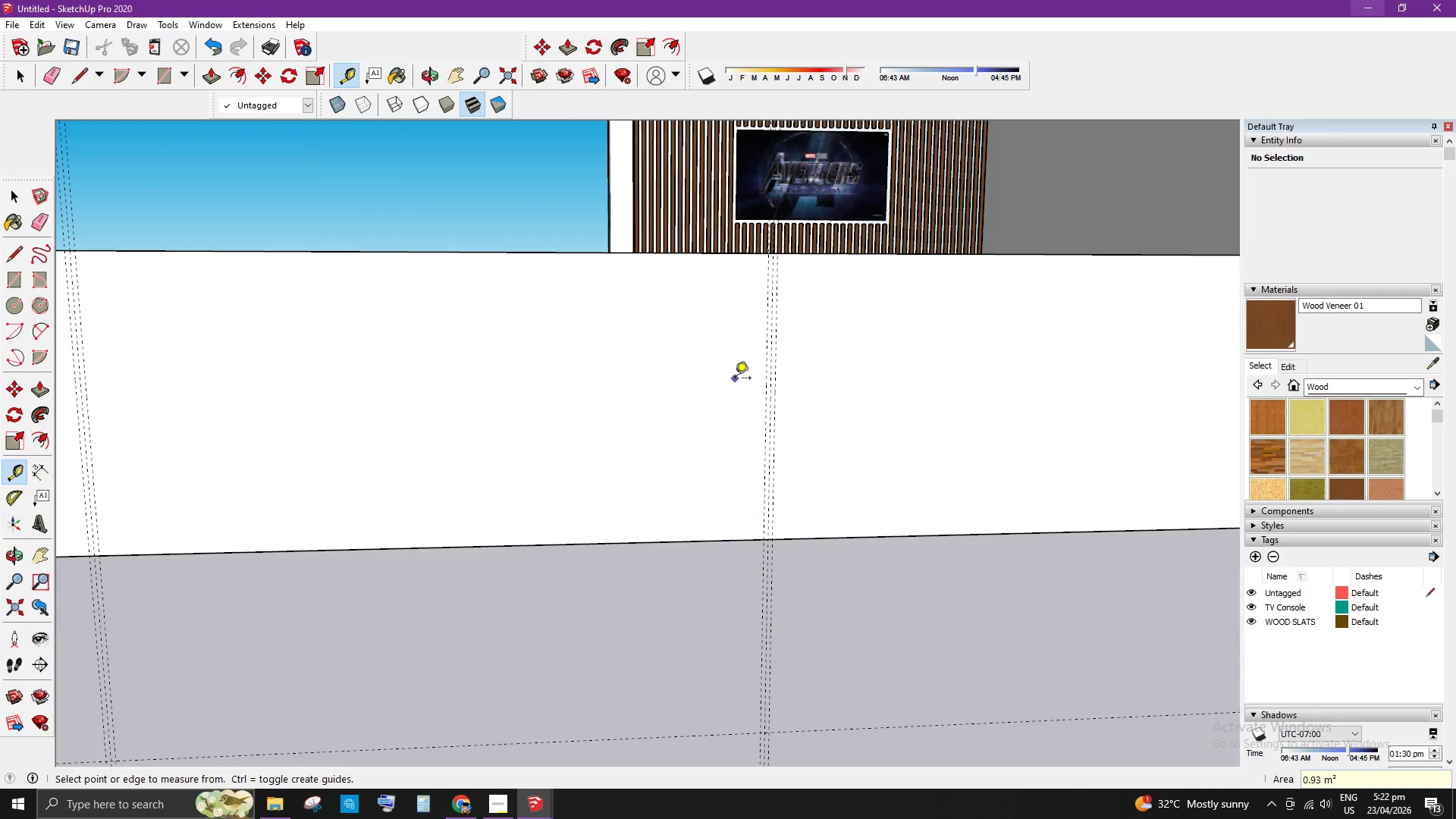 
key(Space)
 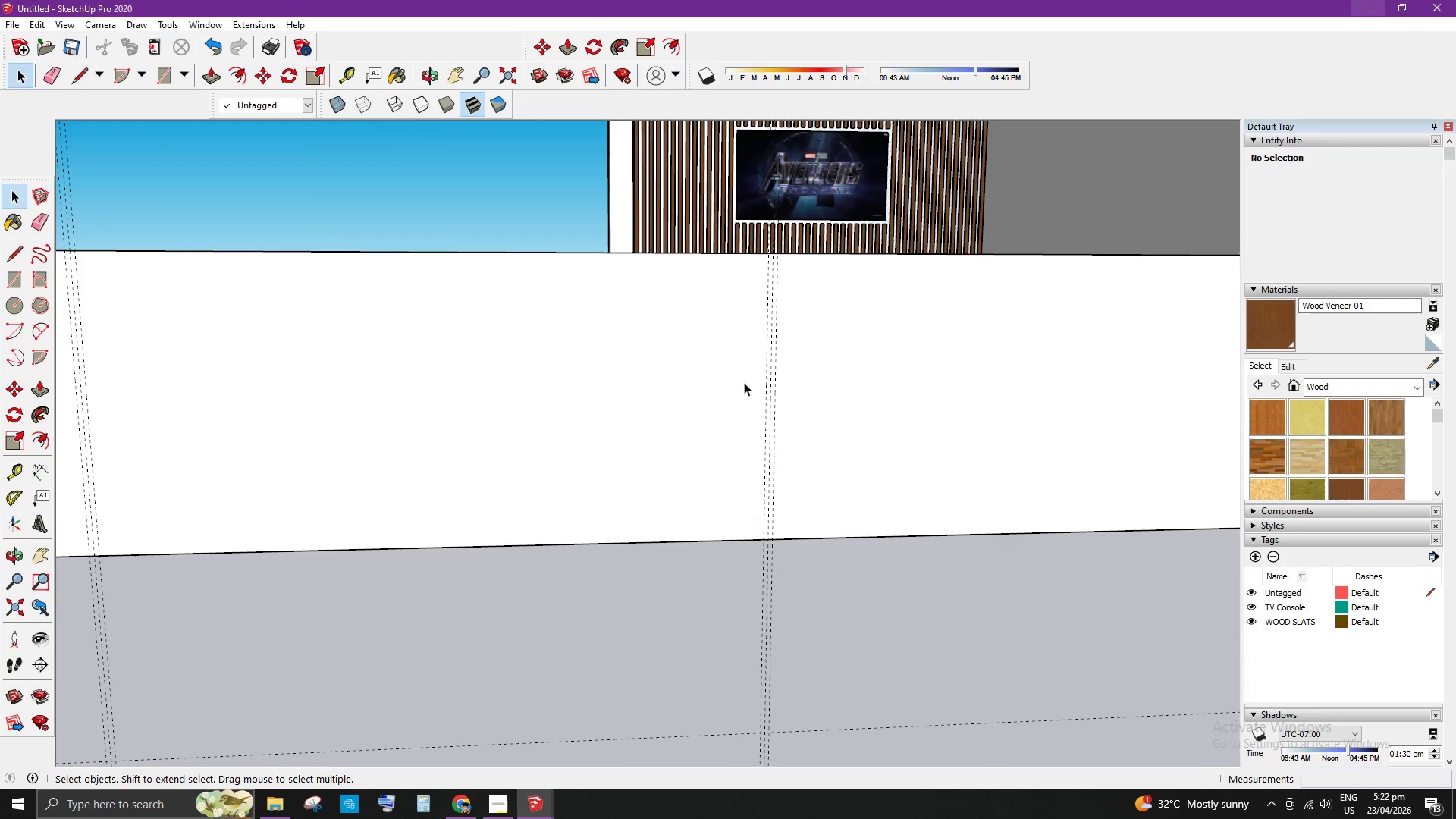 
key(R)
 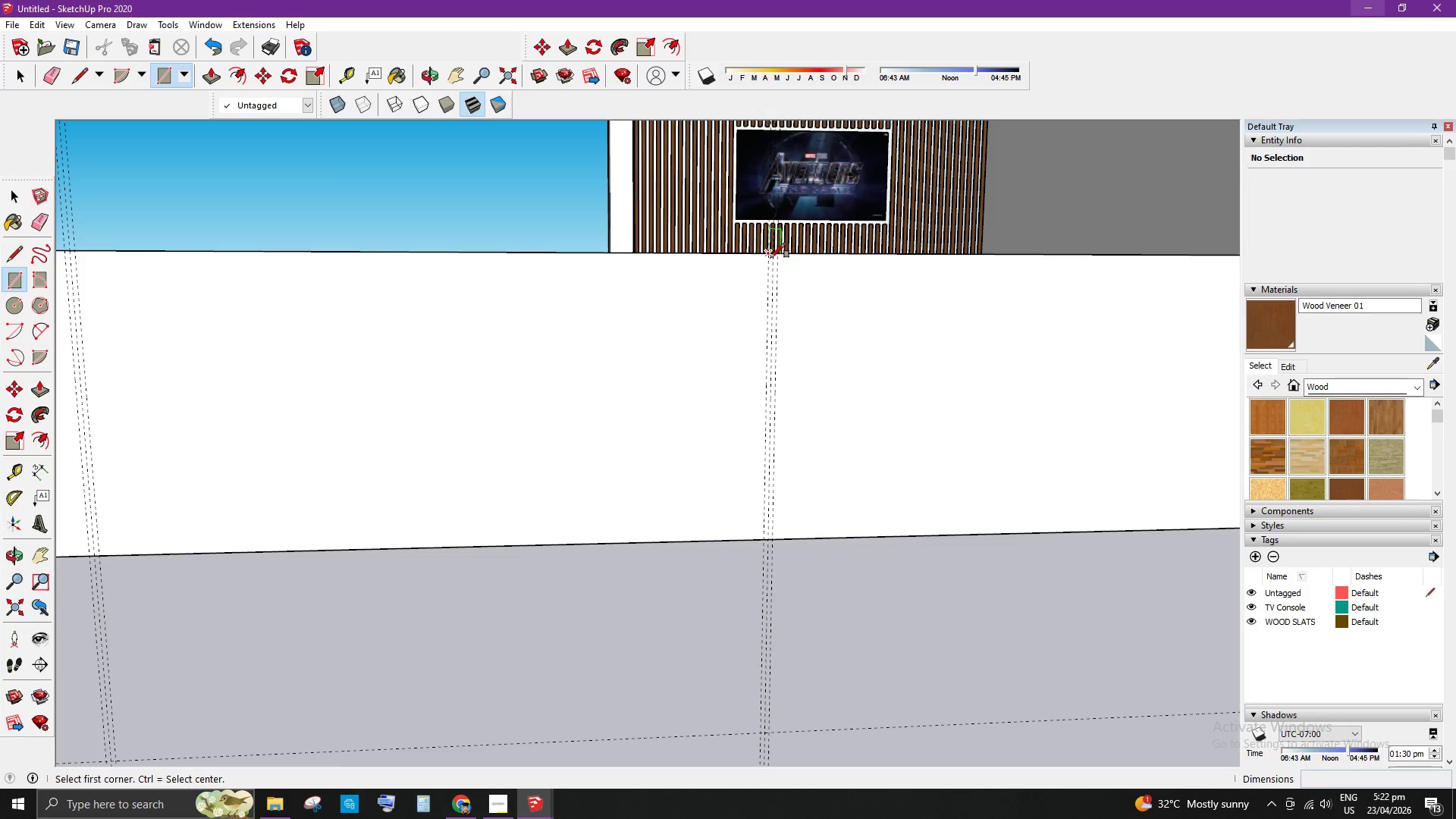 
left_click([770, 255])
 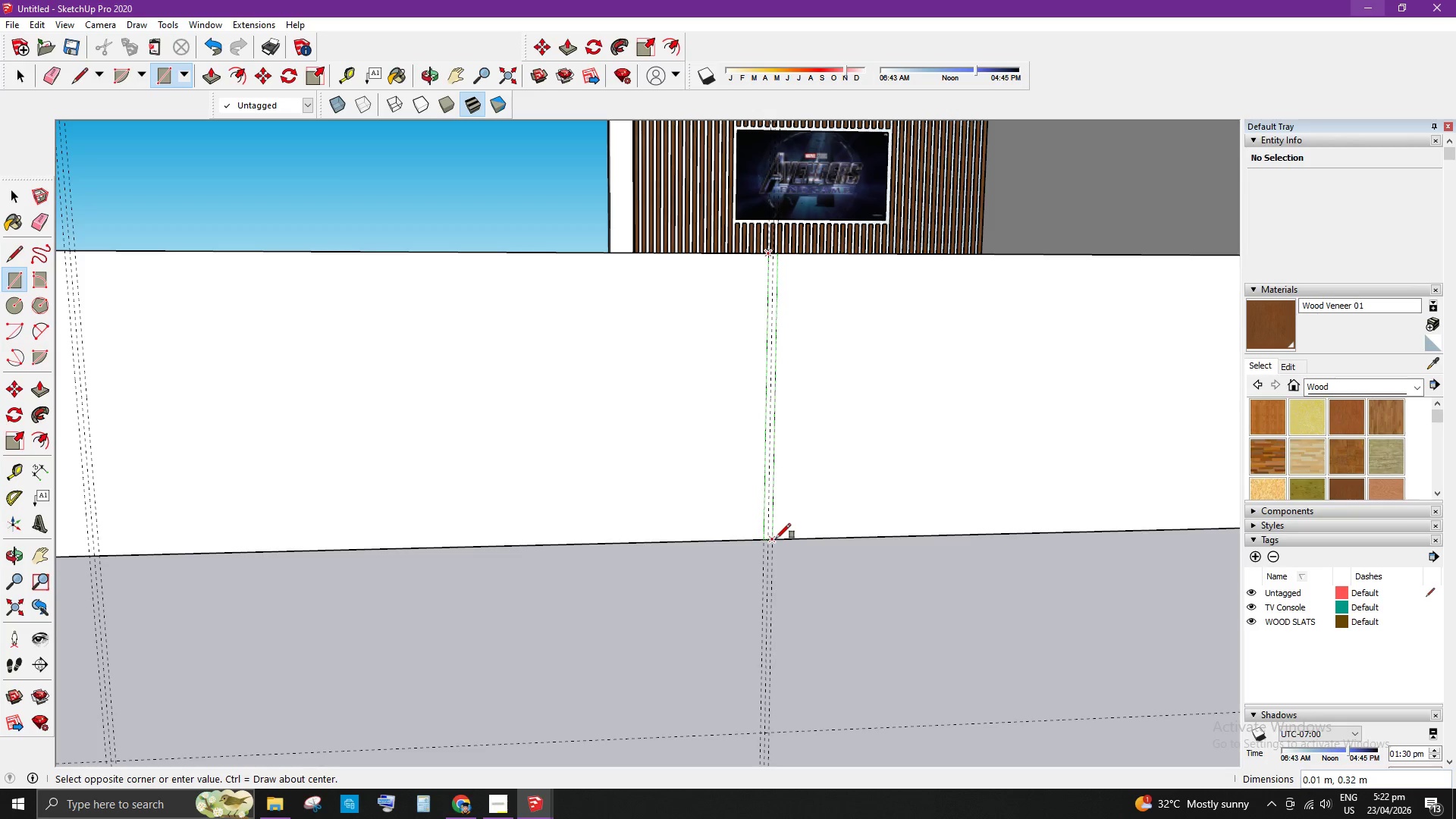 
left_click([776, 538])
 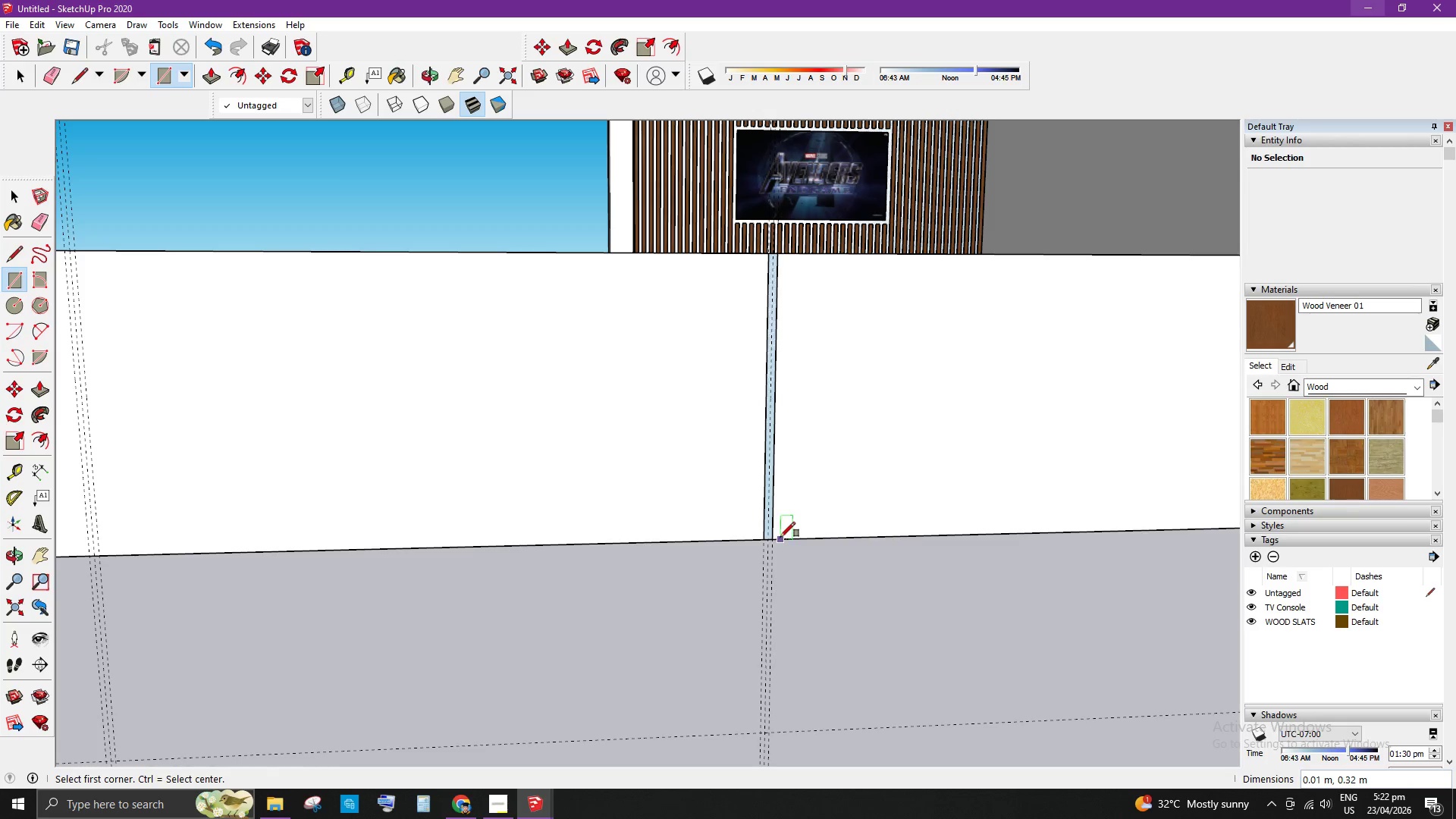 
key(Space)
 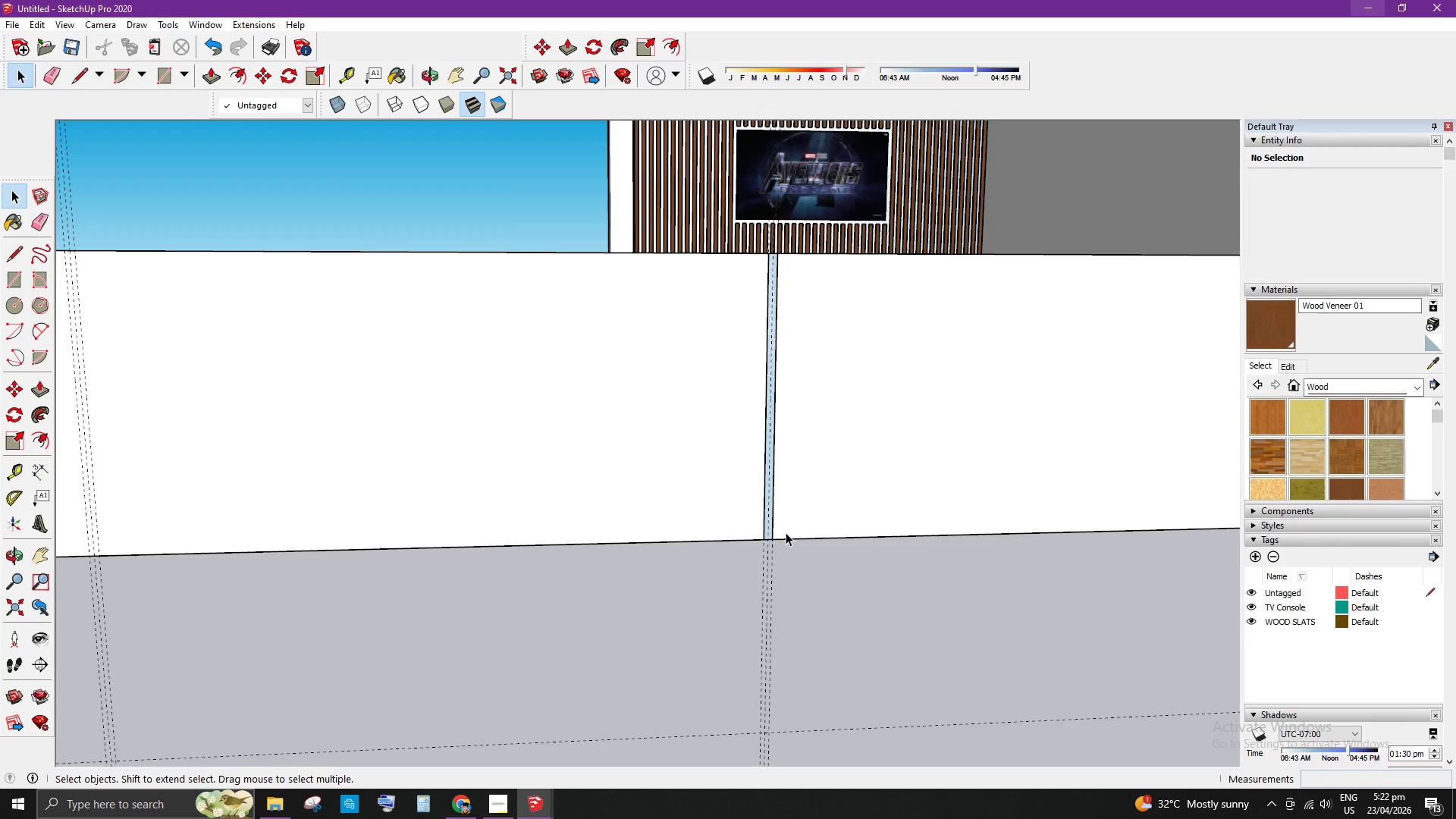 
left_click([847, 505])
 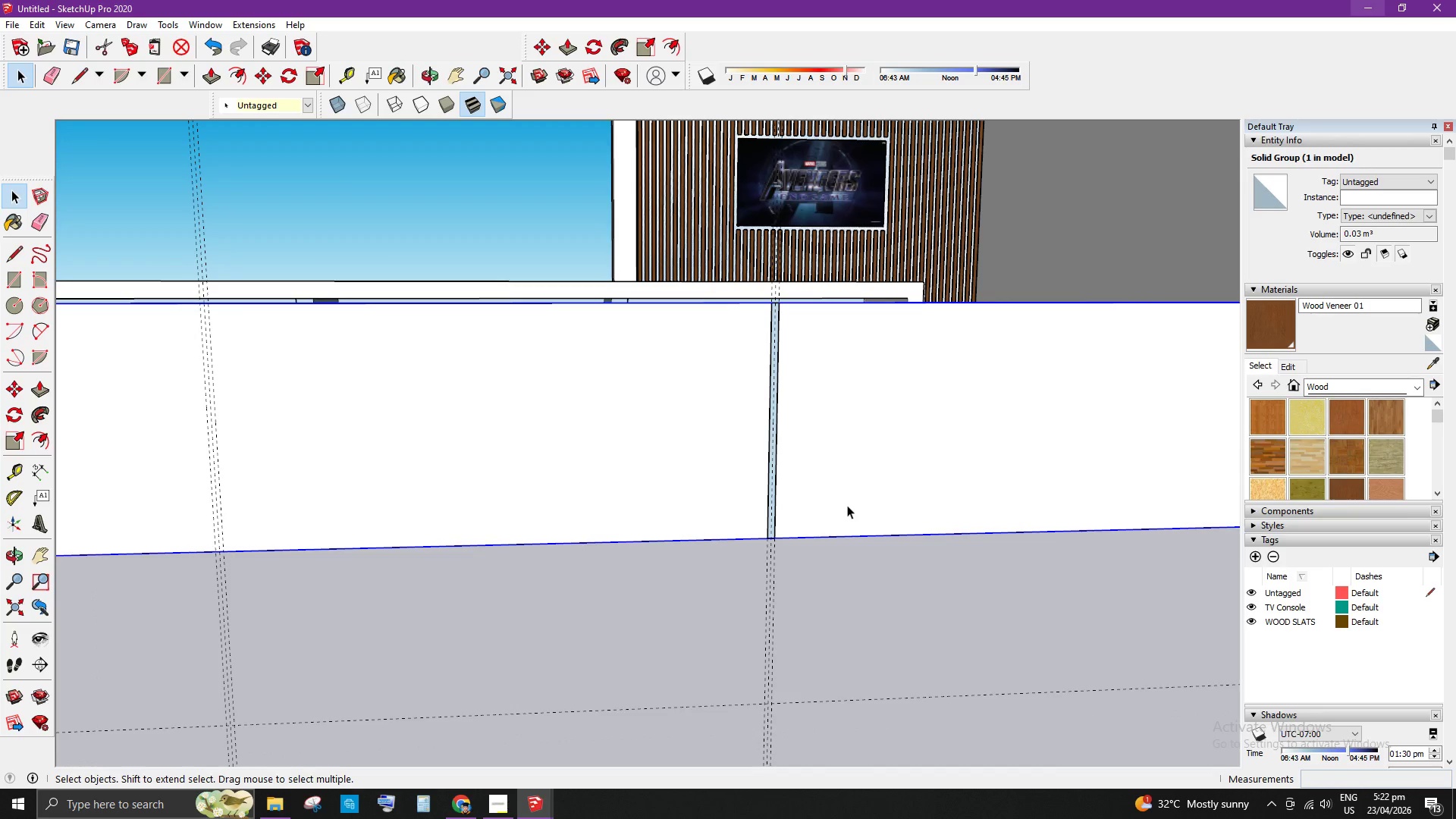 
scroll: coordinate [786, 532], scroll_direction: down, amount: 2.0
 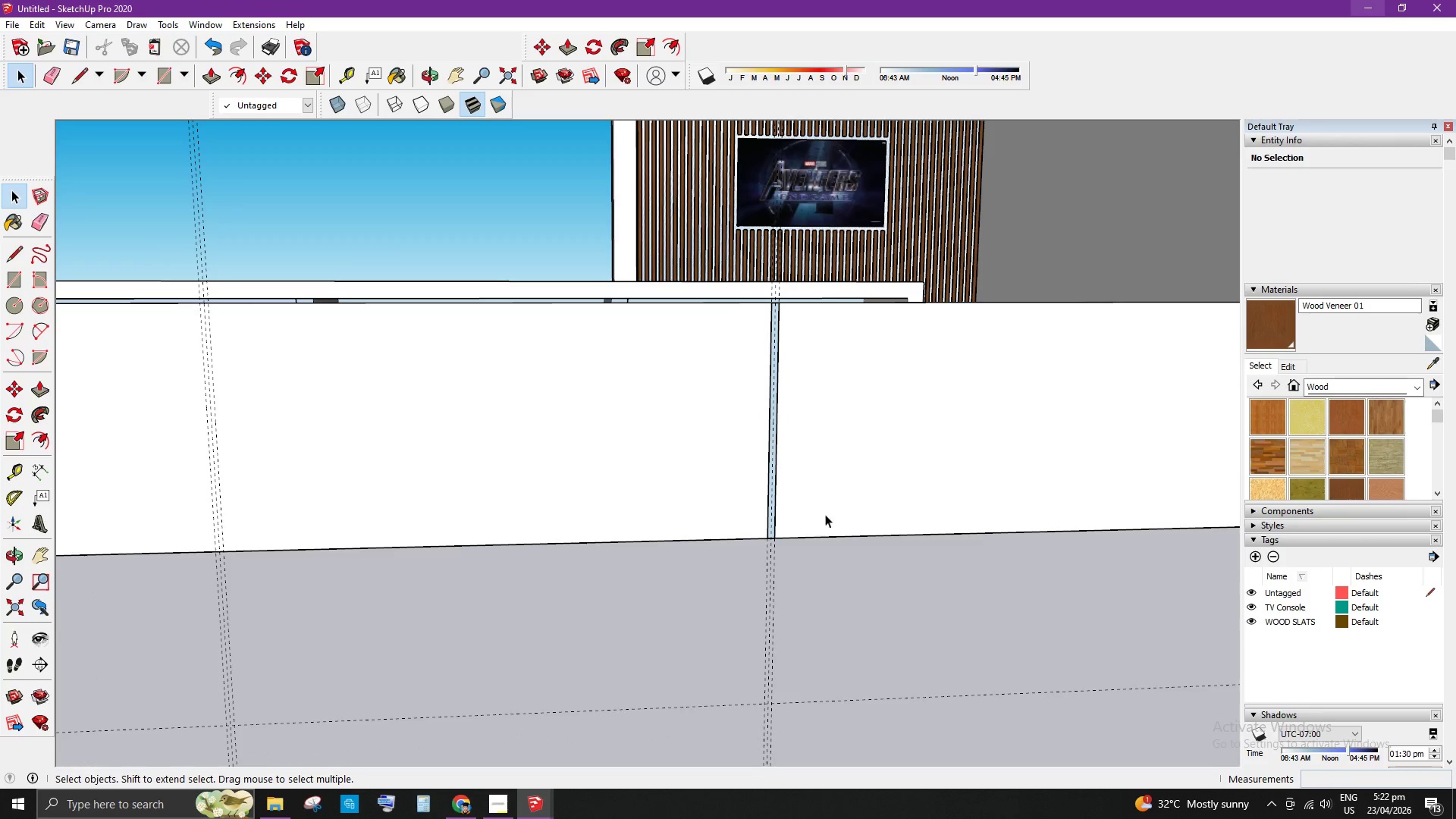 
hold_key(key=ControlLeft, duration=0.34)
 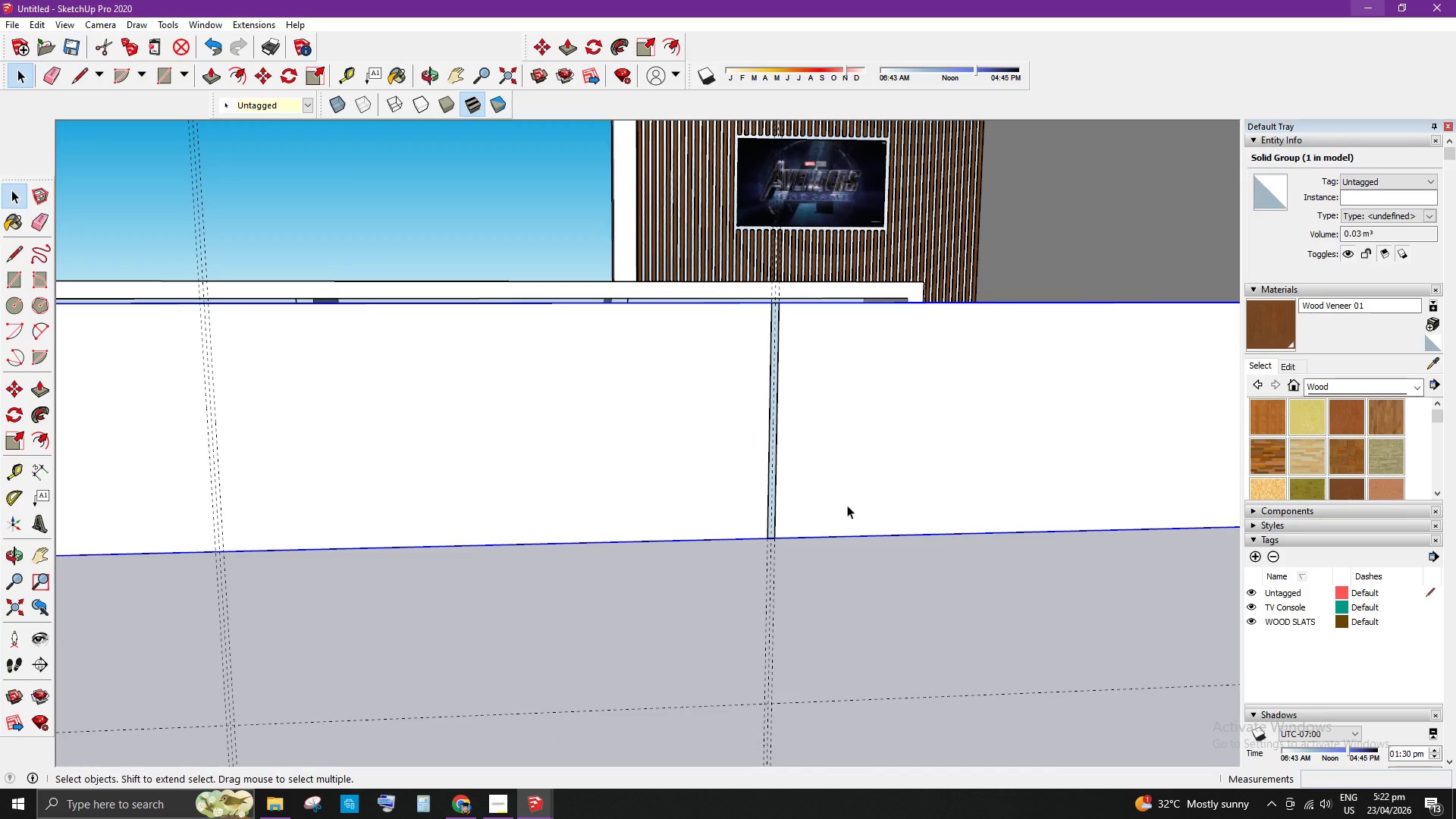 
key(Control+ControlLeft)
 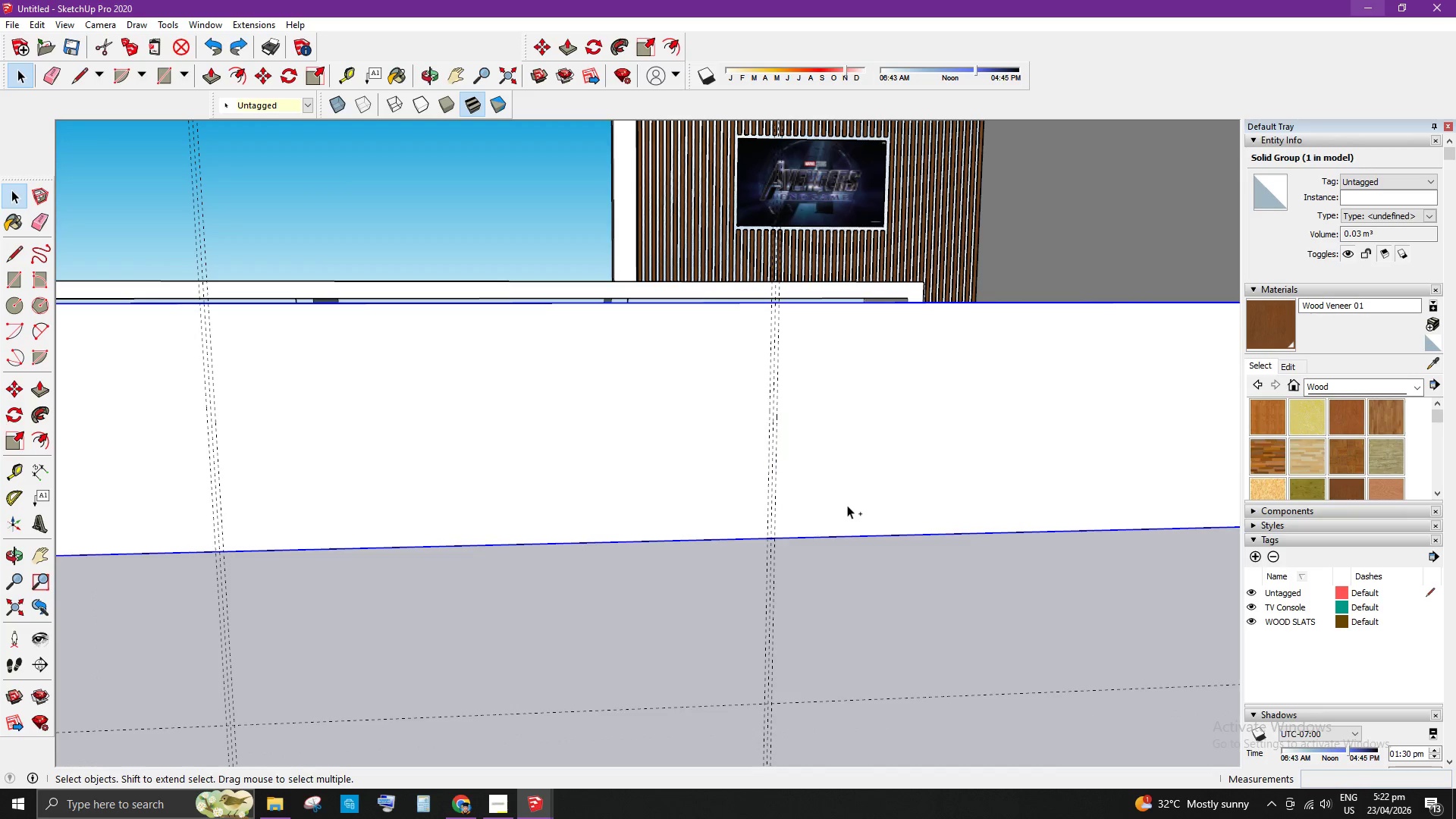 
key(Control+Z)
 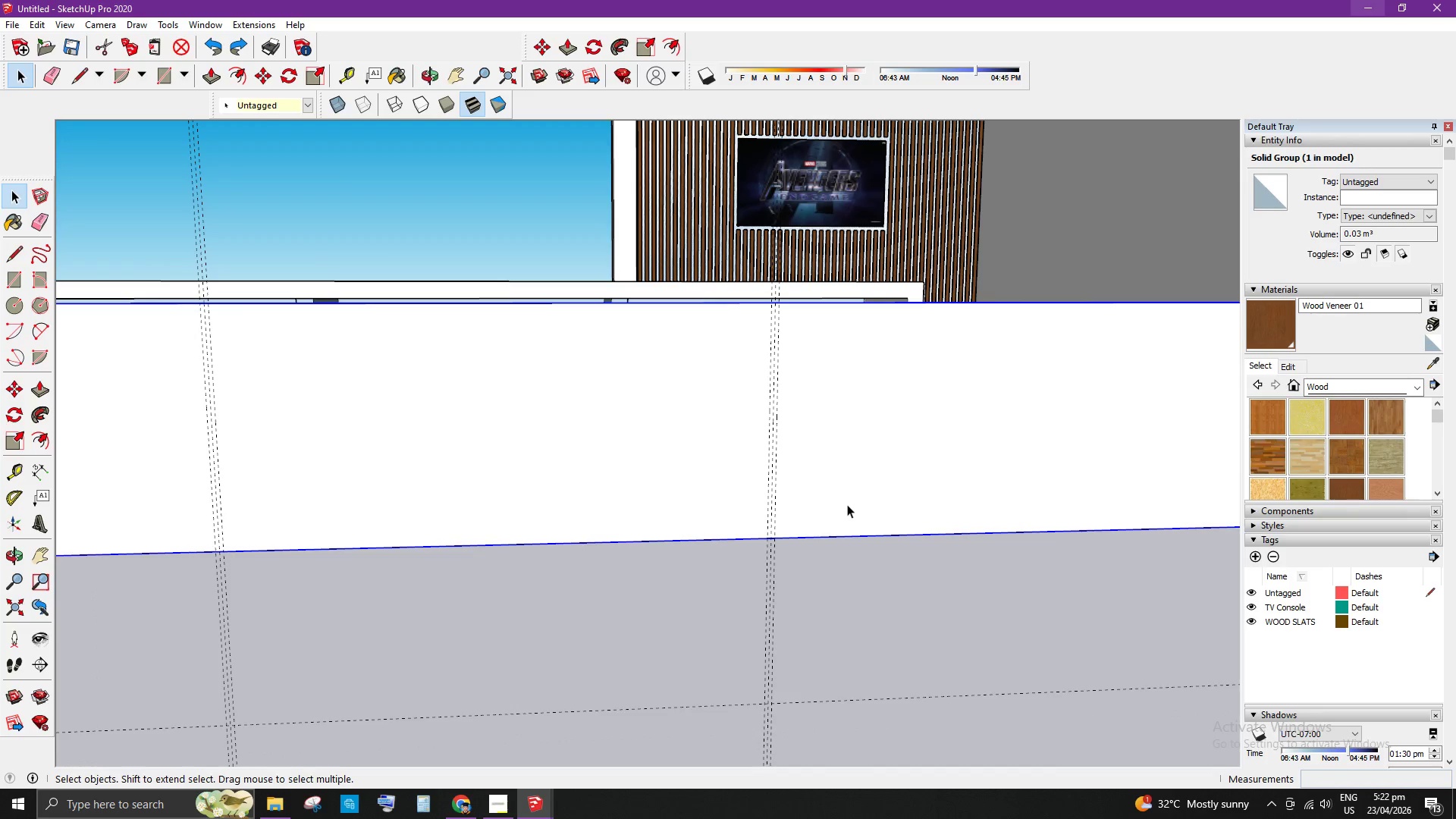 
key(Space)
 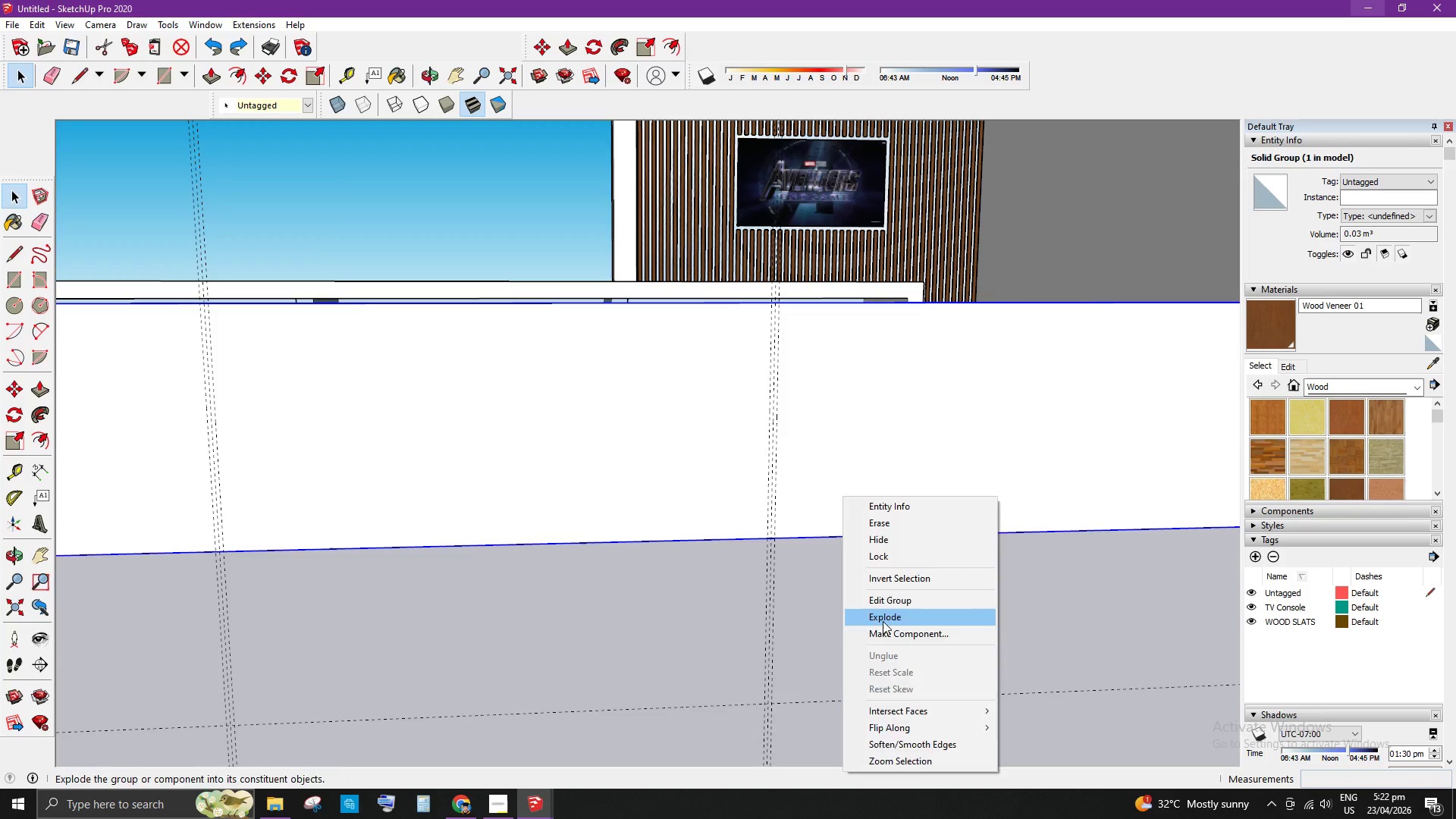 
scroll: coordinate [804, 497], scroll_direction: up, amount: 1.0
 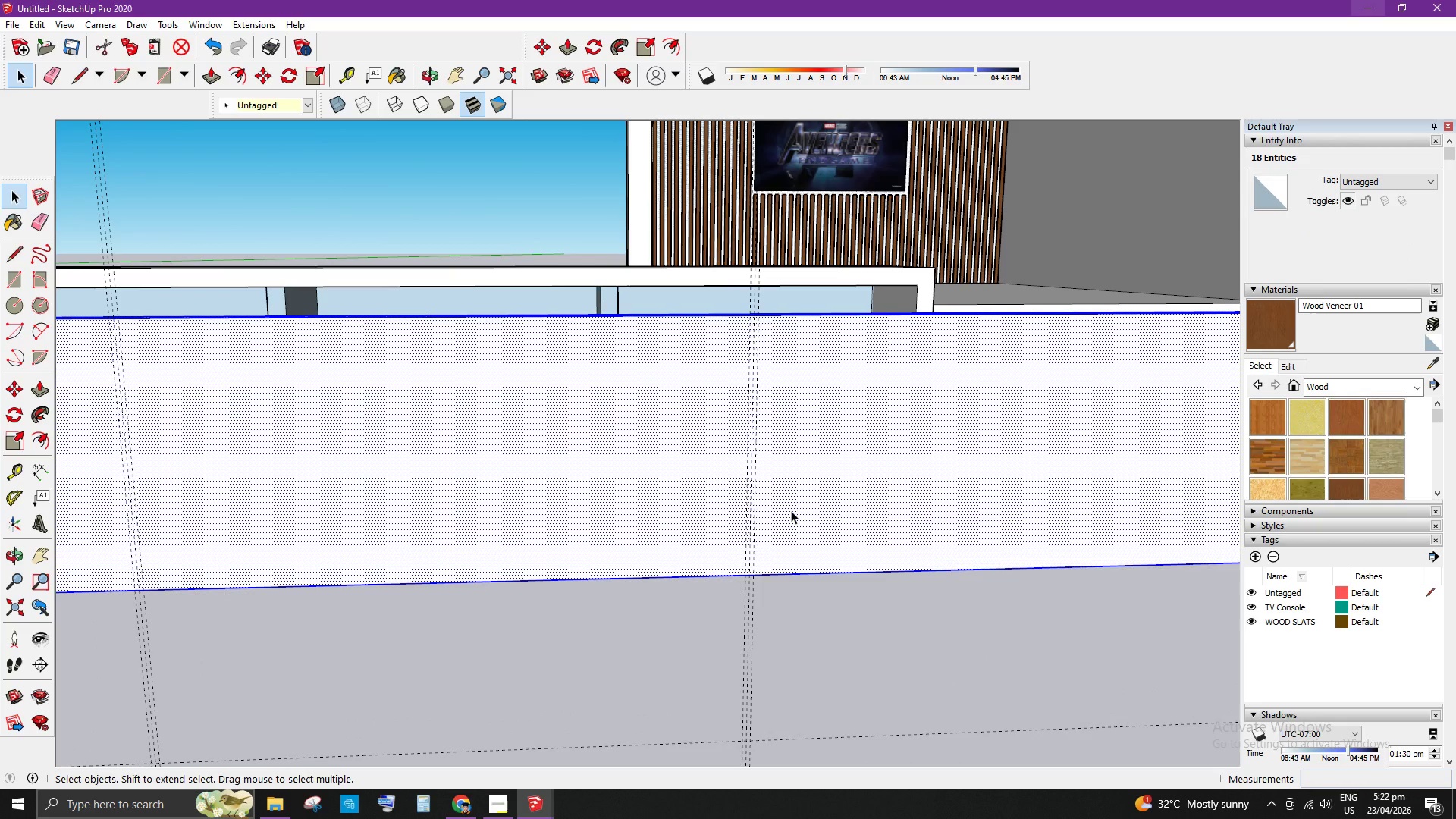 
key(R)
 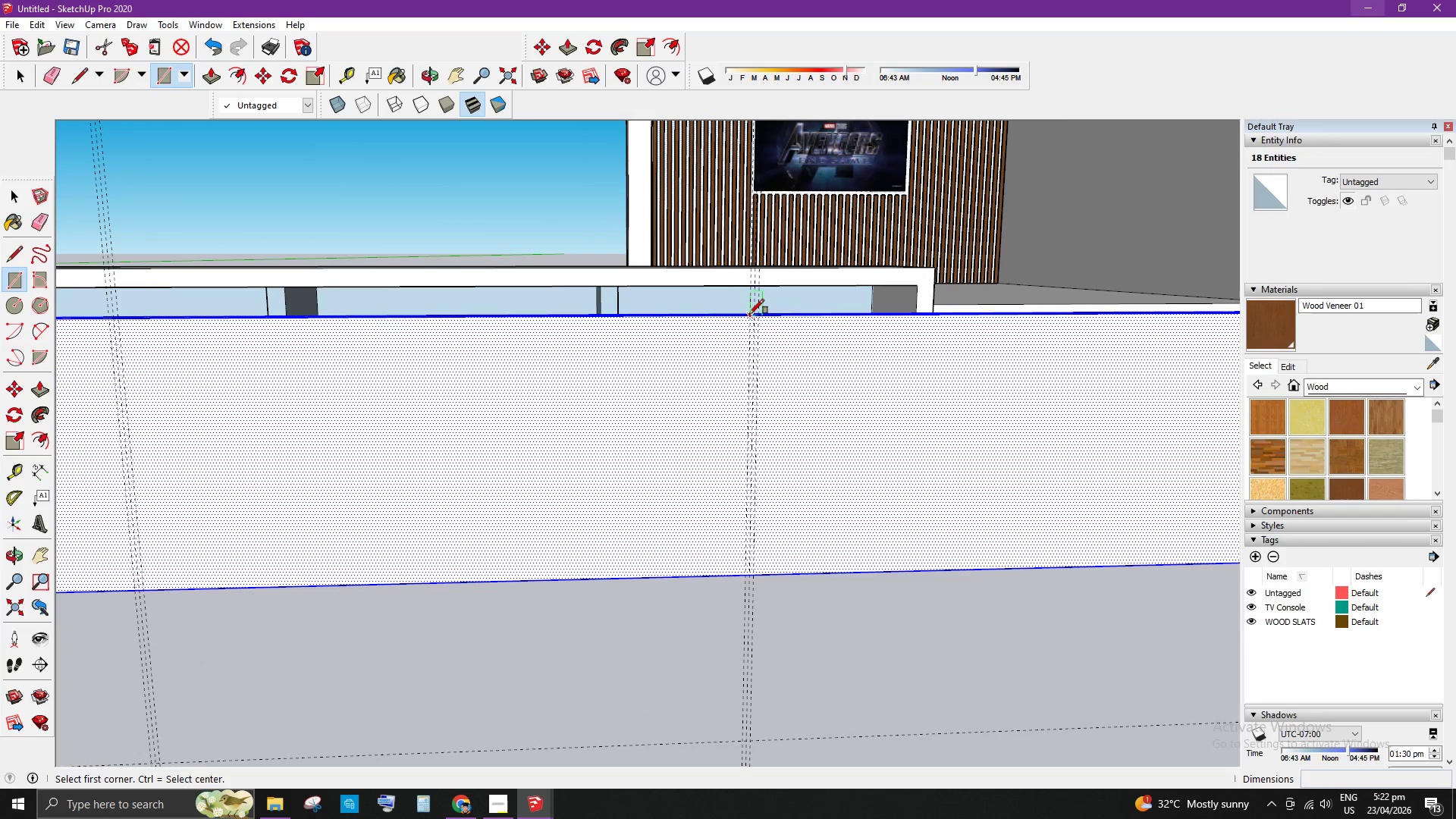 
left_click([749, 314])
 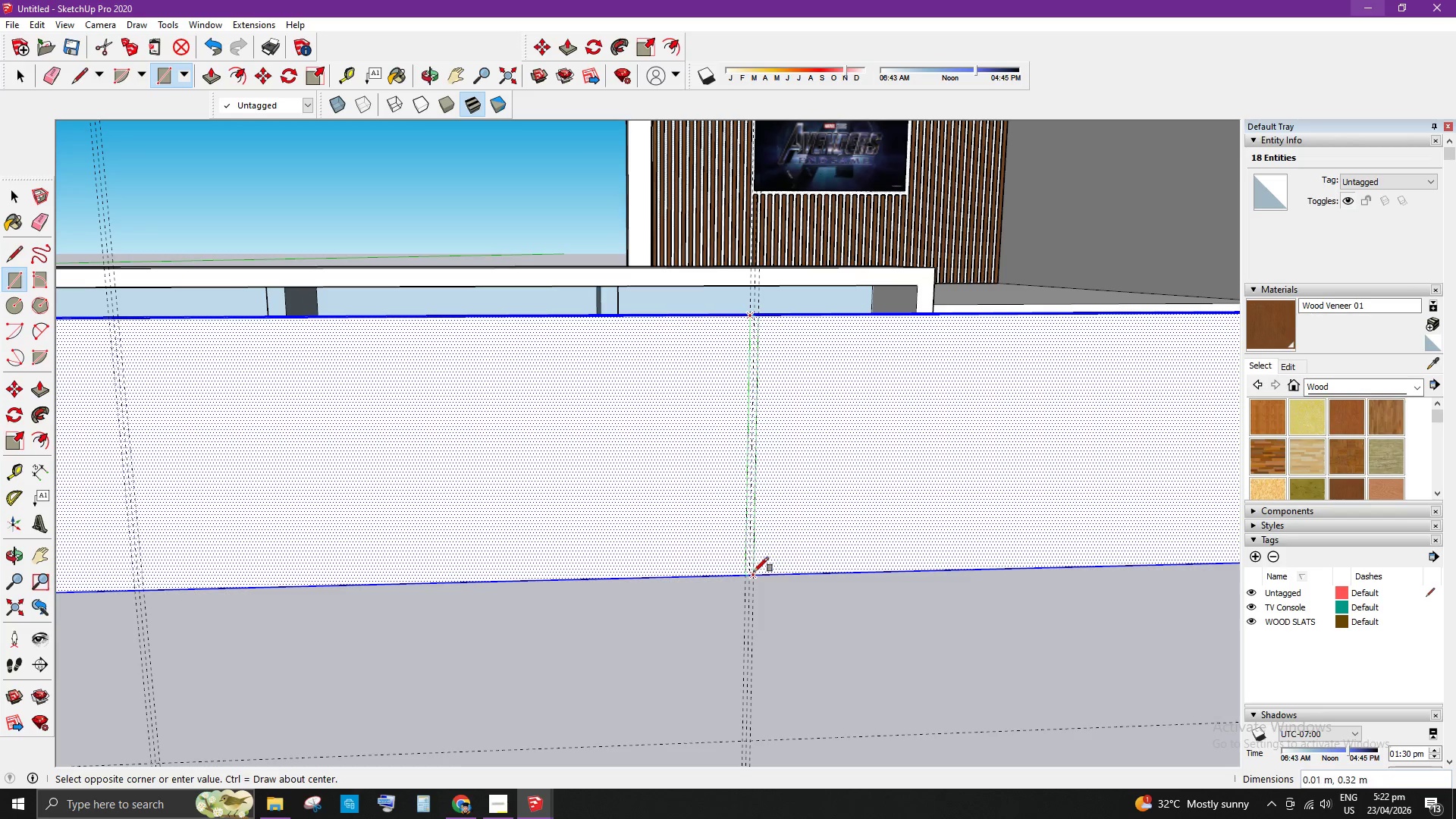 
left_click([755, 572])
 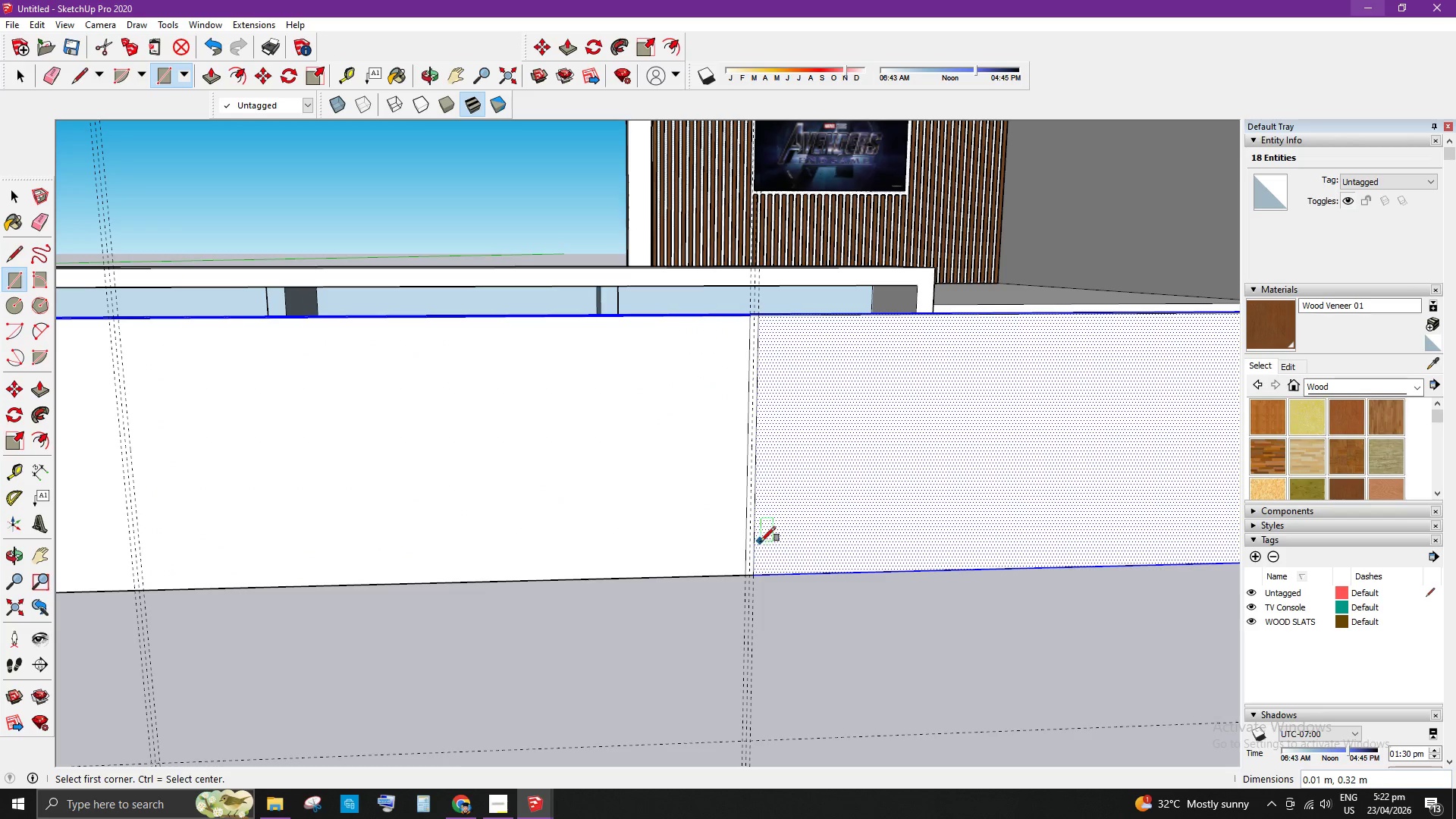 
key(Space)
 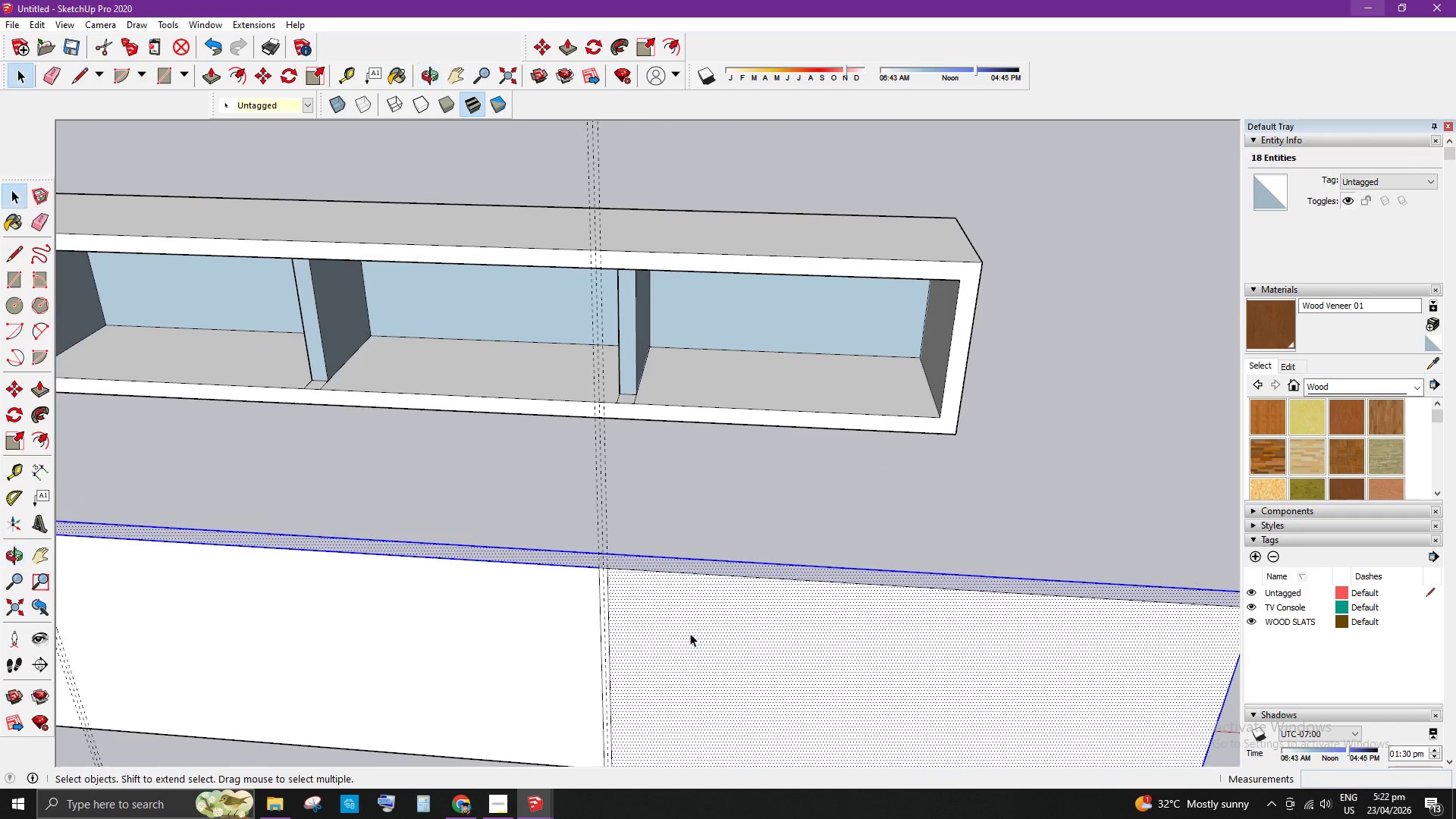 
scroll: coordinate [606, 624], scroll_direction: up, amount: 3.0
 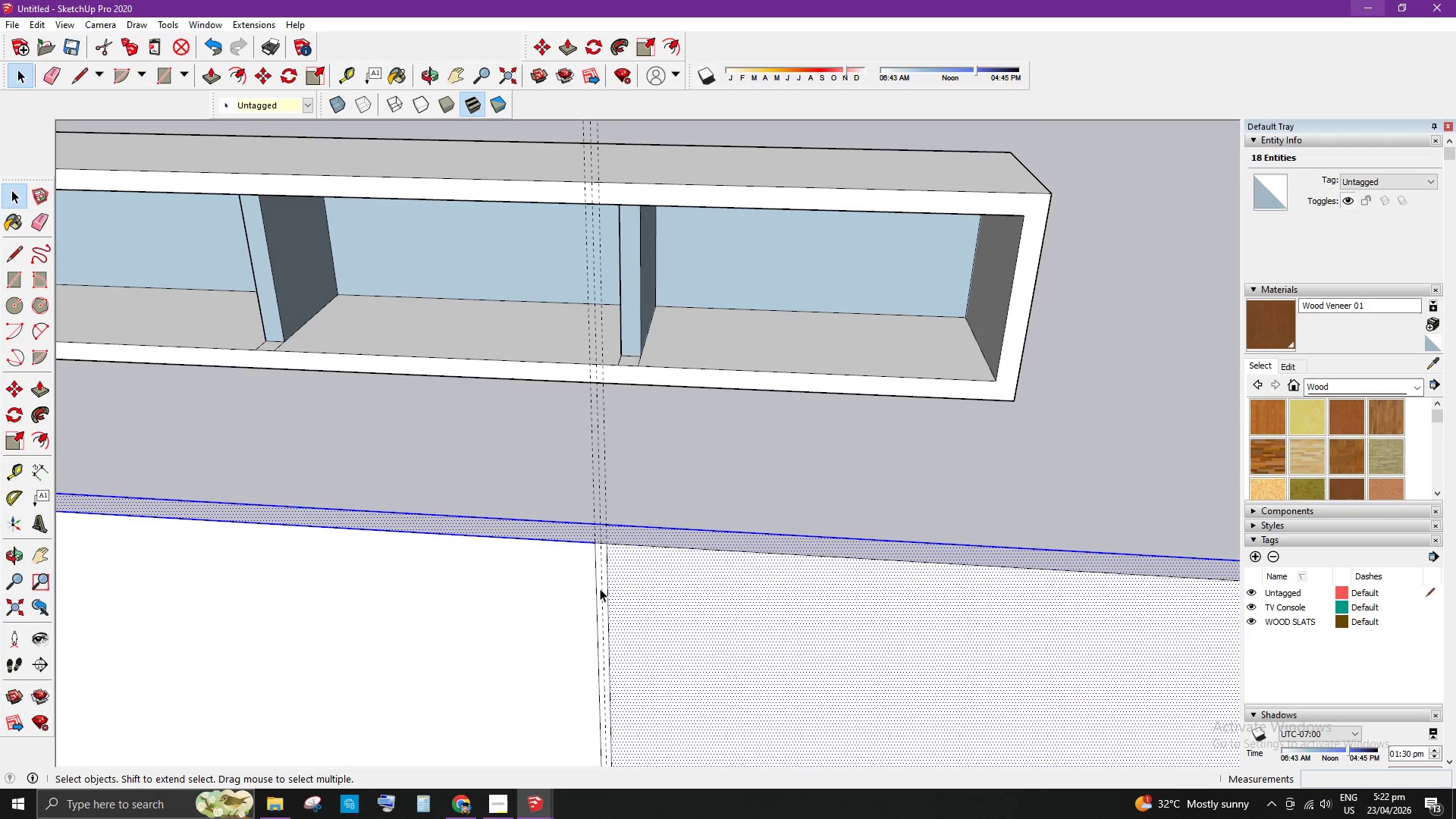 
left_click([601, 588])
 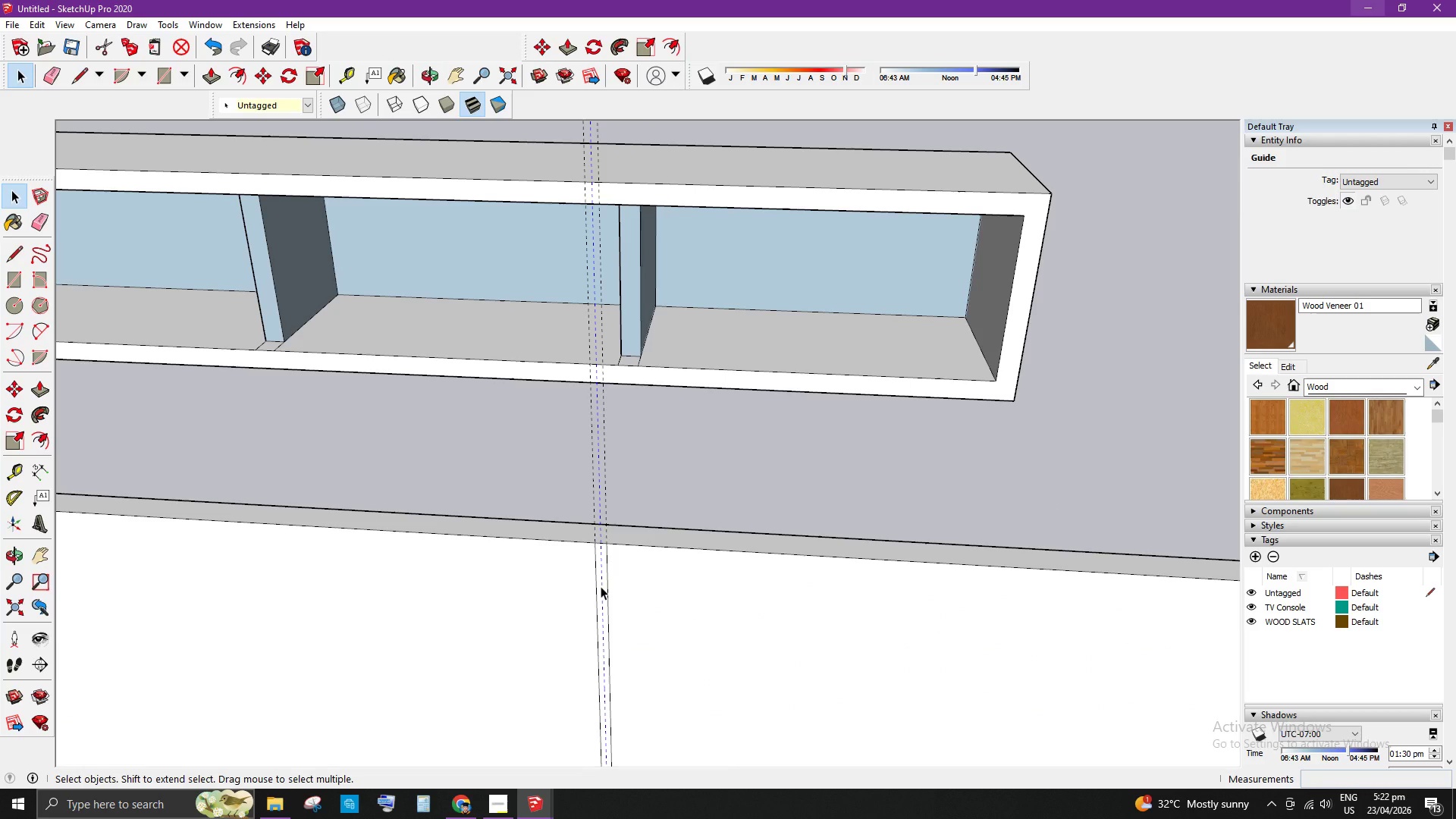 
key(P)
 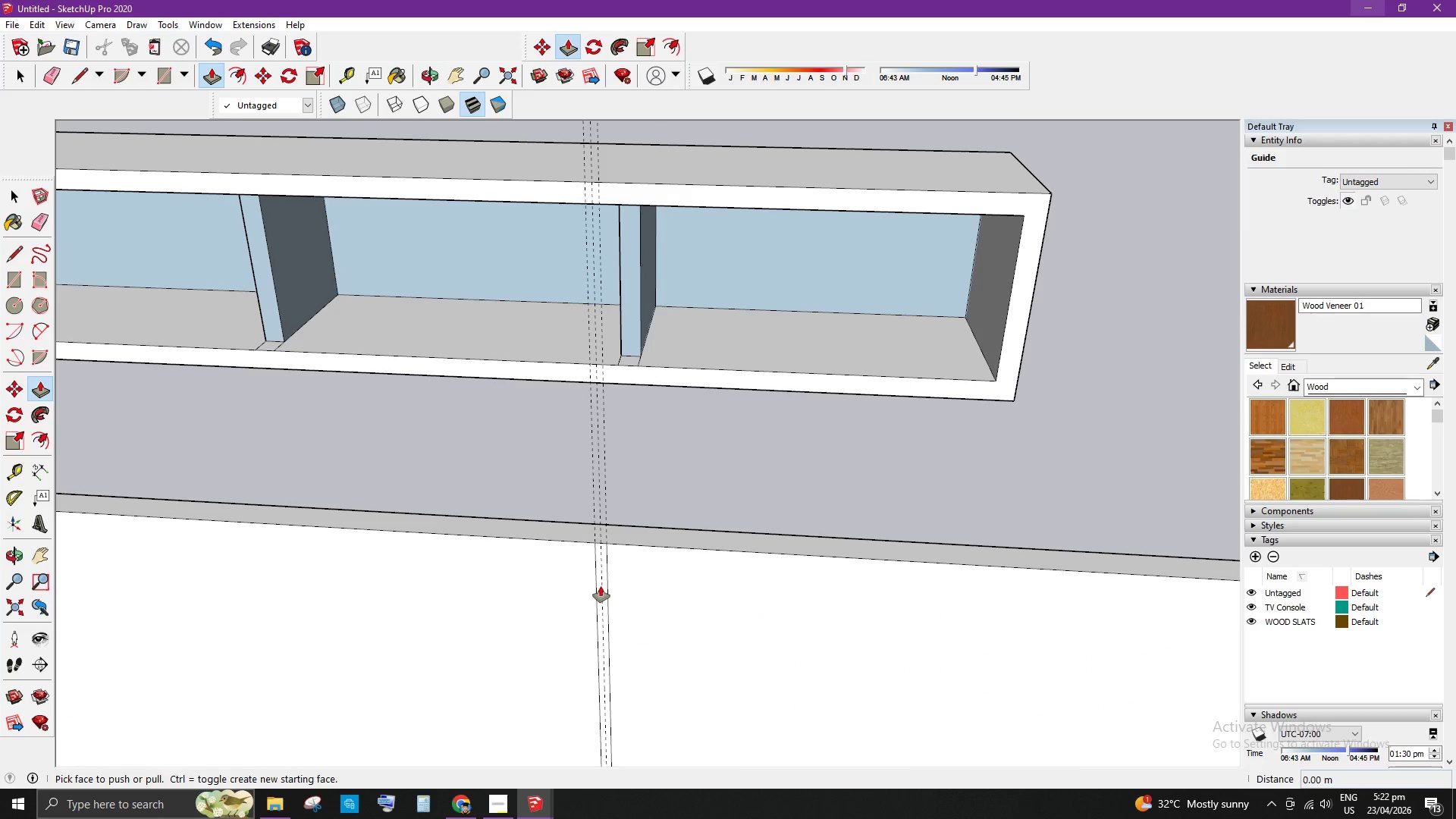 
left_click_drag(start_coordinate=[601, 586], to_coordinate=[623, 522])
 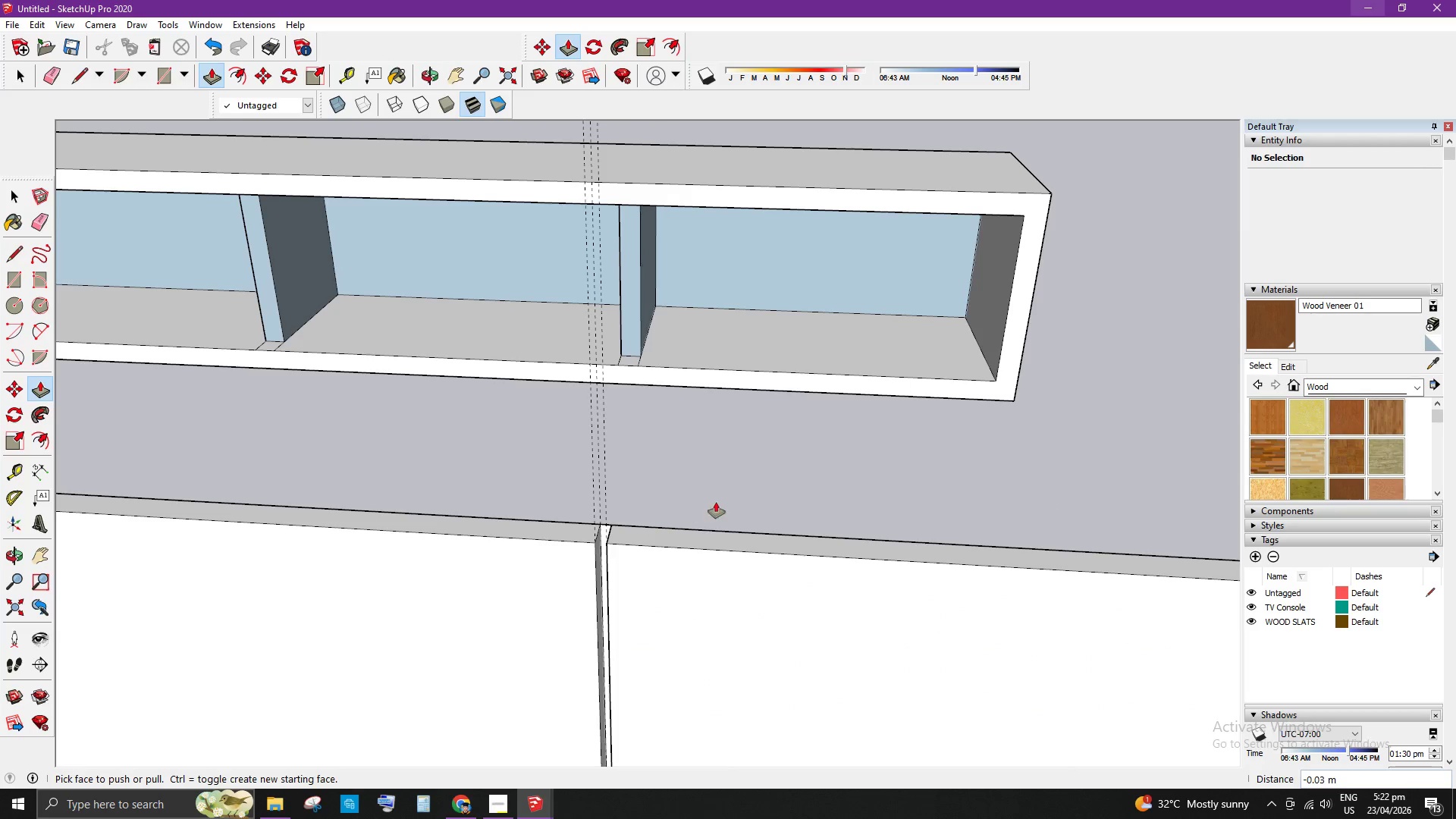 
key(Space)
 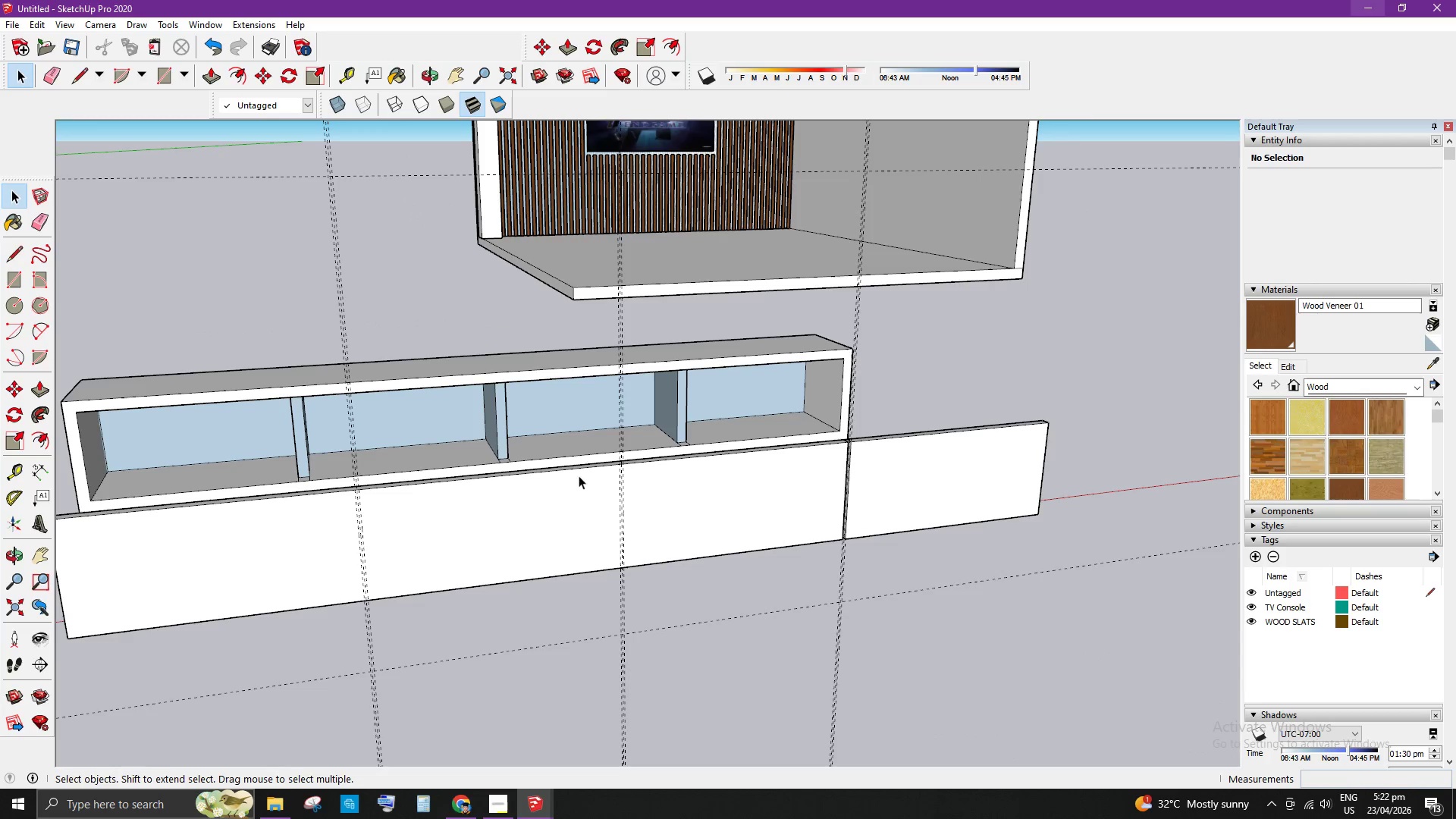 
scroll: coordinate [792, 551], scroll_direction: down, amount: 10.0
 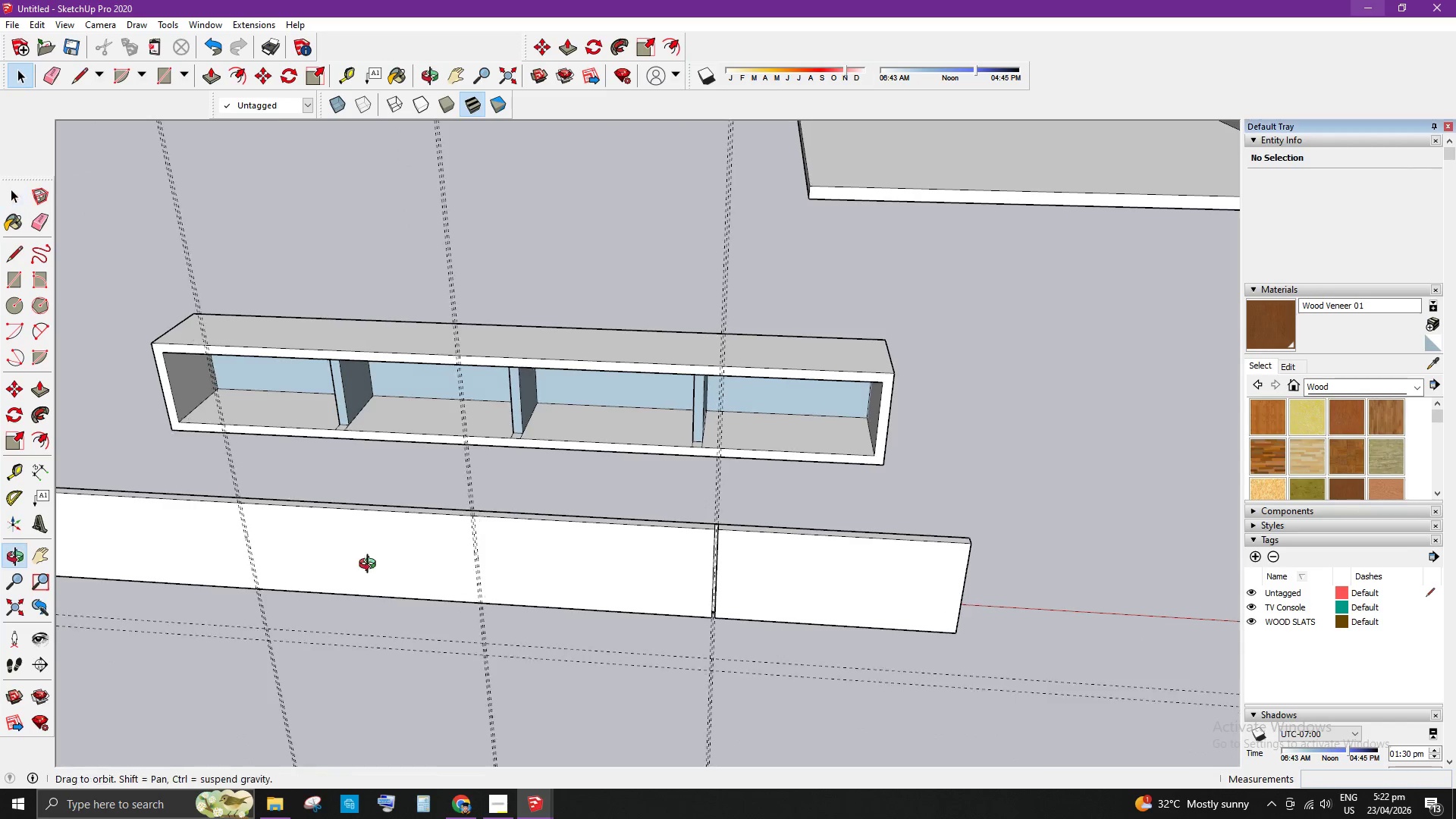 
key(R)
 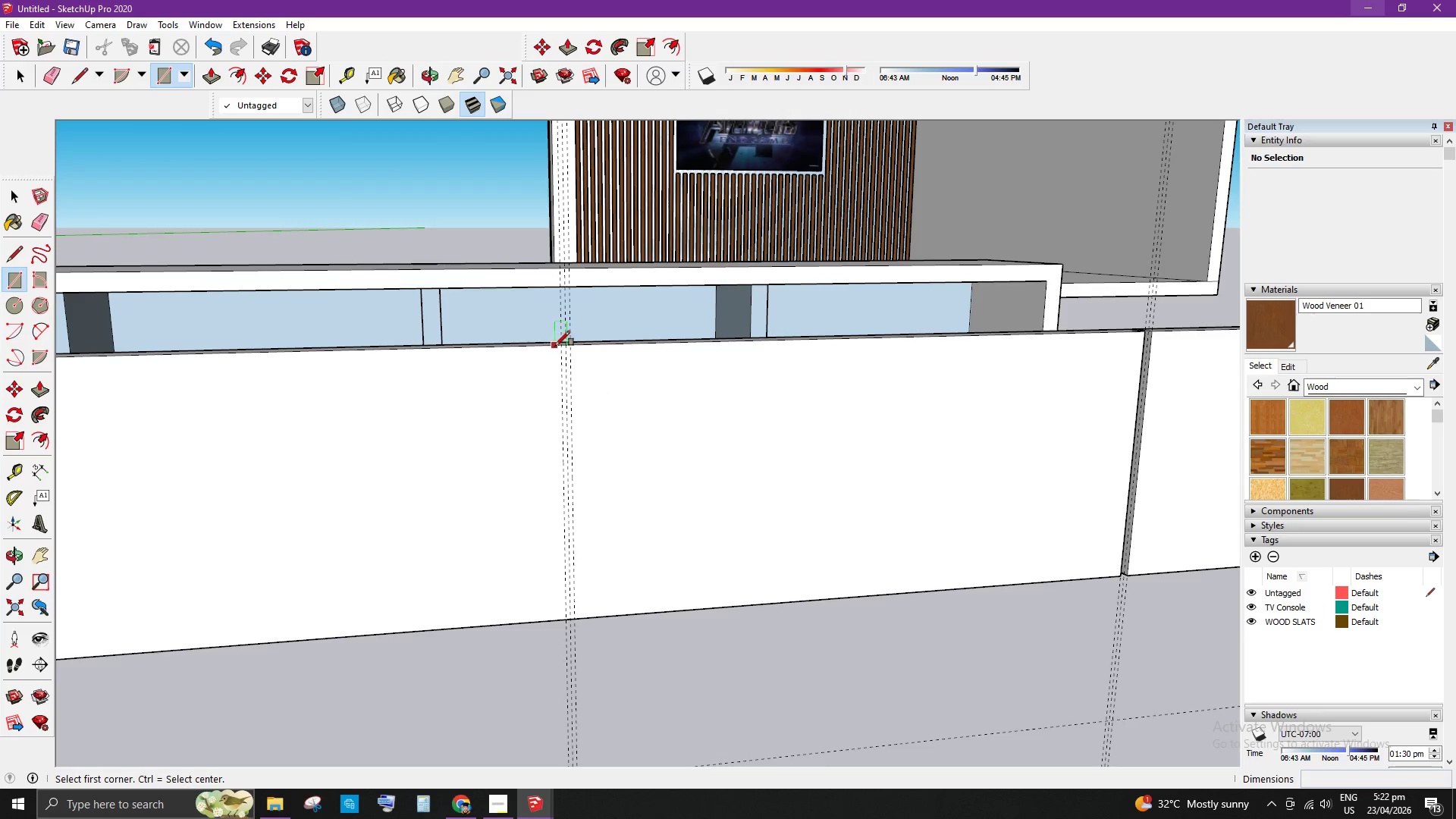 
scroll: coordinate [633, 500], scroll_direction: up, amount: 9.0
 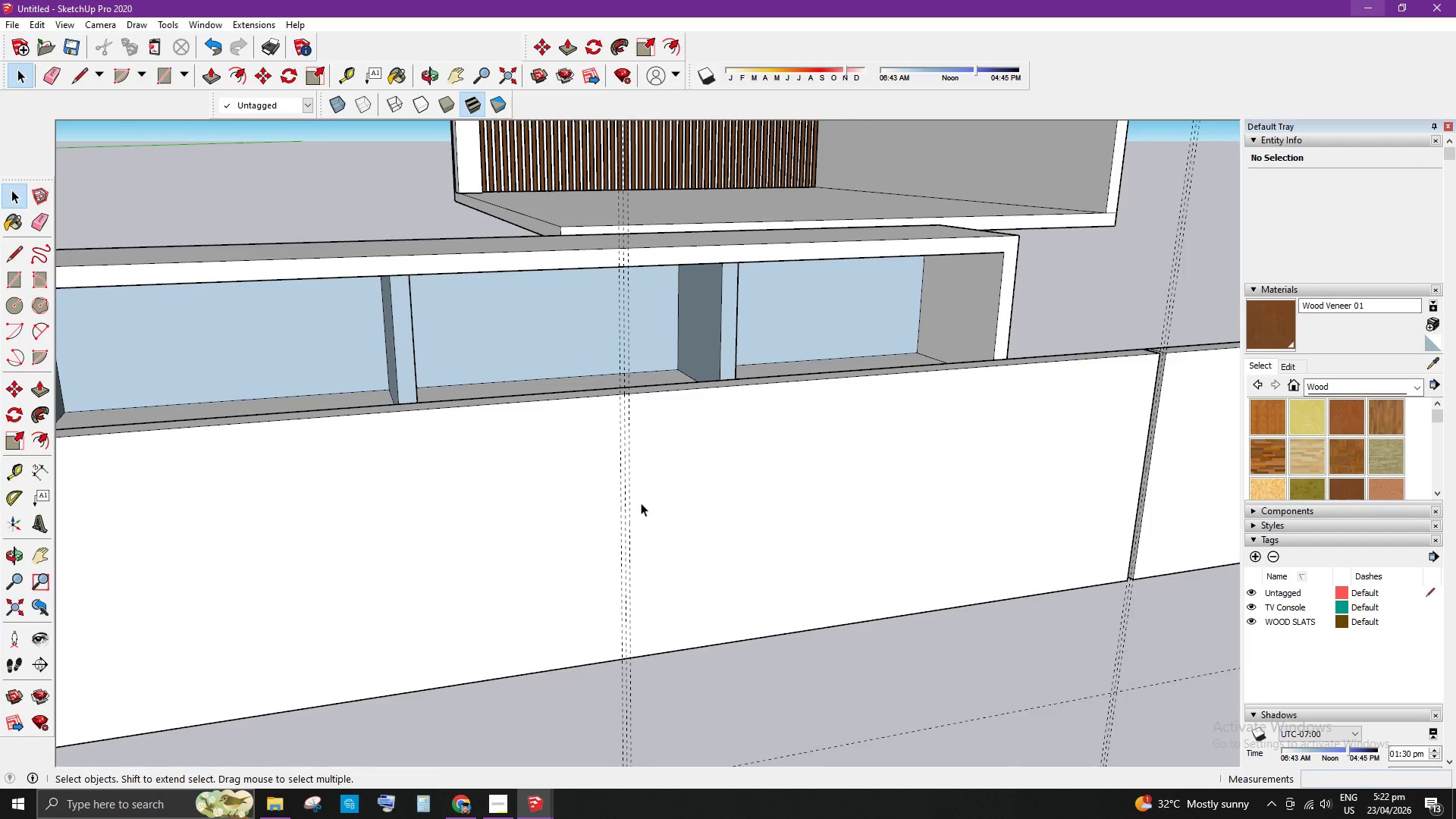 
left_click([559, 346])
 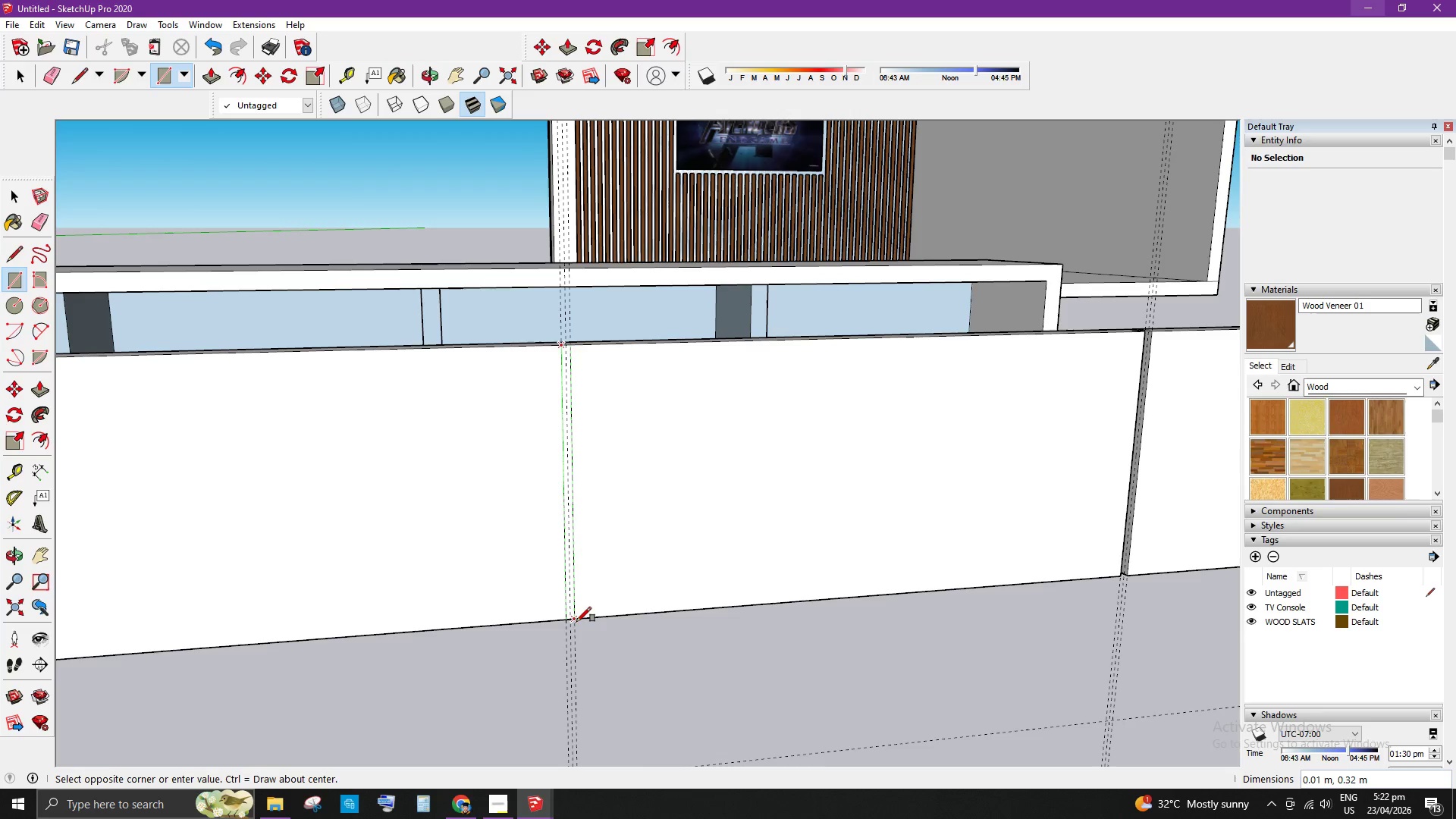 
left_click([576, 619])
 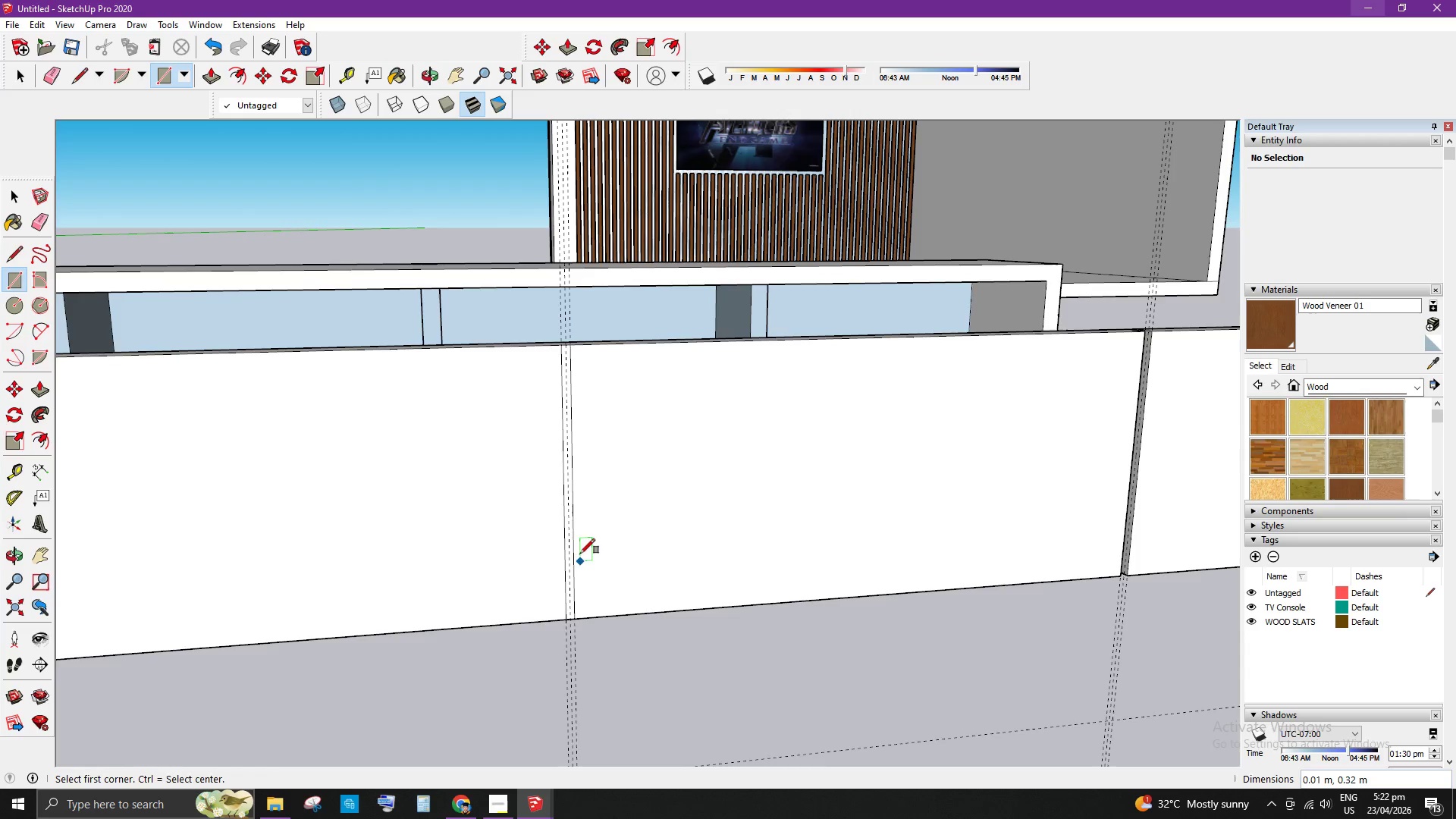 
key(Space)
 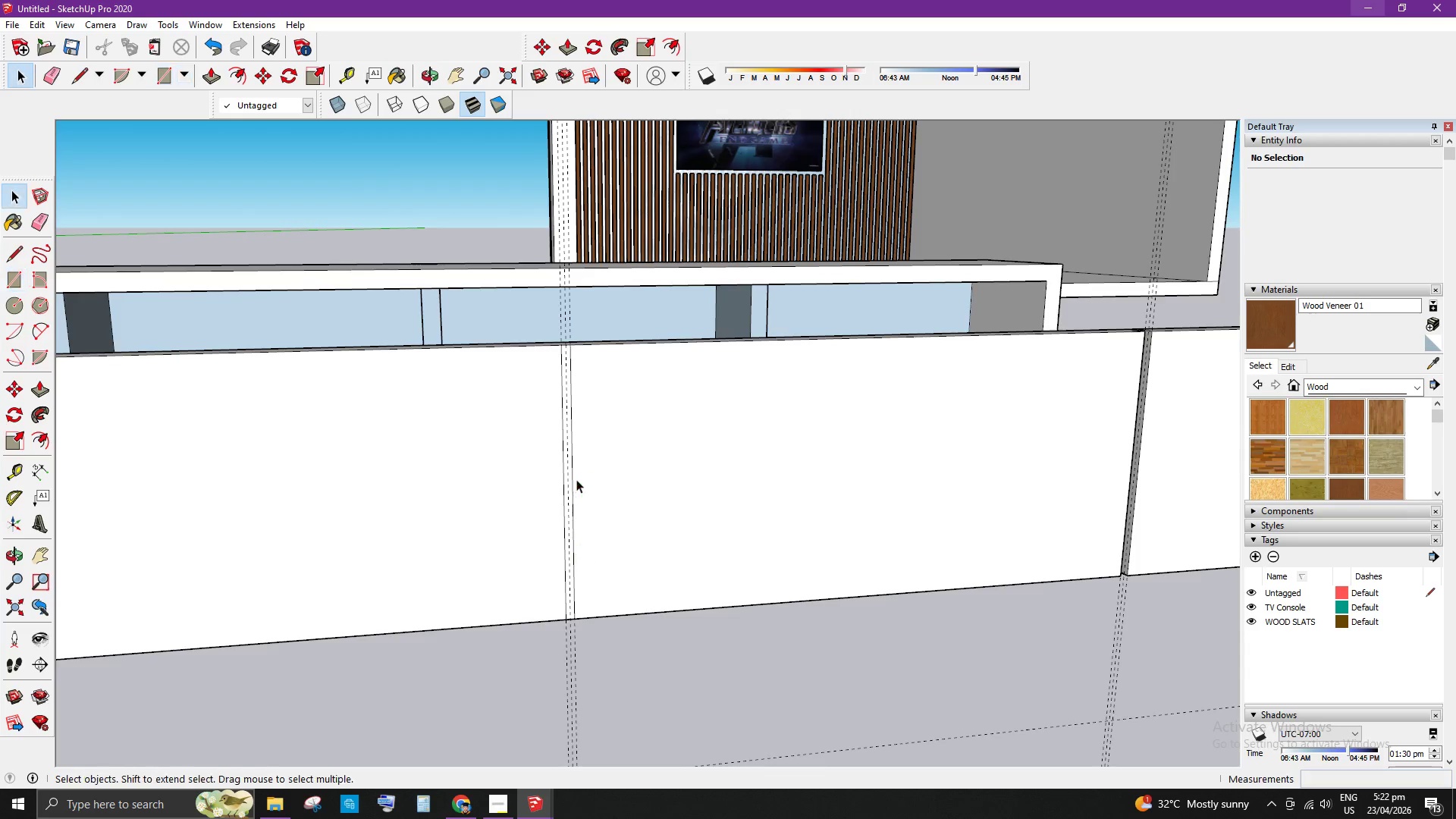 
left_click([545, 481])
 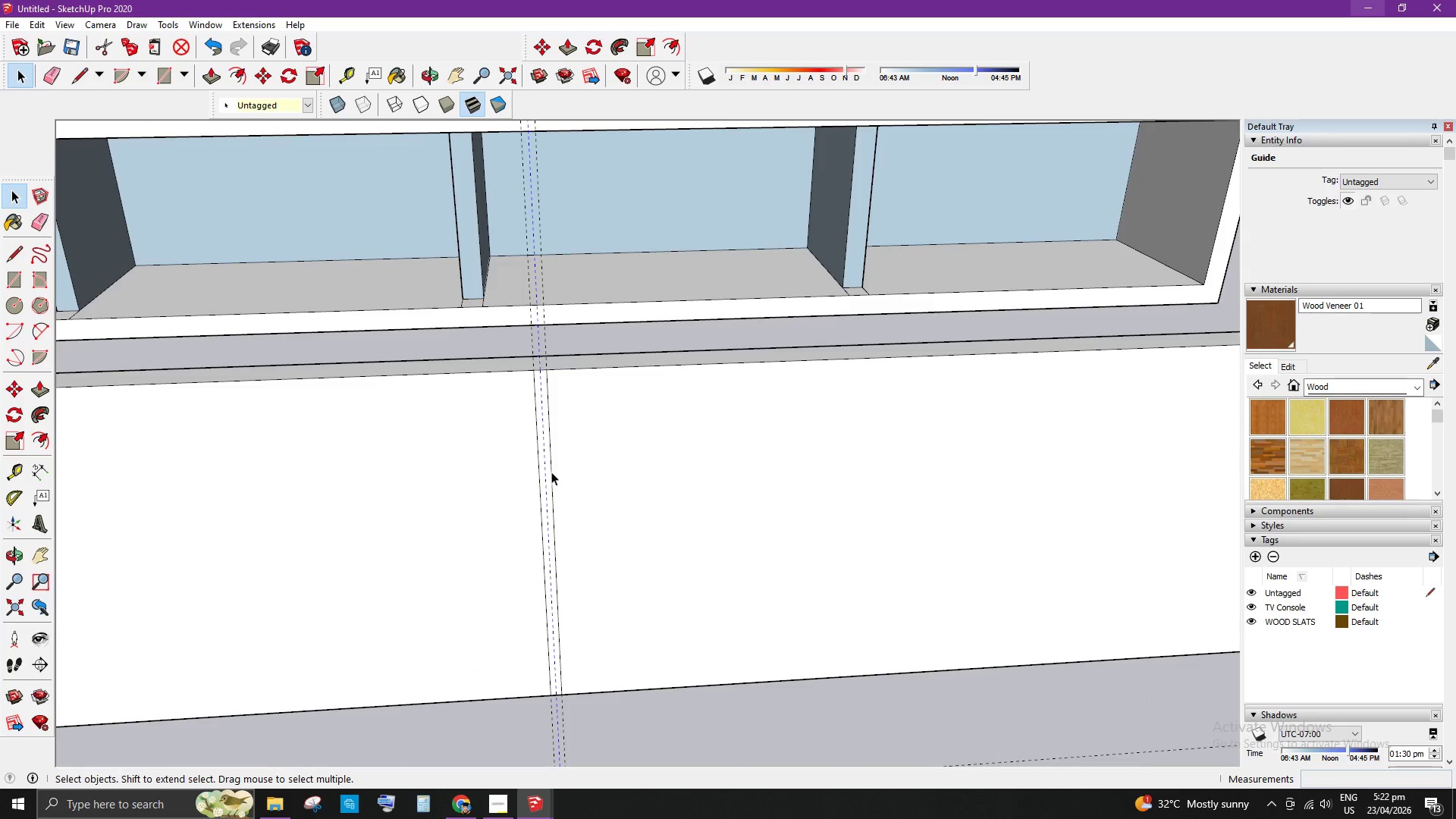 
scroll: coordinate [535, 502], scroll_direction: up, amount: 3.0
 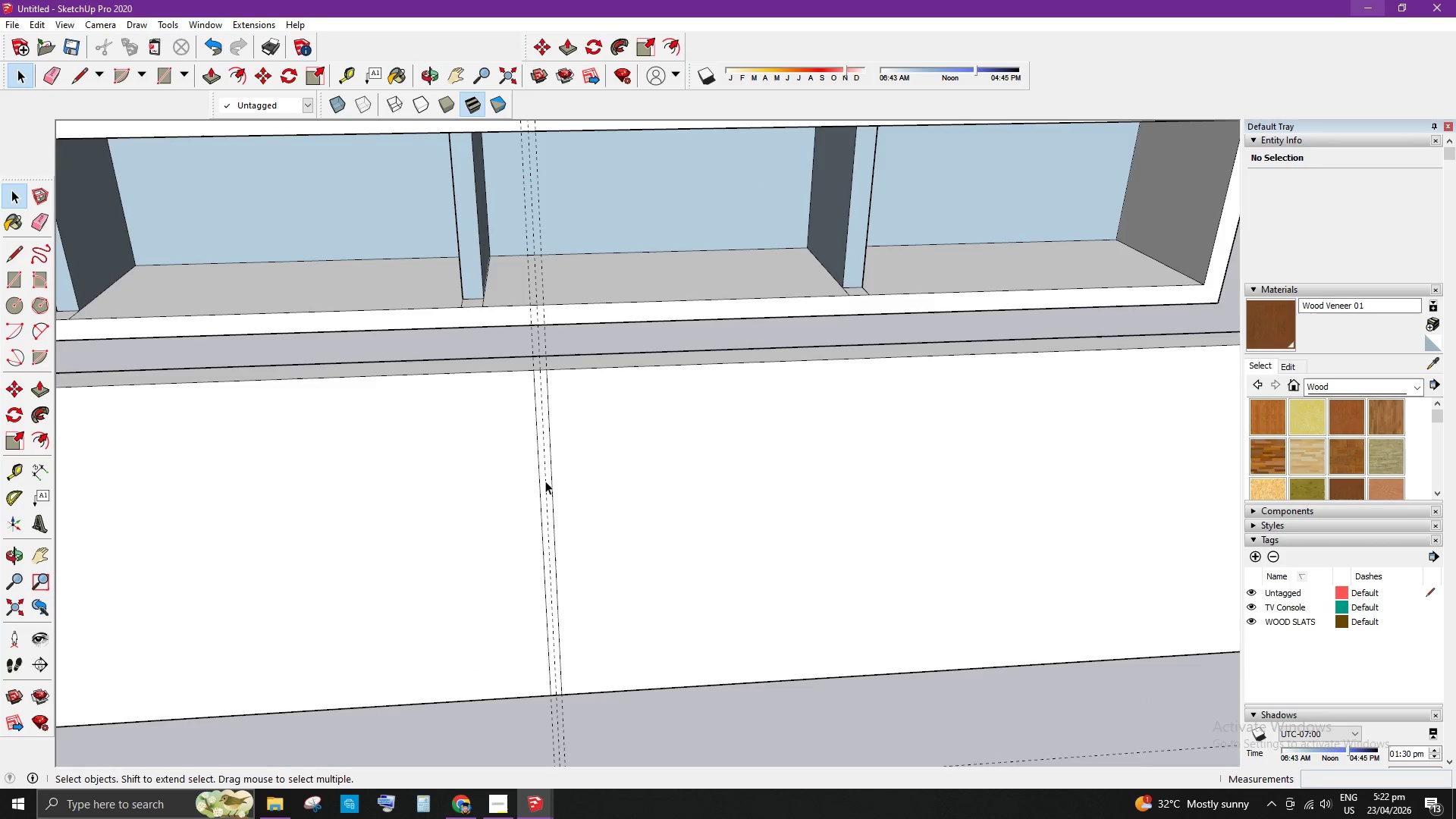 
left_click([548, 475])
 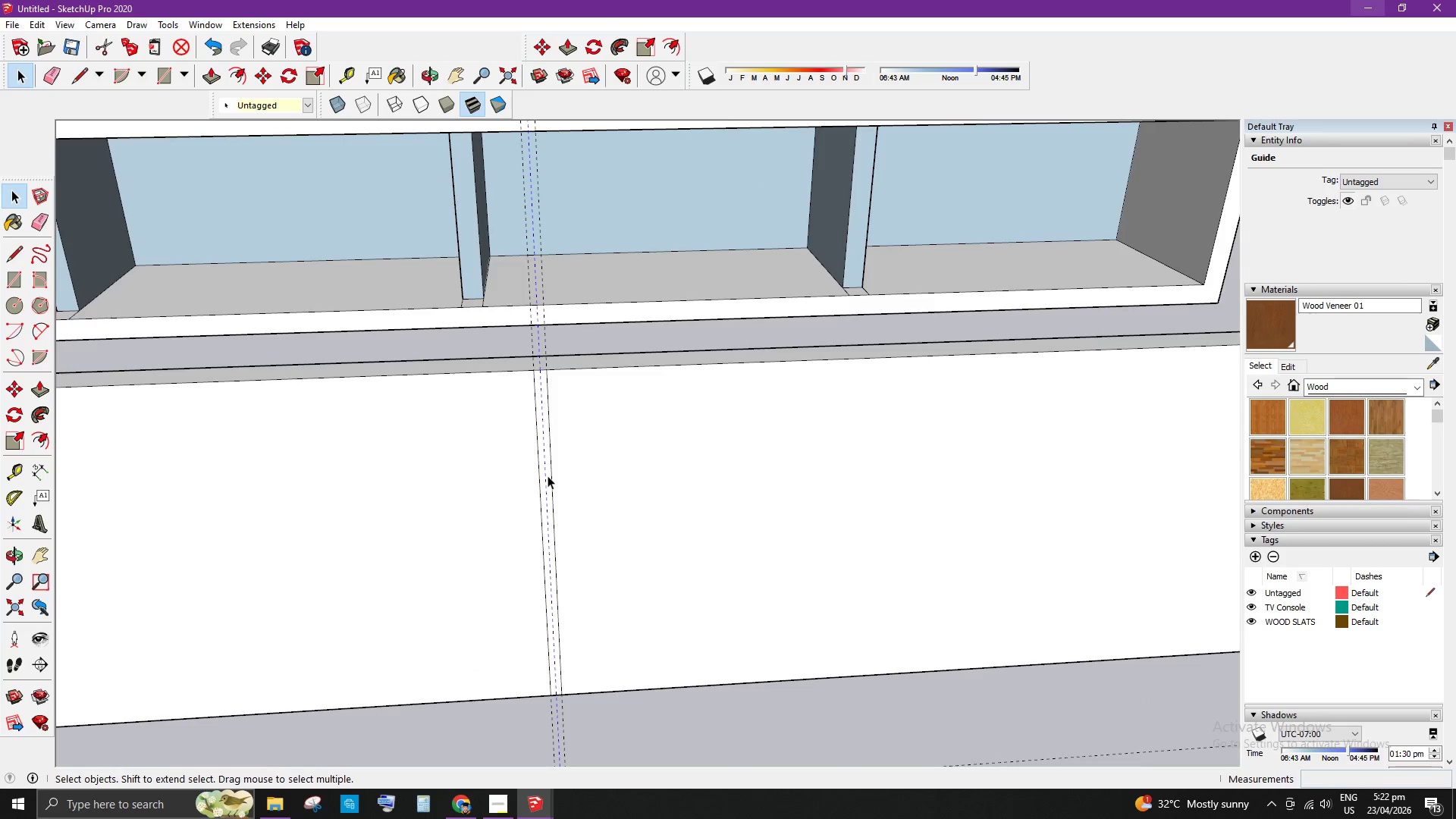 
key(E)
 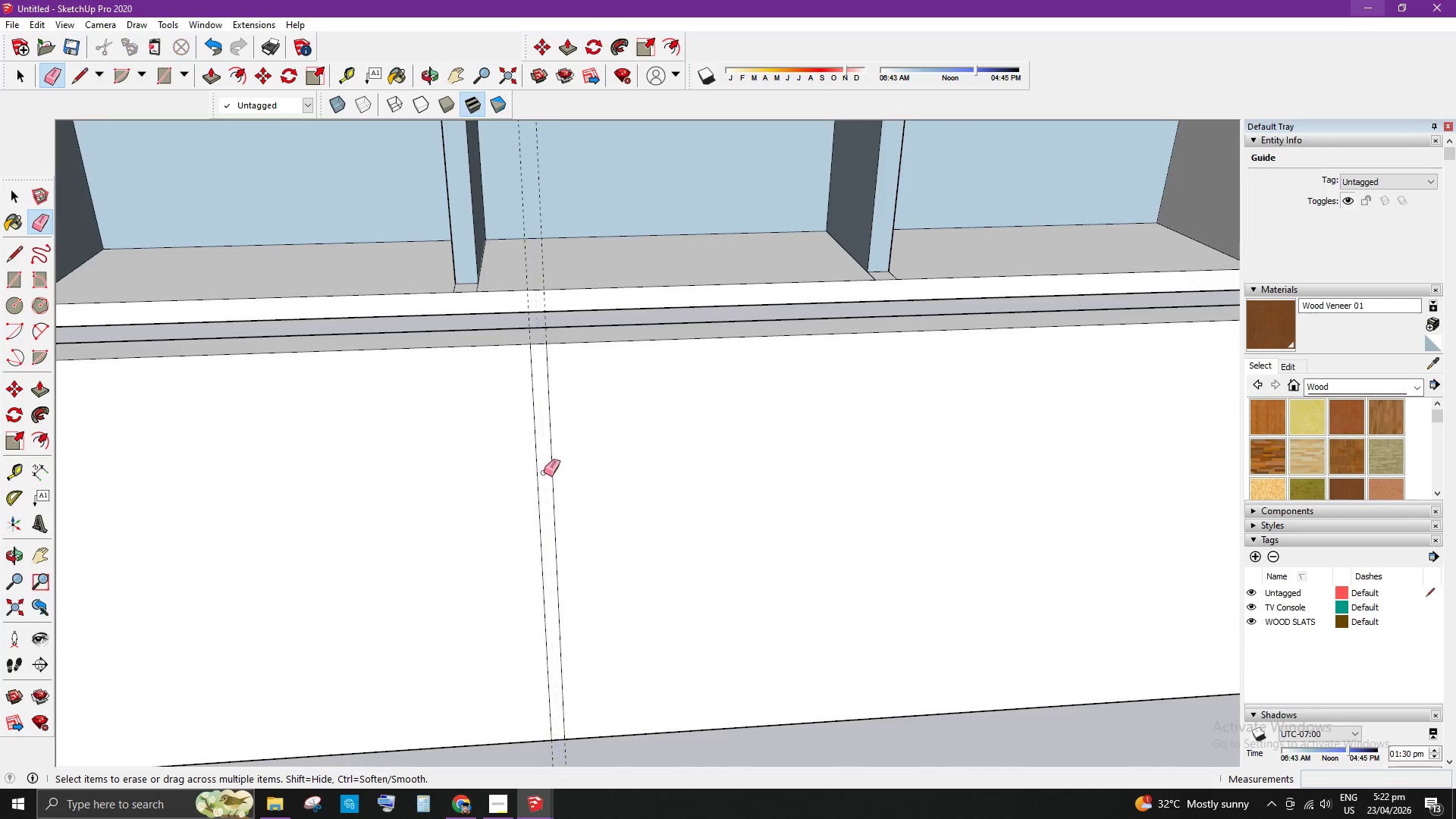 
scroll: coordinate [548, 475], scroll_direction: up, amount: 2.0
 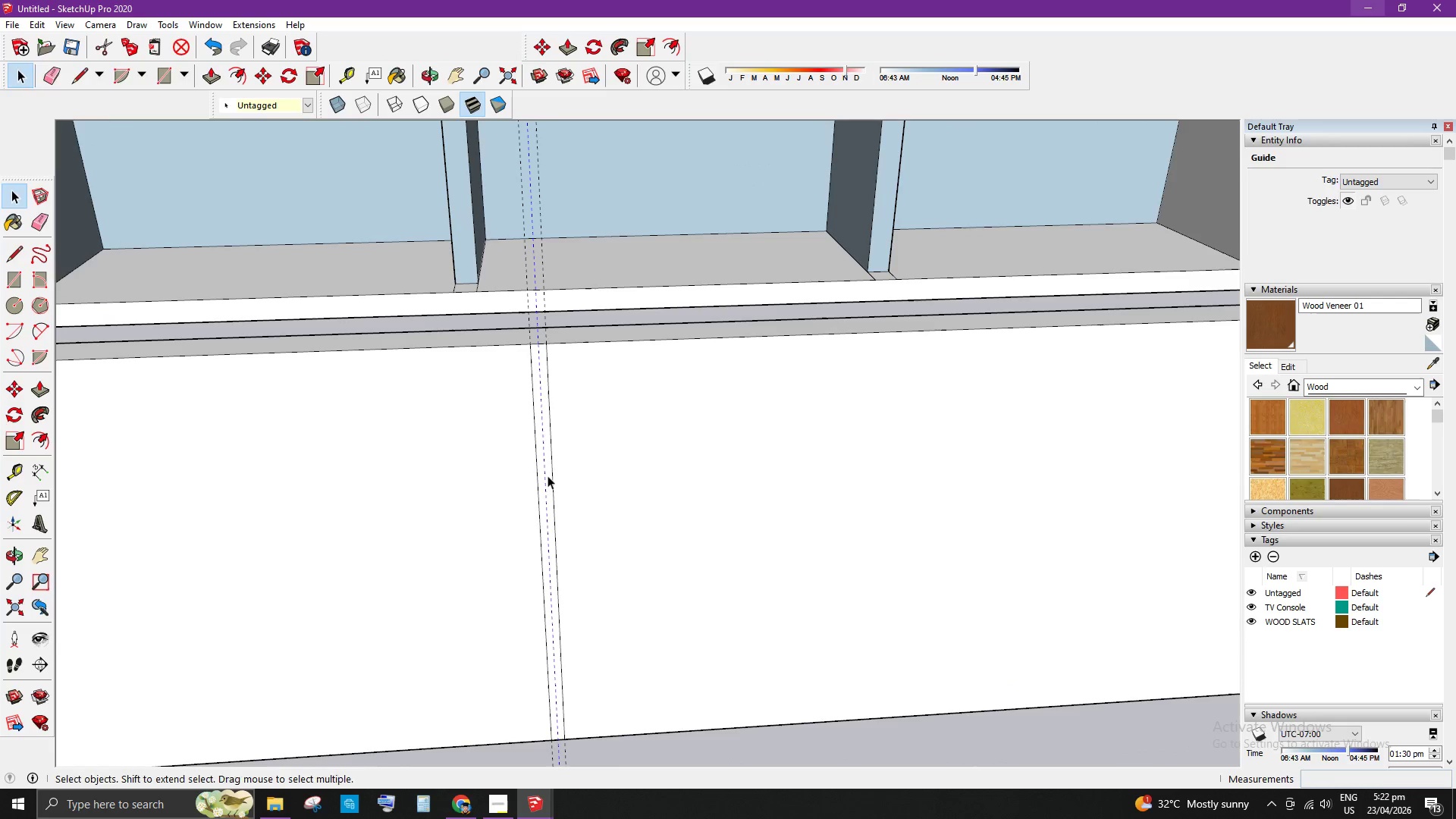 
key(Space)
 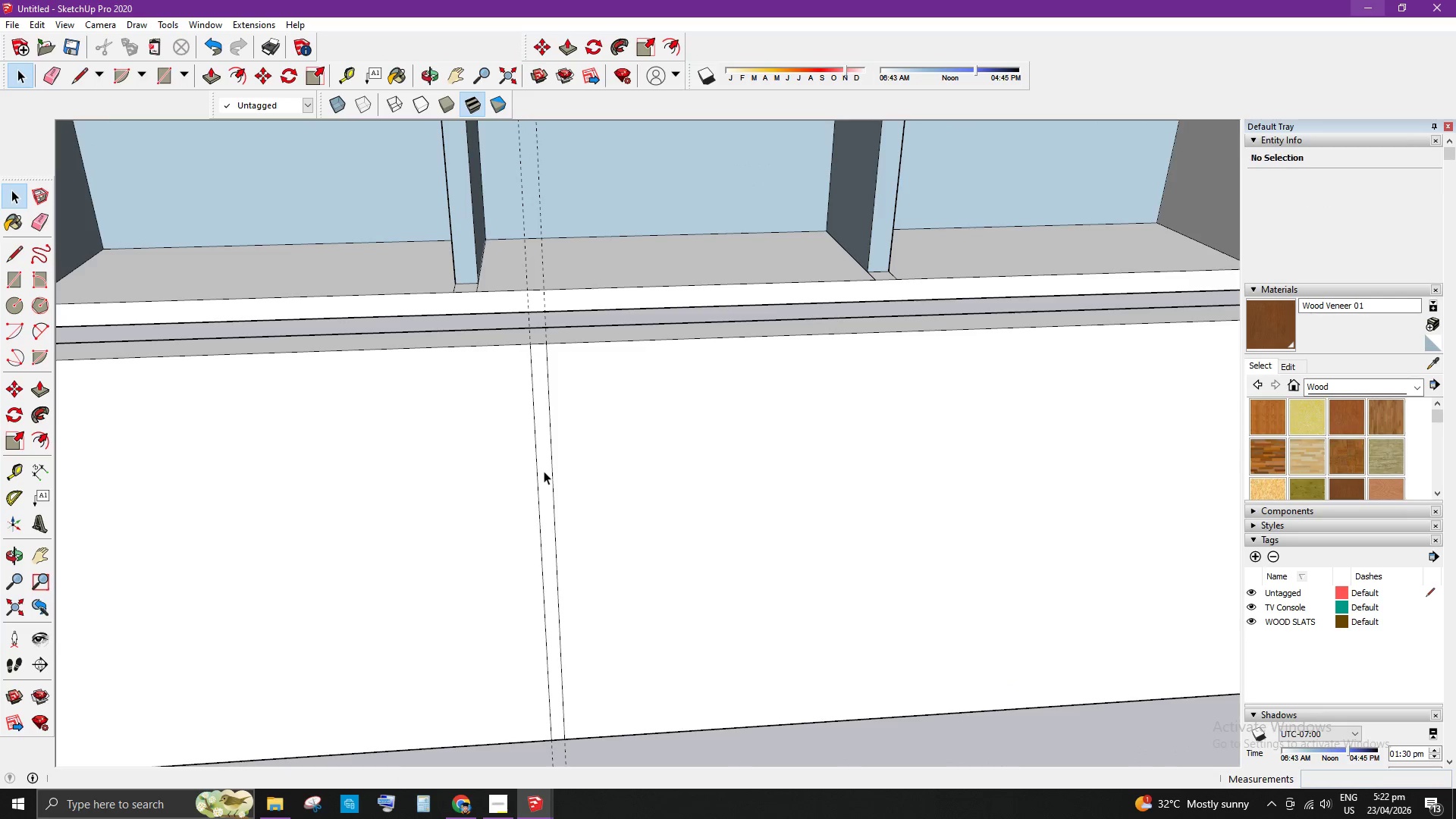 
left_click([544, 471])
 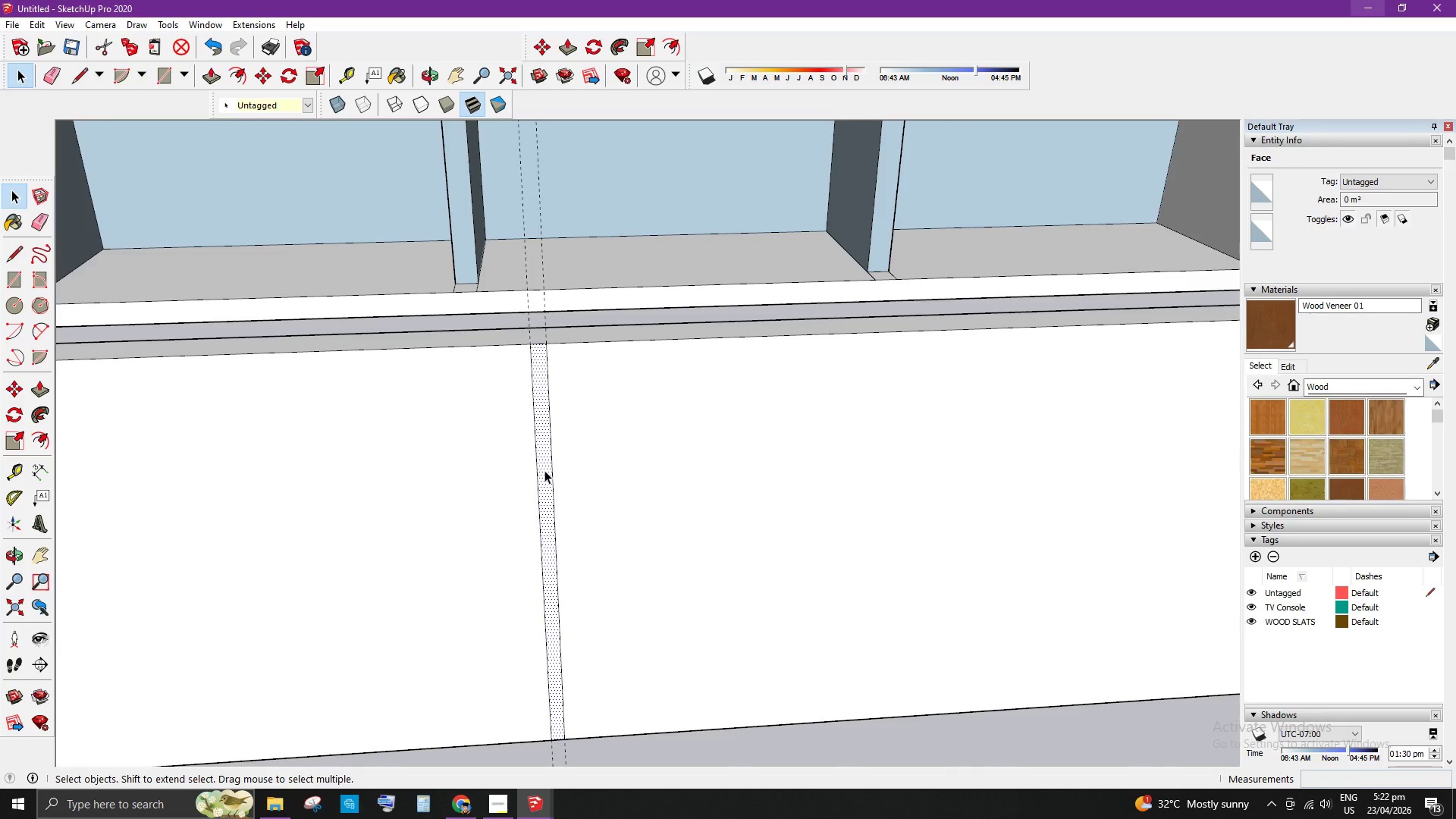 
key(P)
 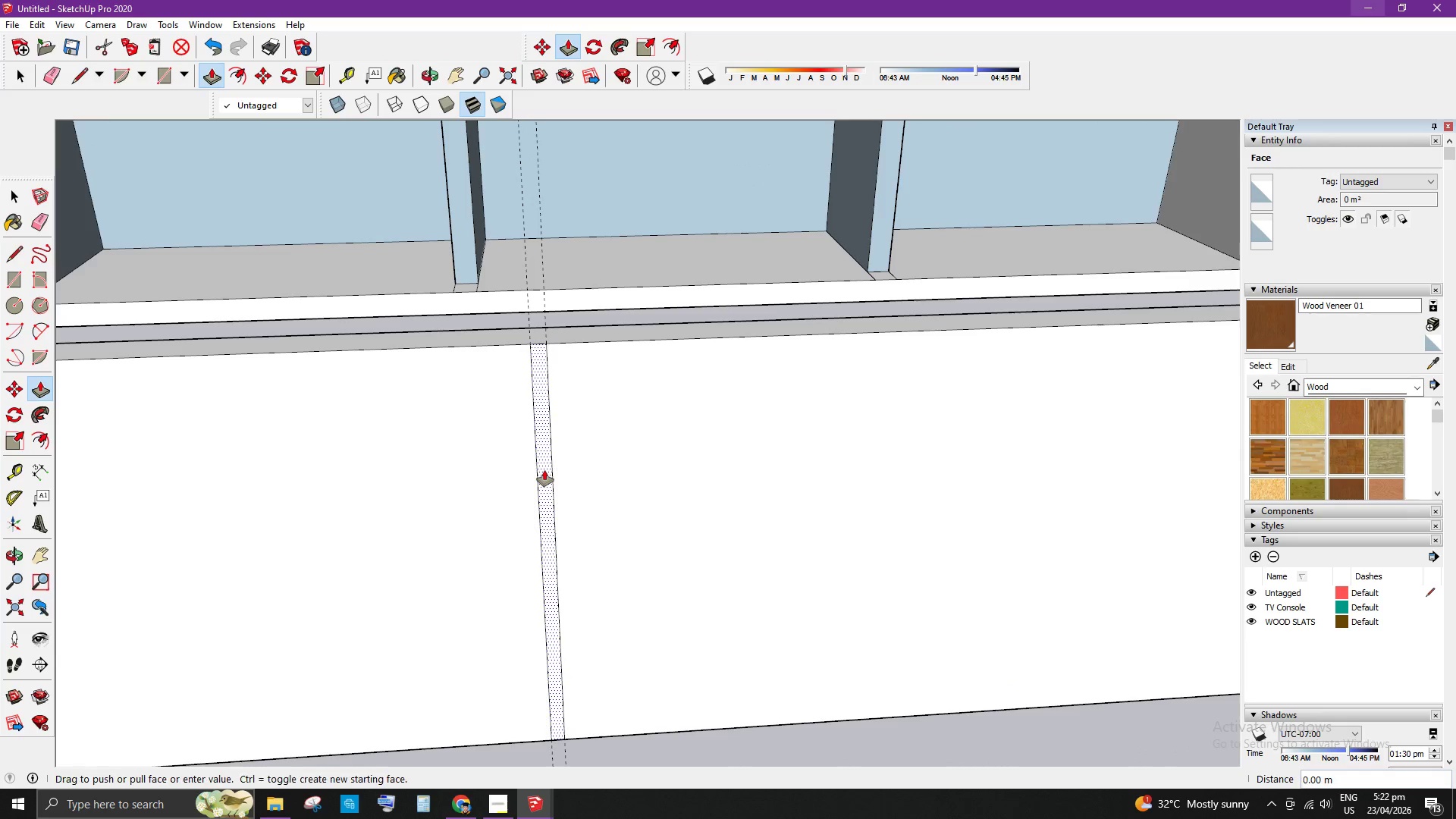 
left_click_drag(start_coordinate=[544, 470], to_coordinate=[573, 327])
 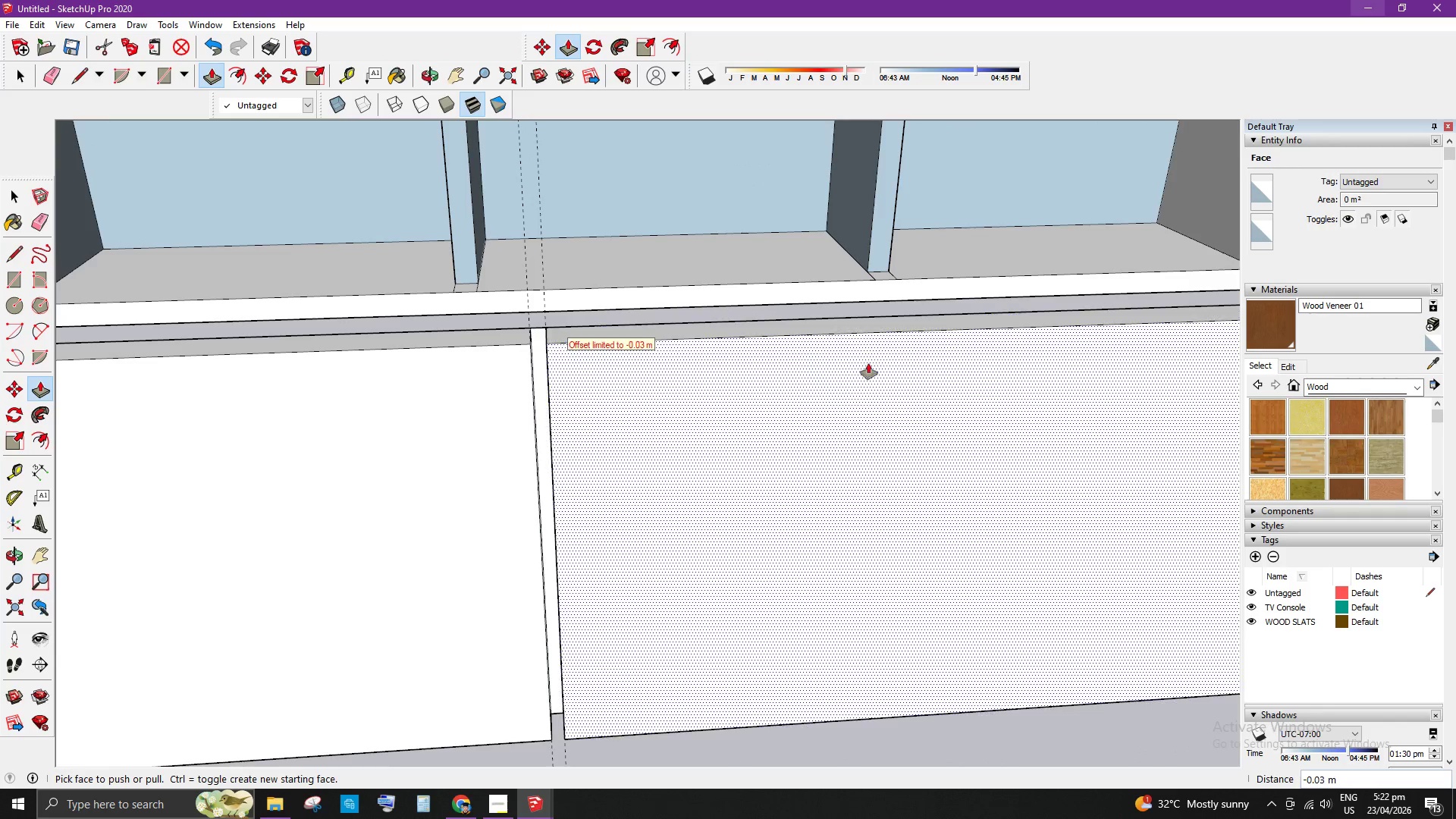 
key(Space)
 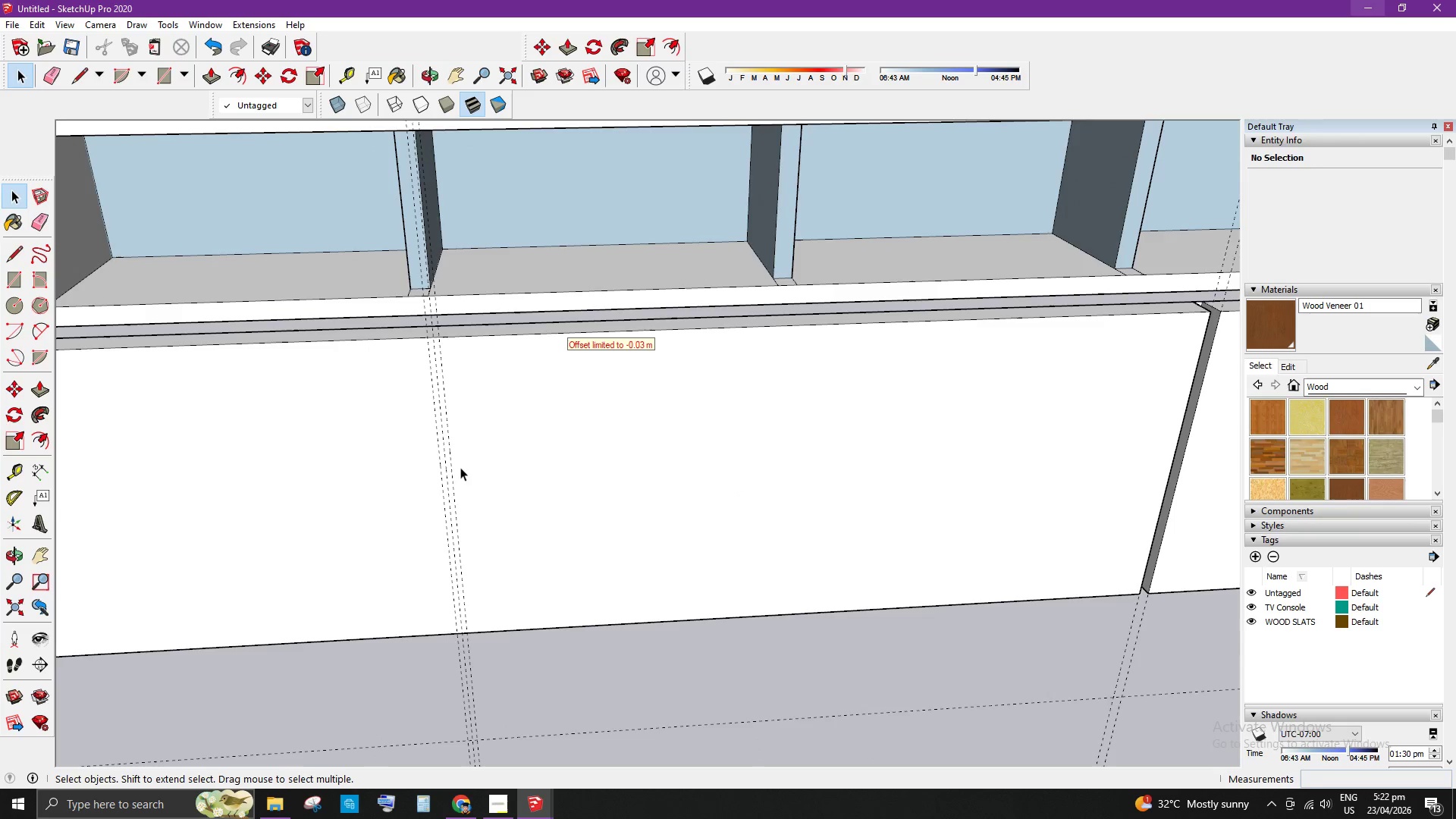 
scroll: coordinate [441, 447], scroll_direction: down, amount: 5.0
 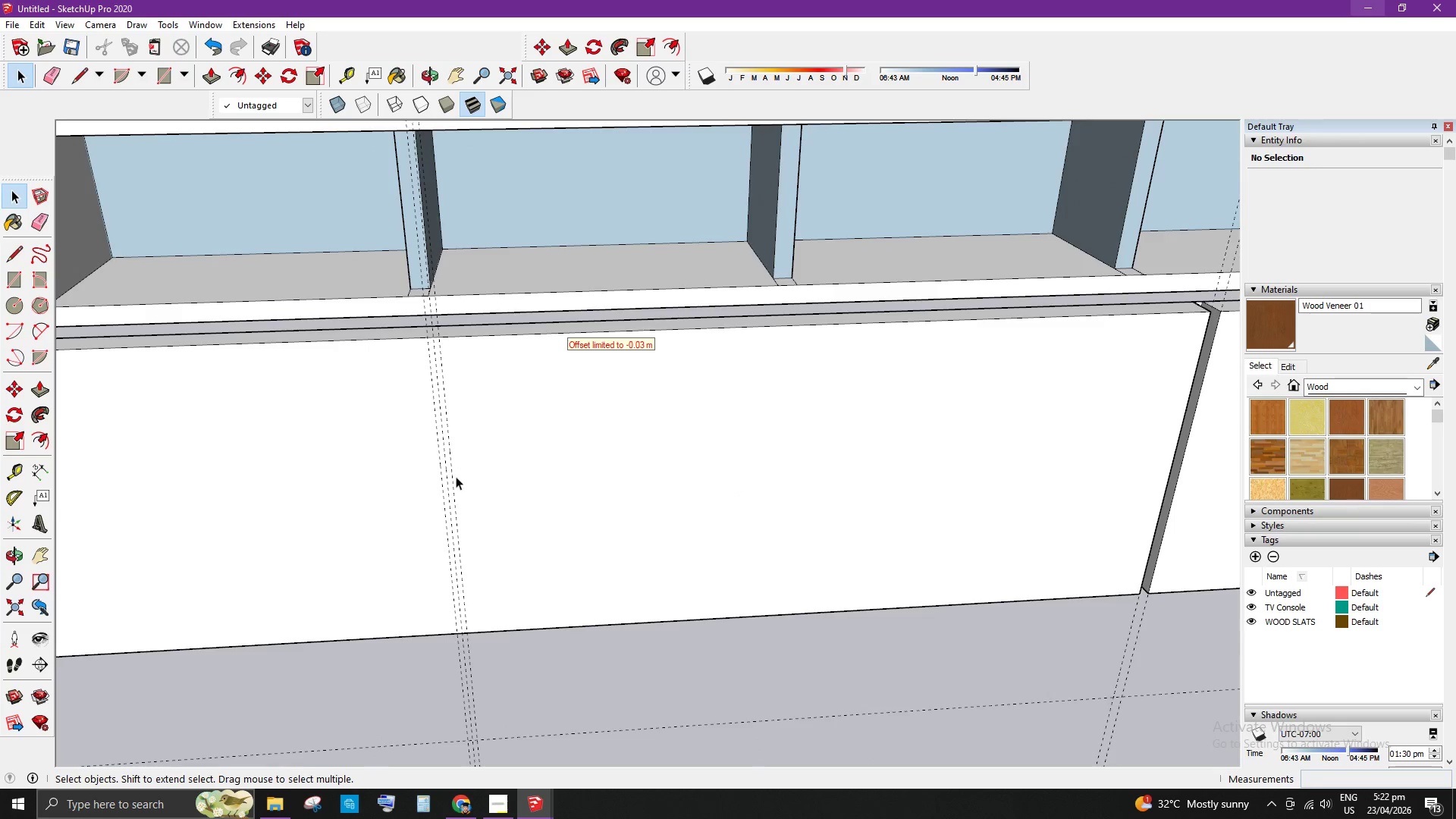 
key(R)
 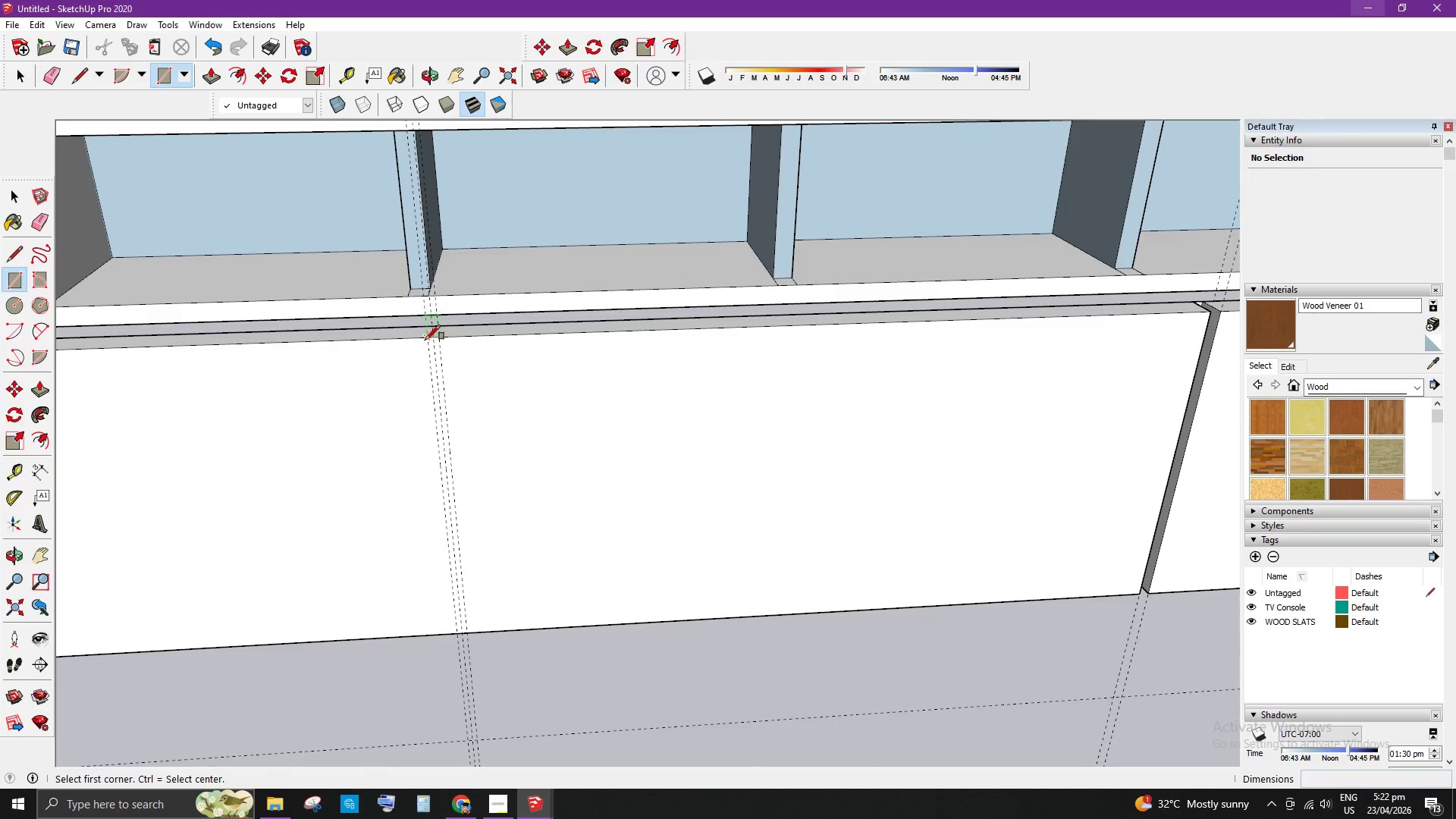 
left_click([425, 340])
 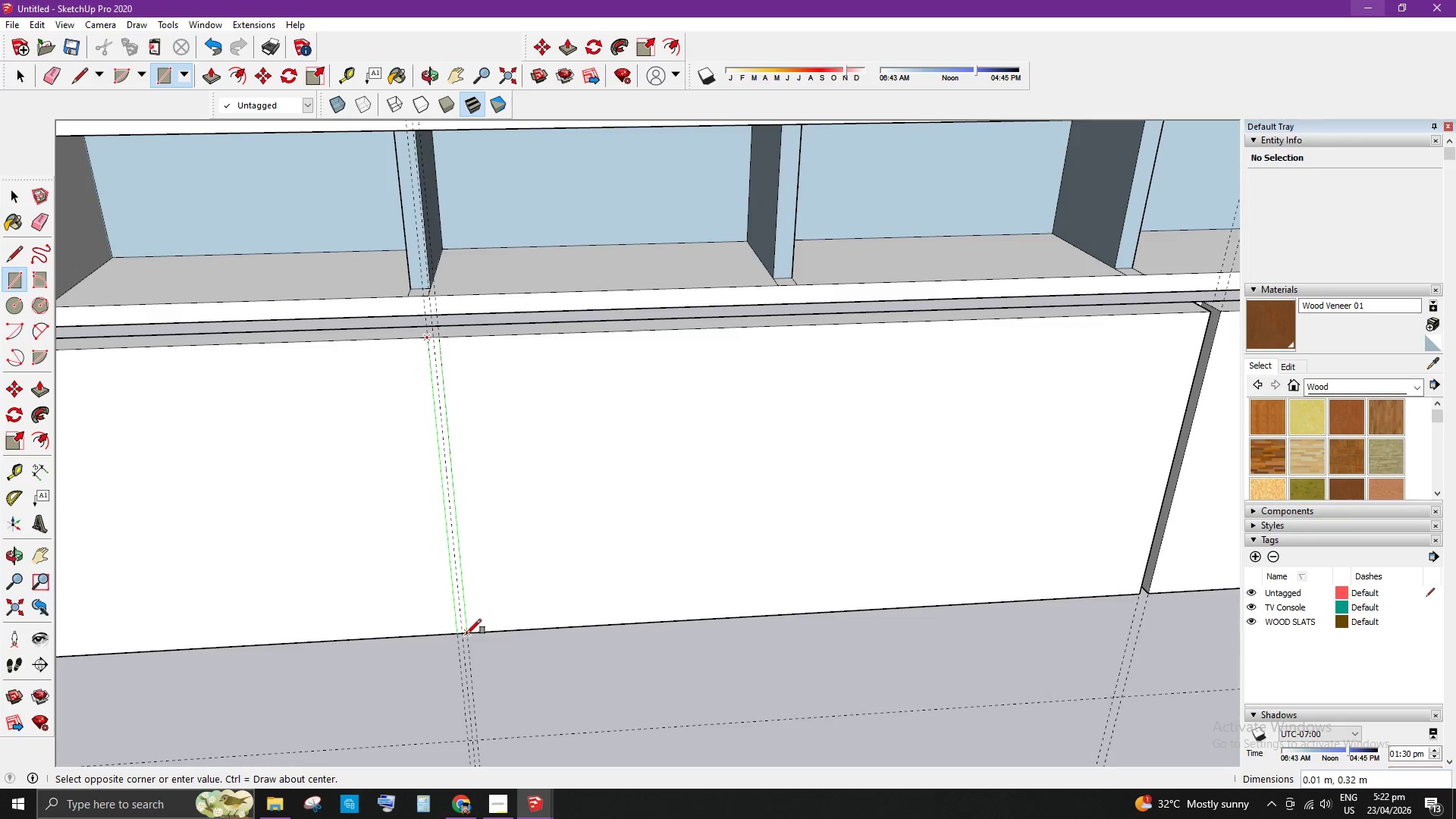 
left_click([466, 633])
 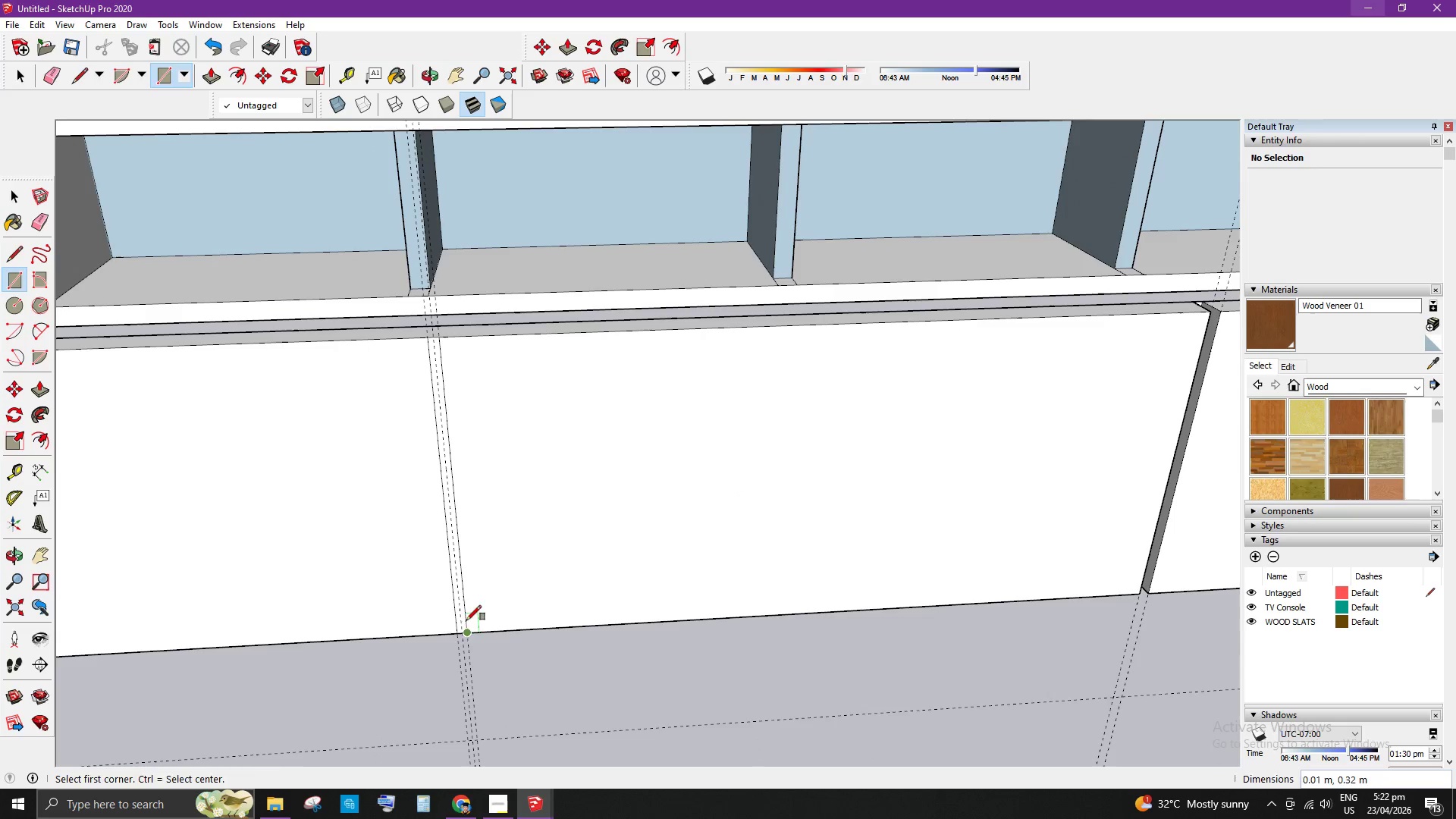 
key(Space)
 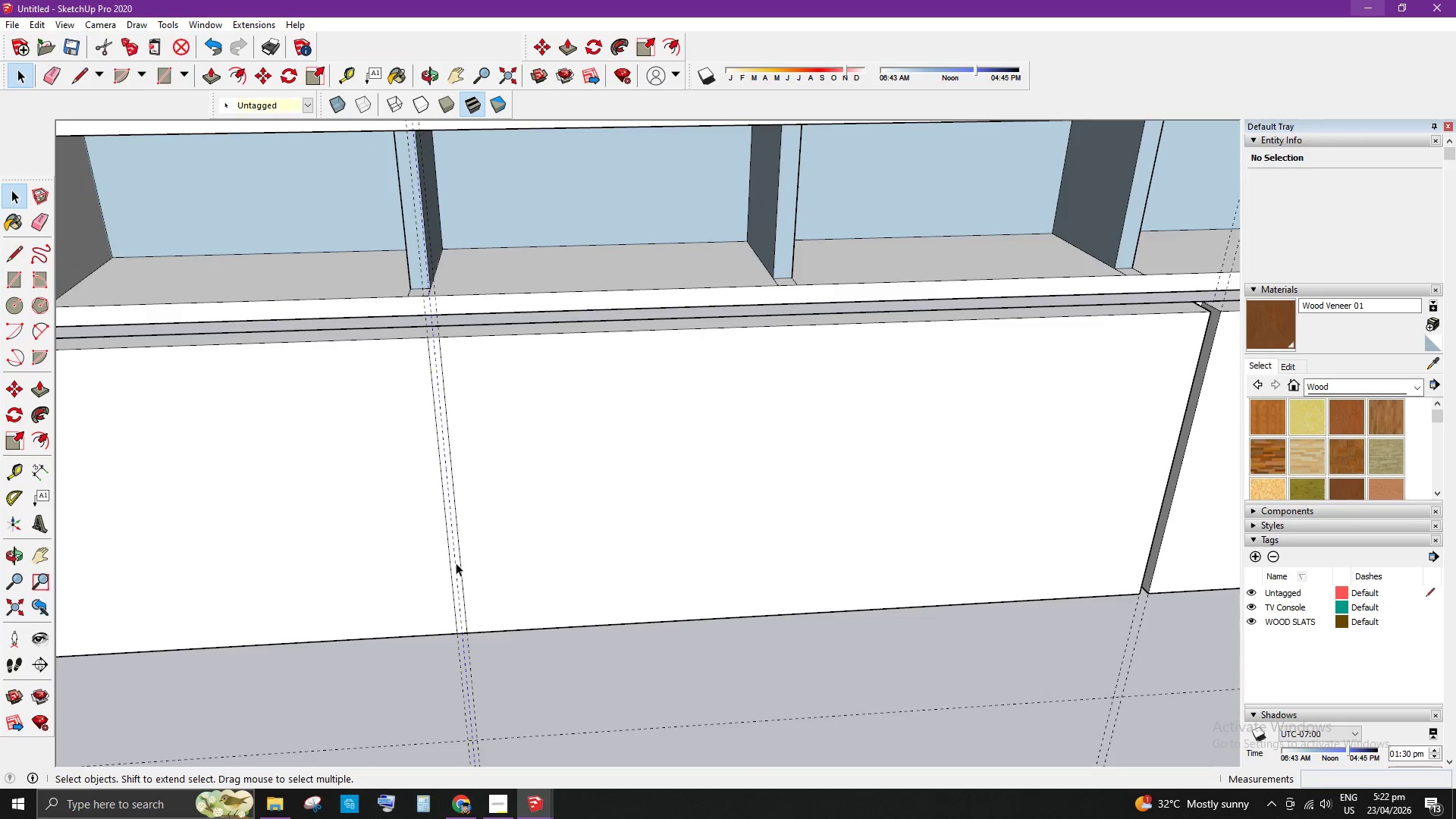 
scroll: coordinate [456, 563], scroll_direction: up, amount: 3.0
 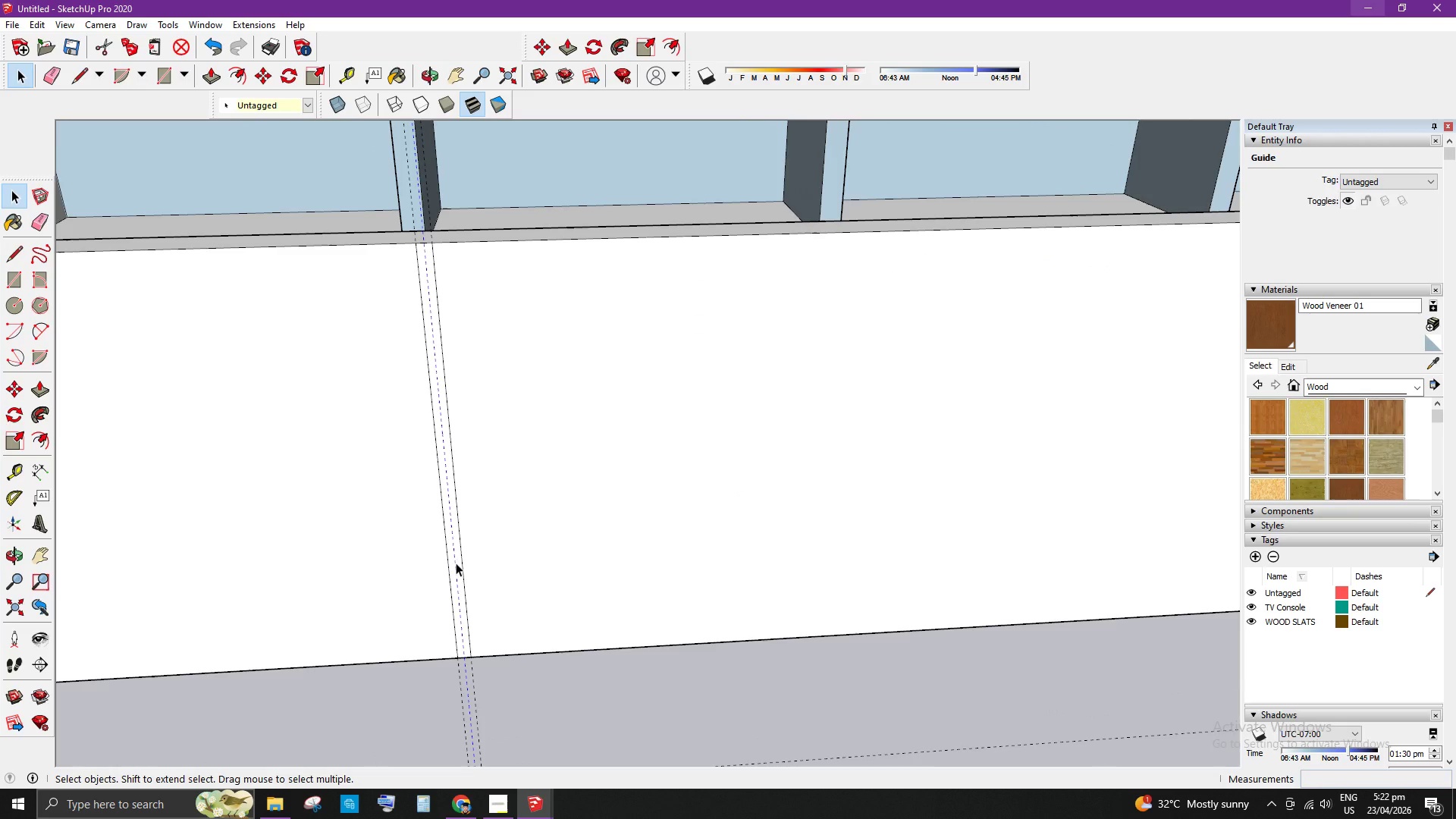 
key(Delete)
 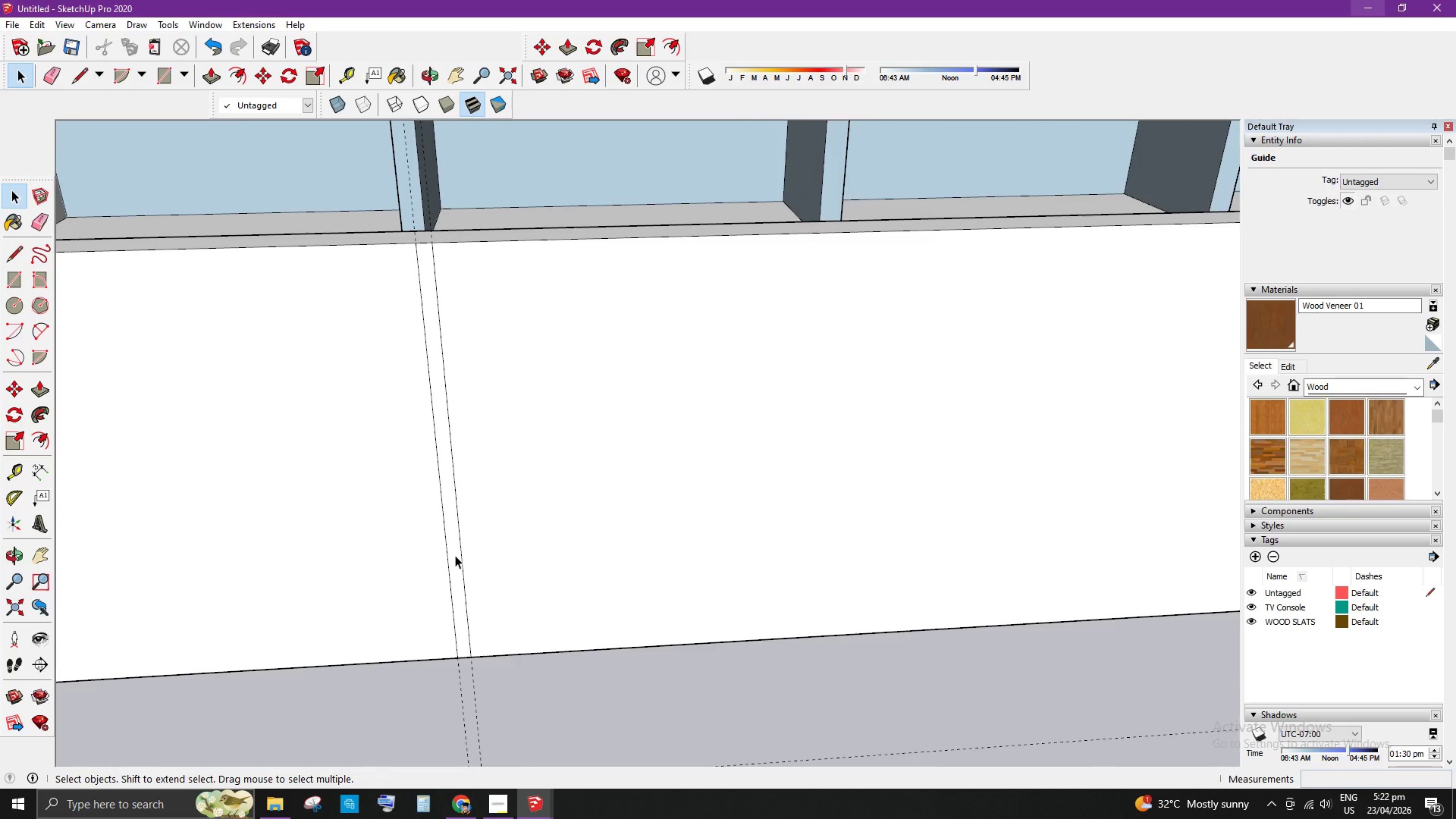 
left_click([454, 554])
 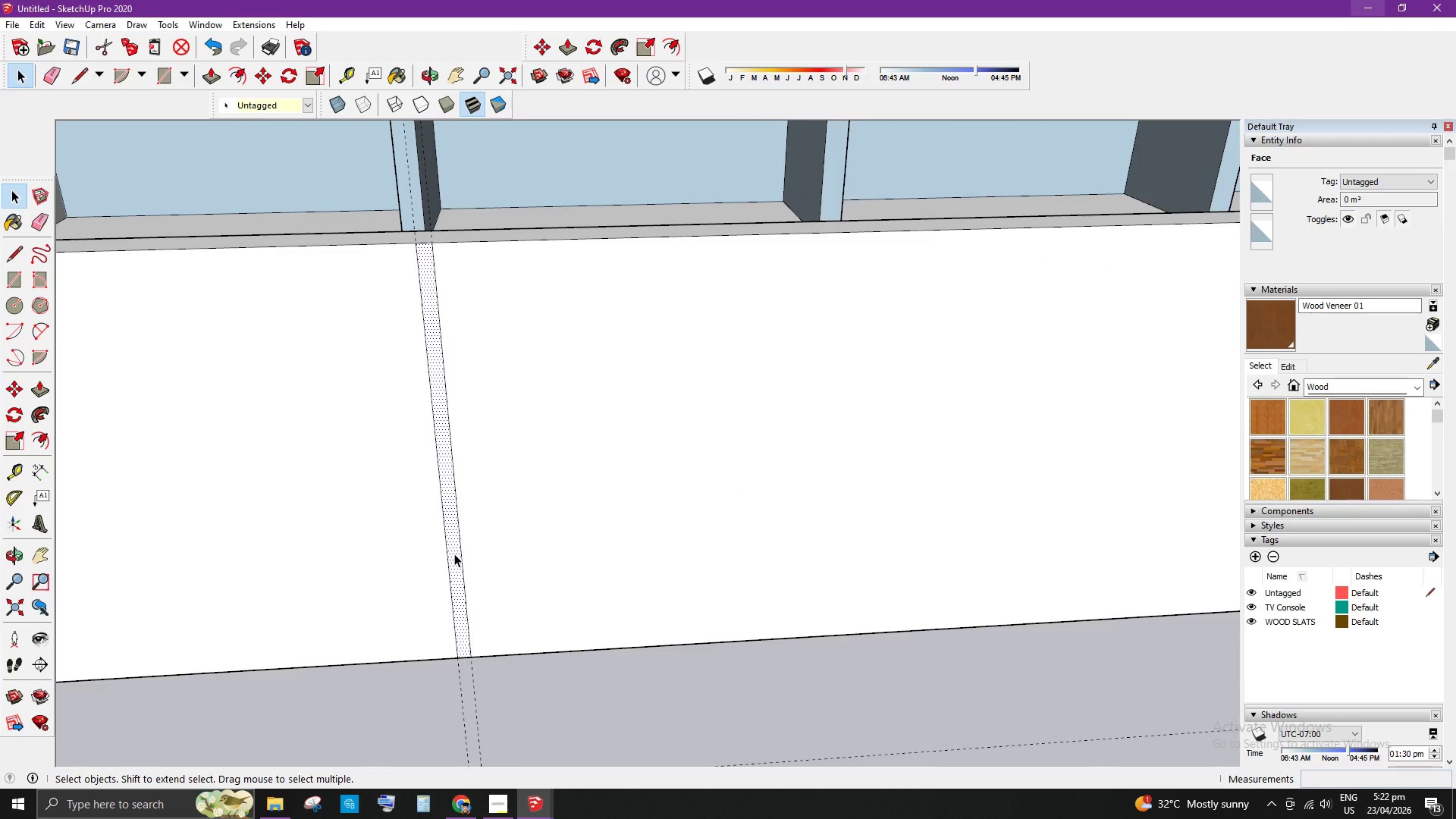 
key(P)
 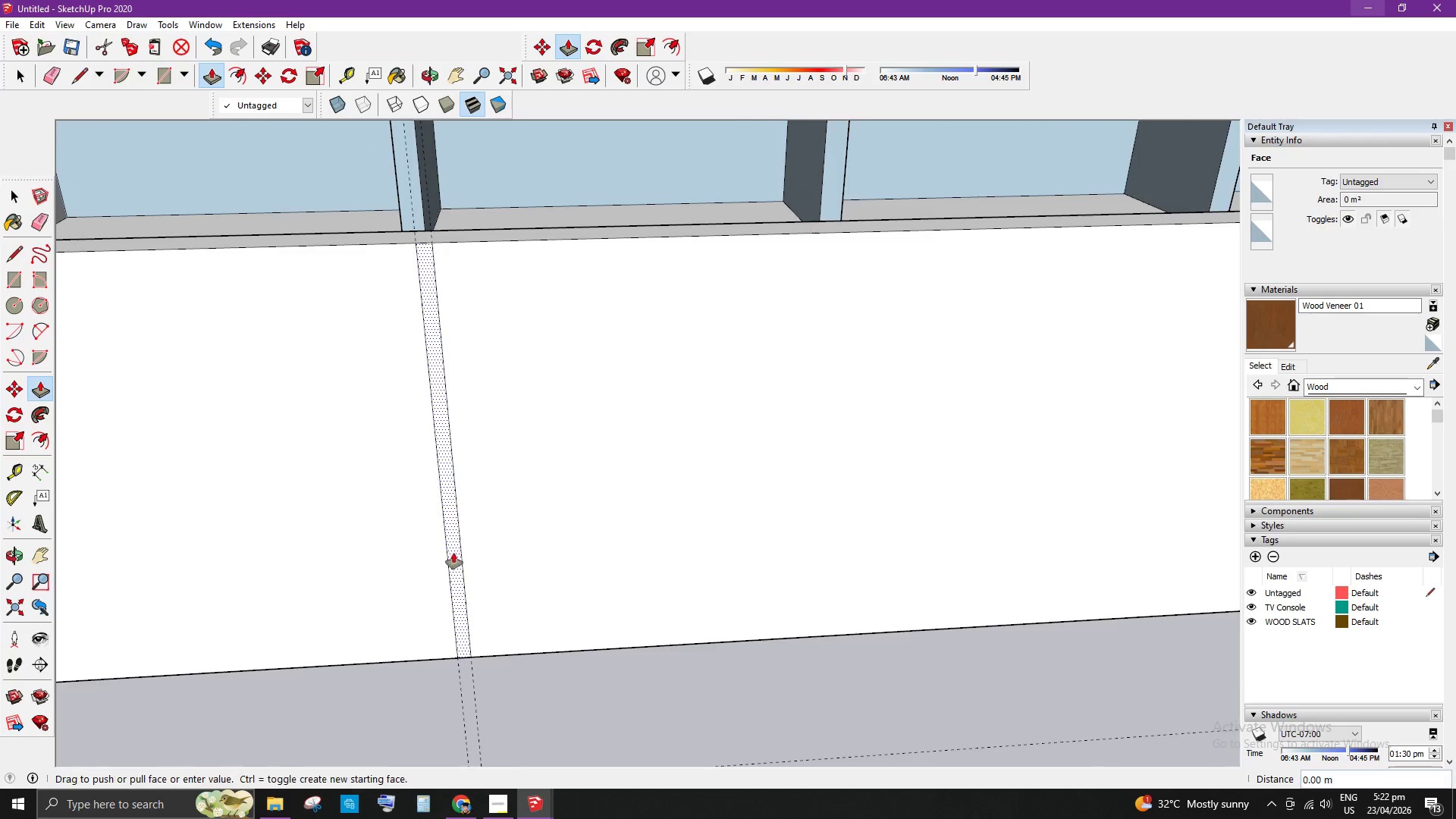 
left_click_drag(start_coordinate=[454, 554], to_coordinate=[495, 226])
 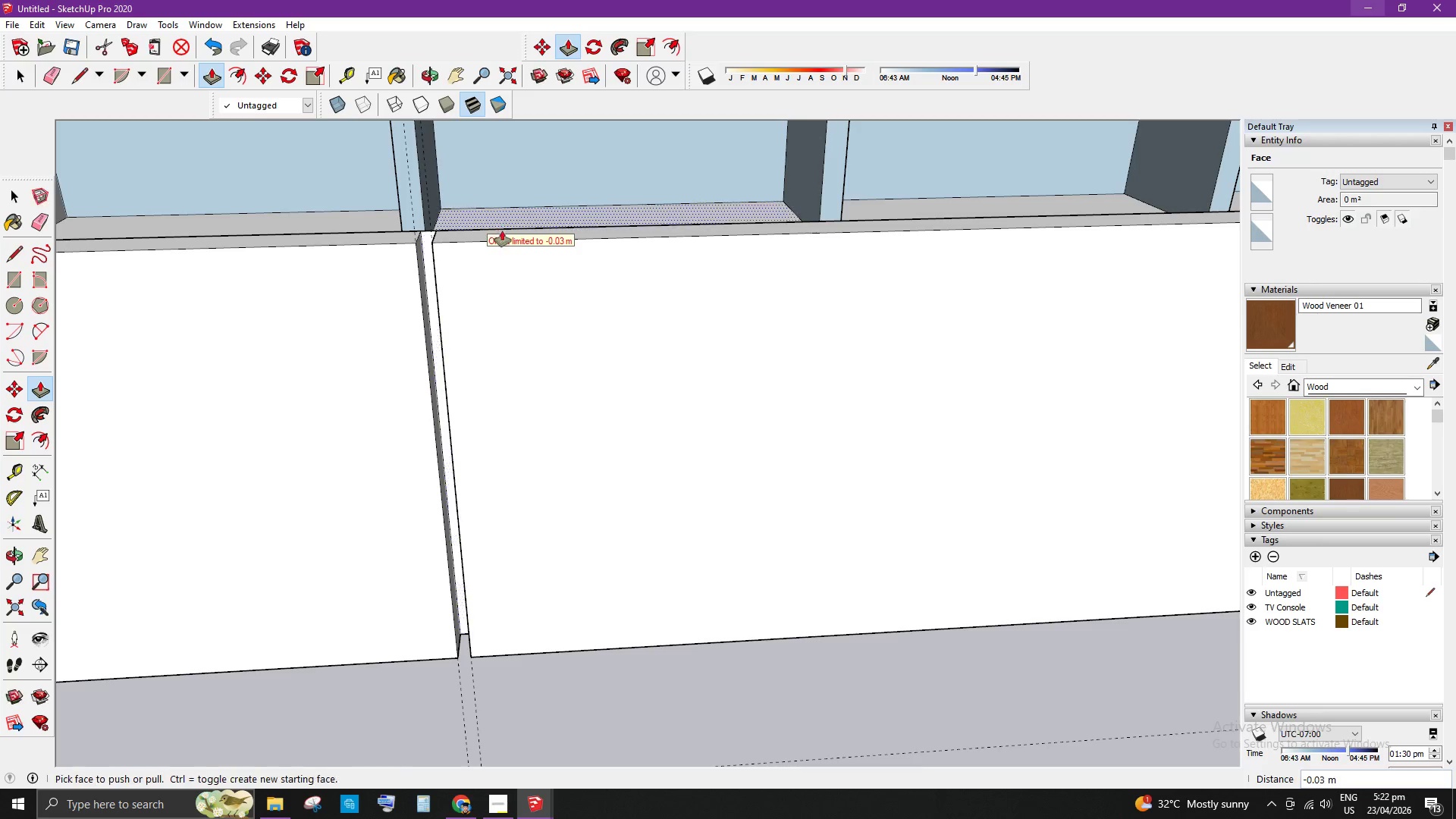 
key(Space)
 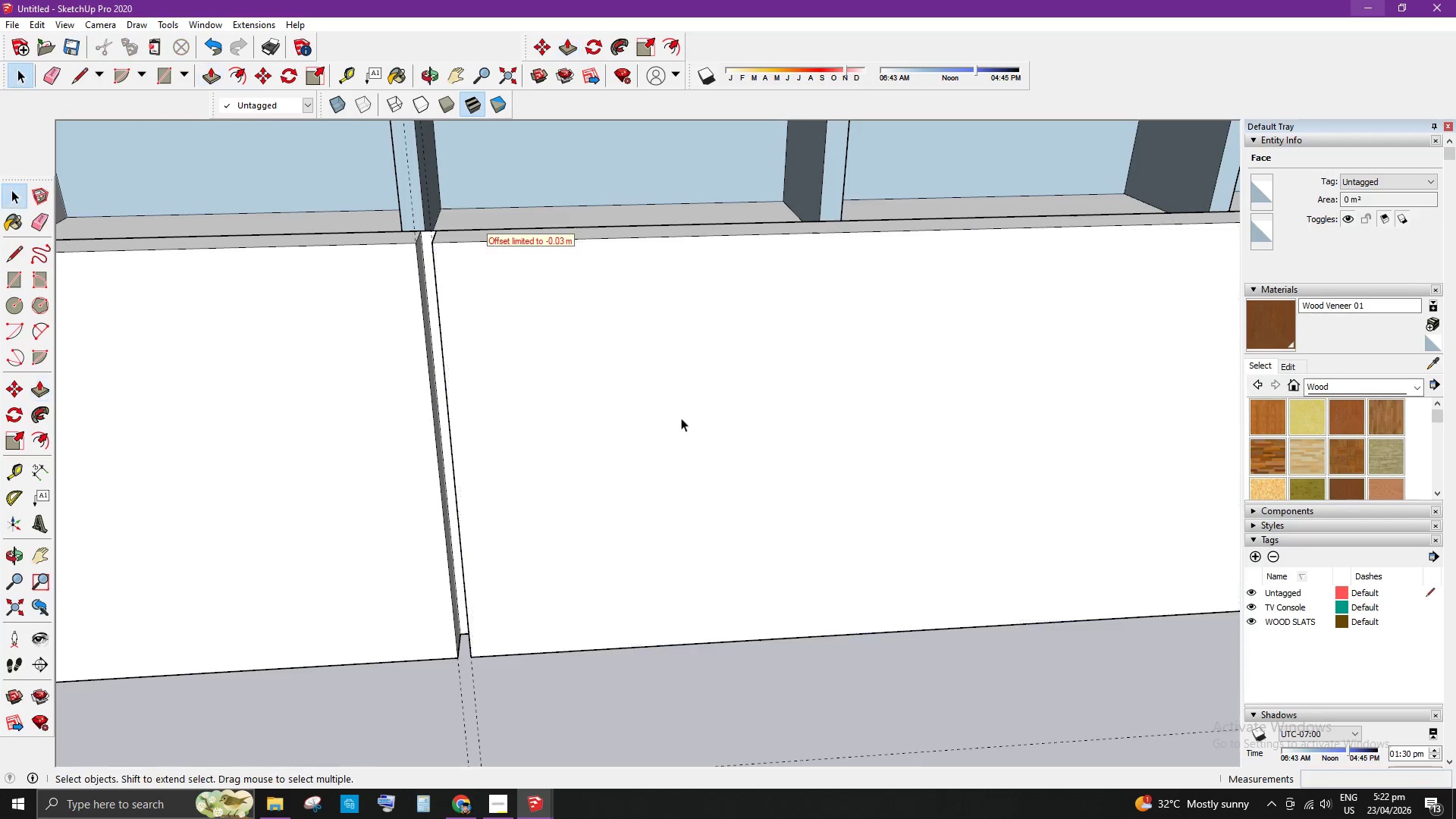 
left_click([751, 591])
 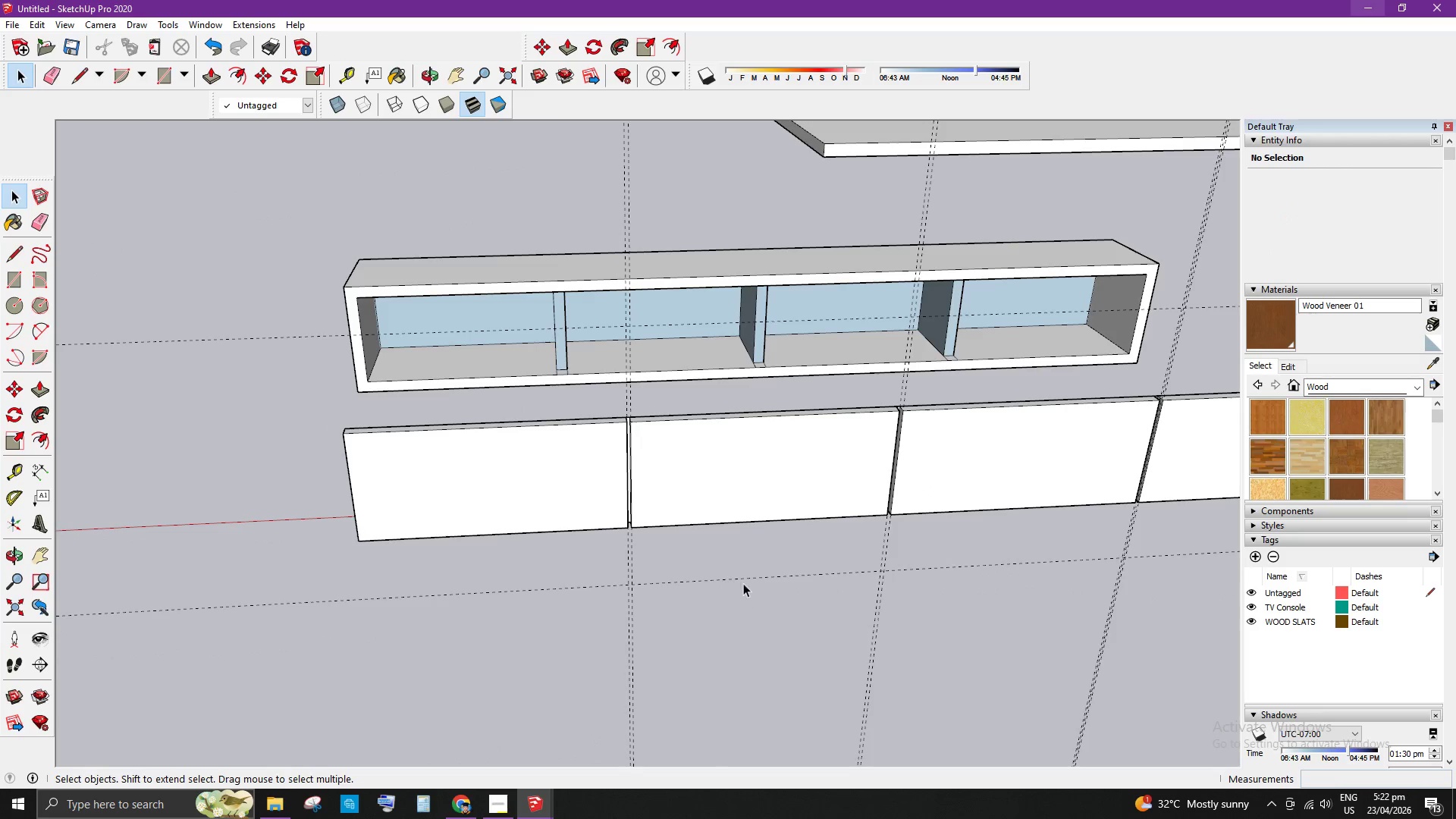 
scroll: coordinate [199, 513], scroll_direction: down, amount: 20.0
 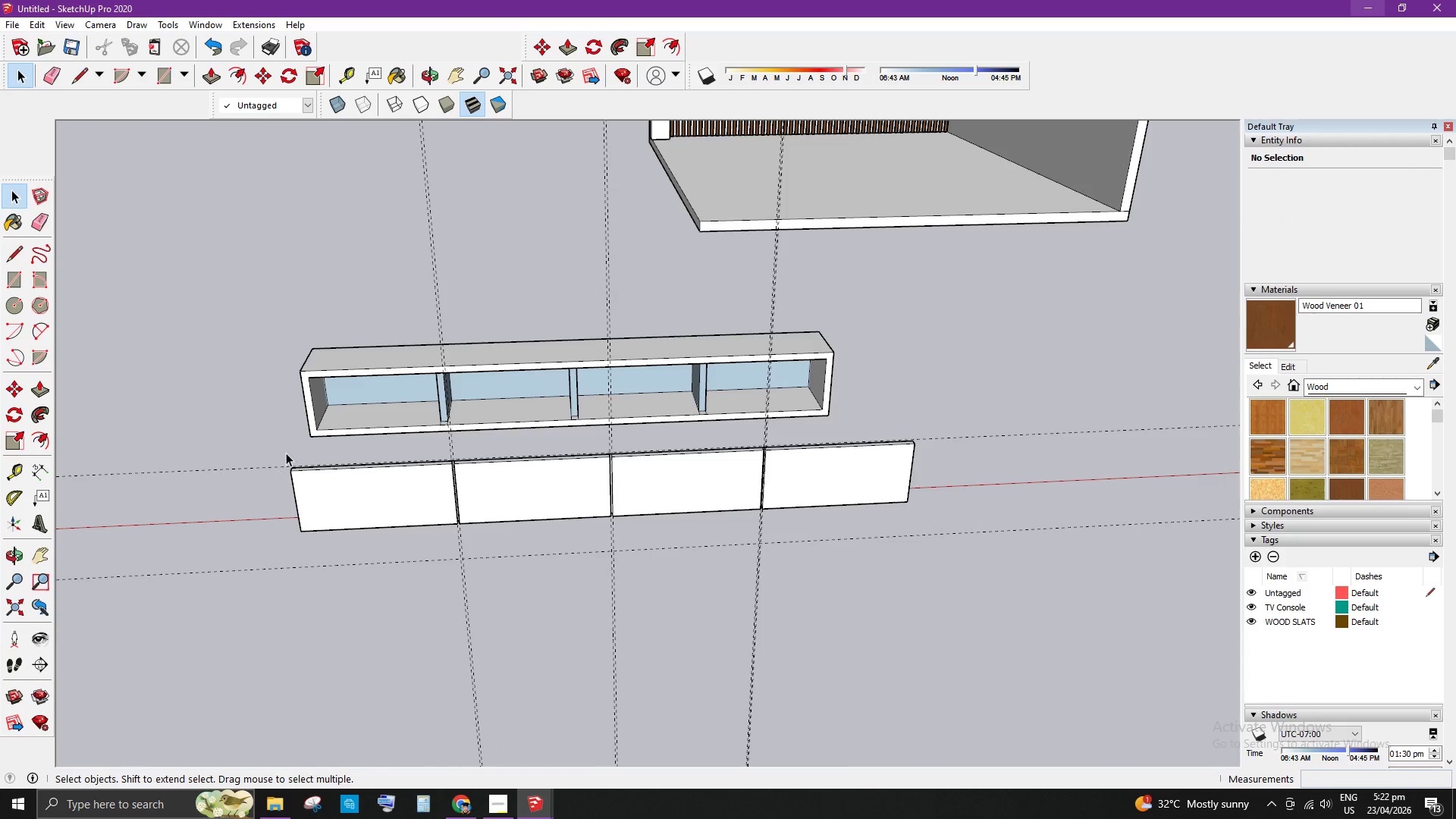 
left_click_drag(start_coordinate=[271, 446], to_coordinate=[965, 545])
 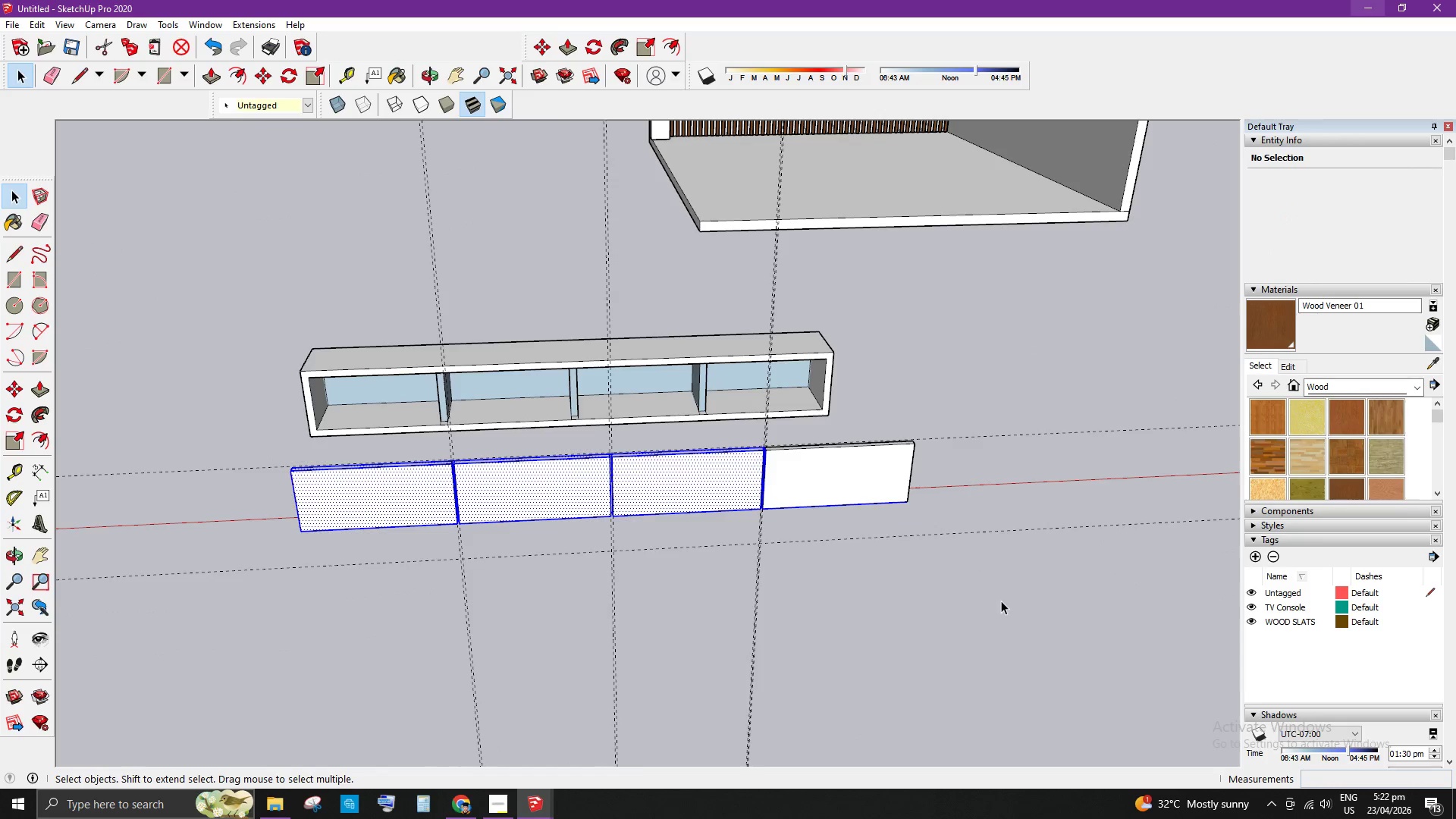 
scroll: coordinate [975, 658], scroll_direction: down, amount: 4.0
 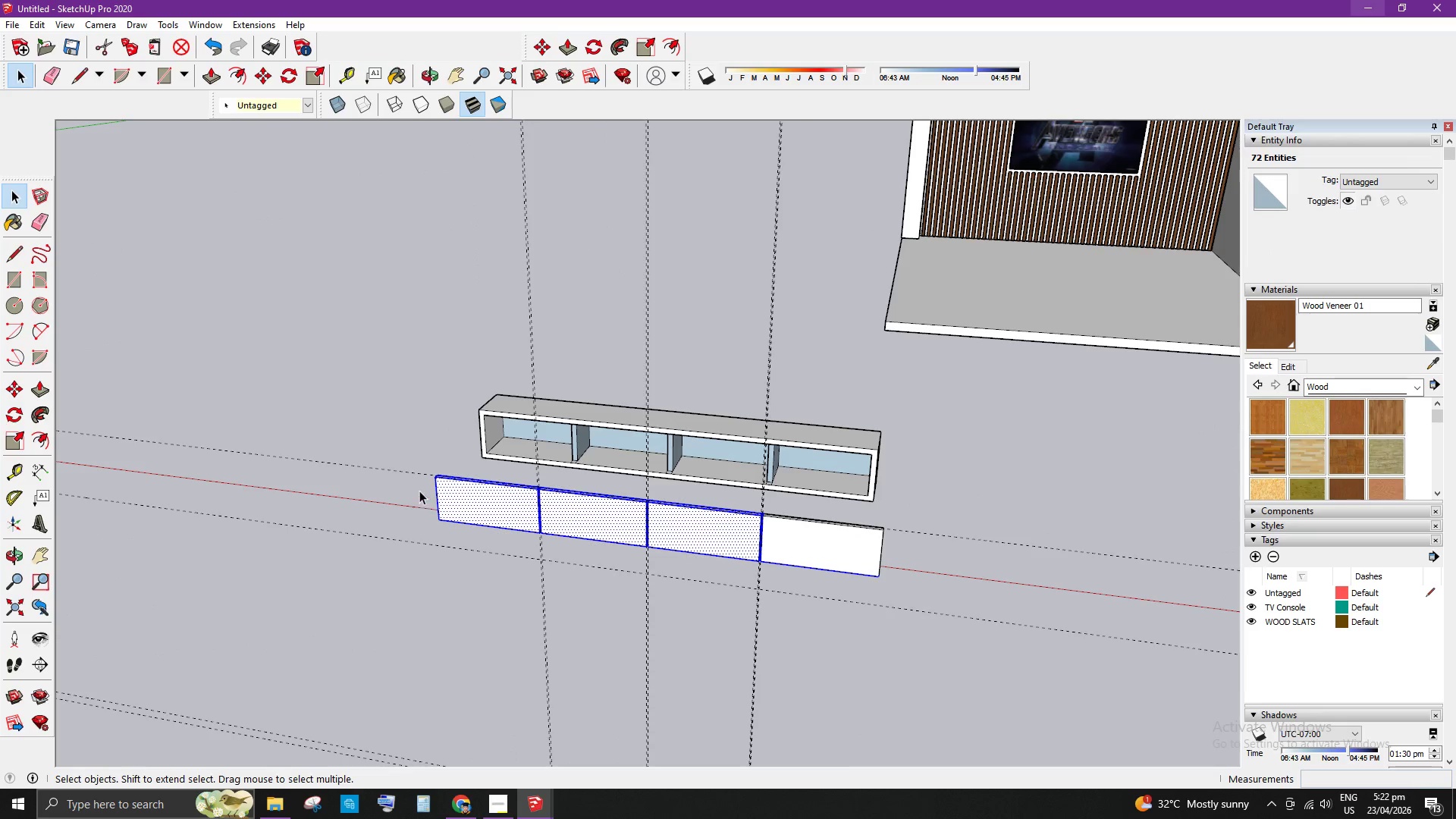 
left_click_drag(start_coordinate=[408, 449], to_coordinate=[949, 625])
 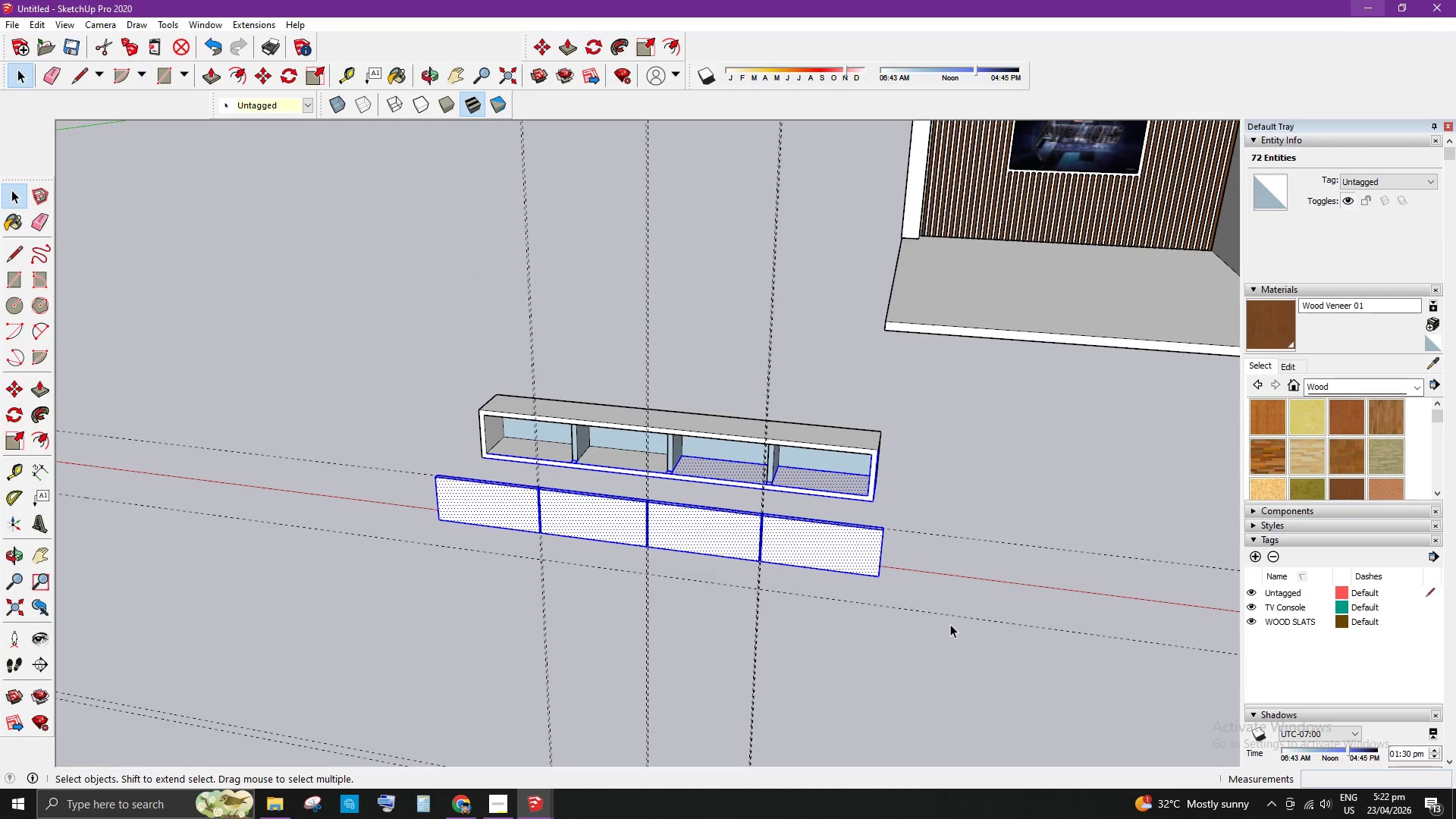 
left_click([951, 623])
 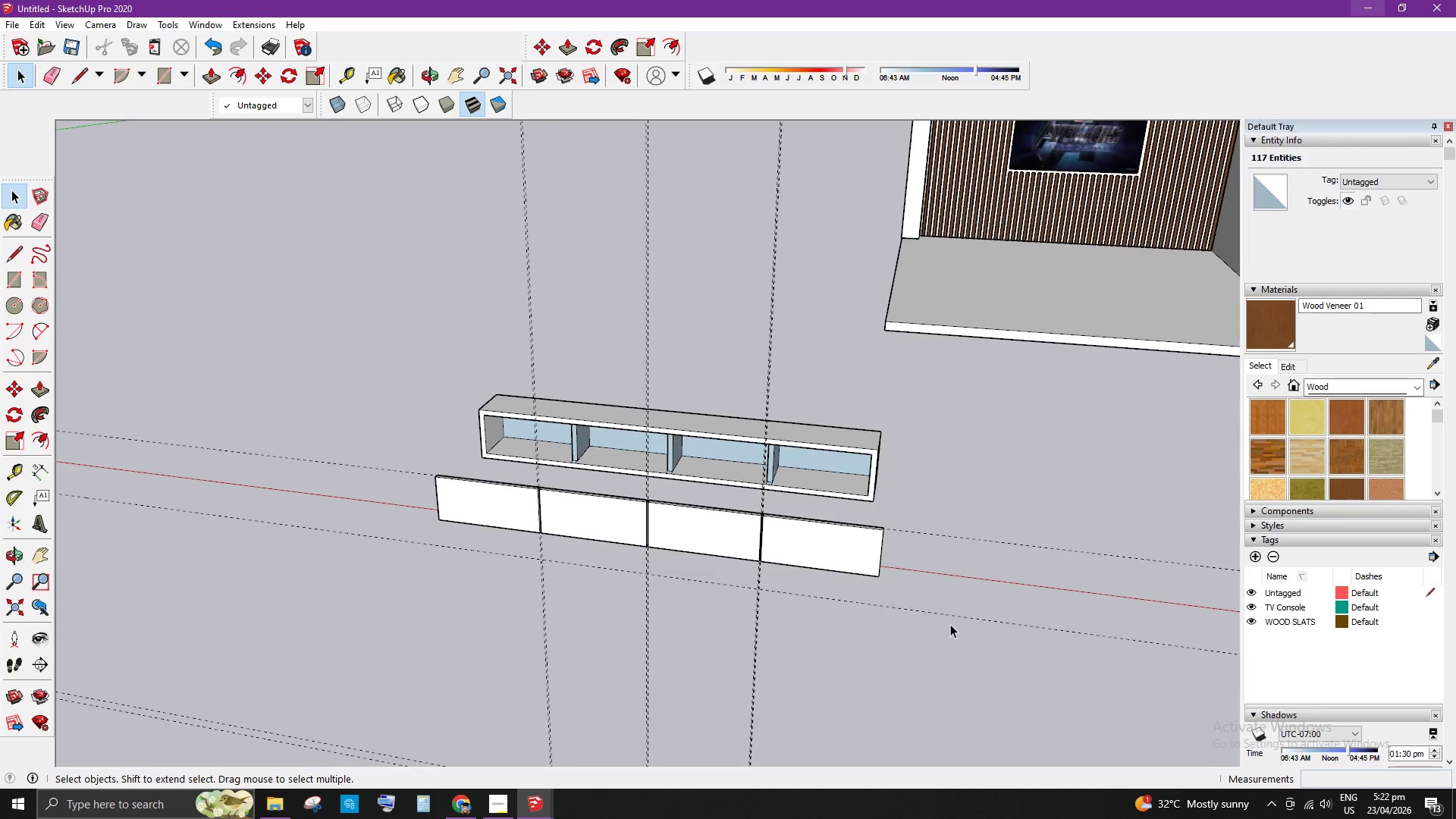 
key(Escape)
 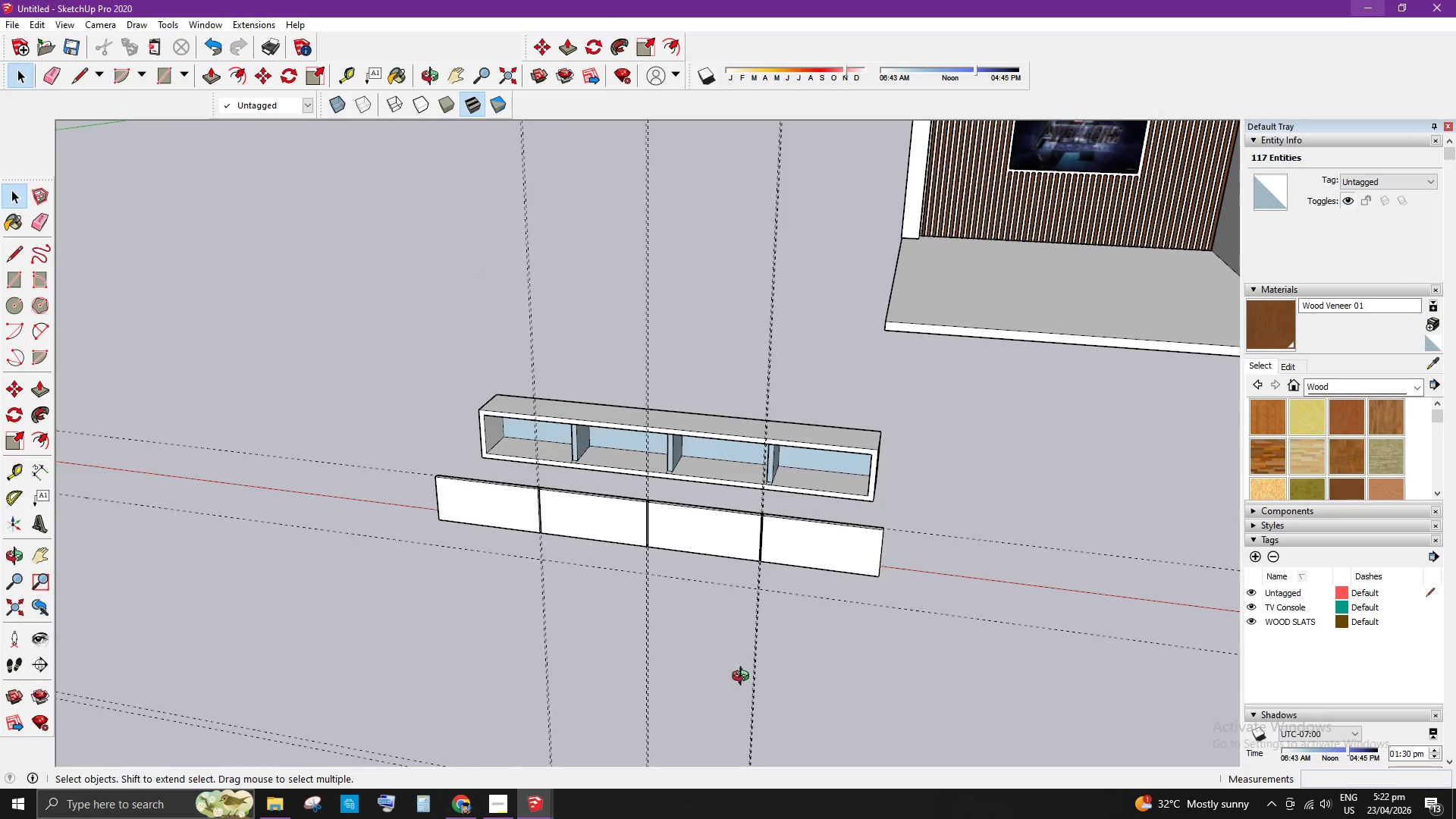 
scroll: coordinate [794, 732], scroll_direction: down, amount: 3.0
 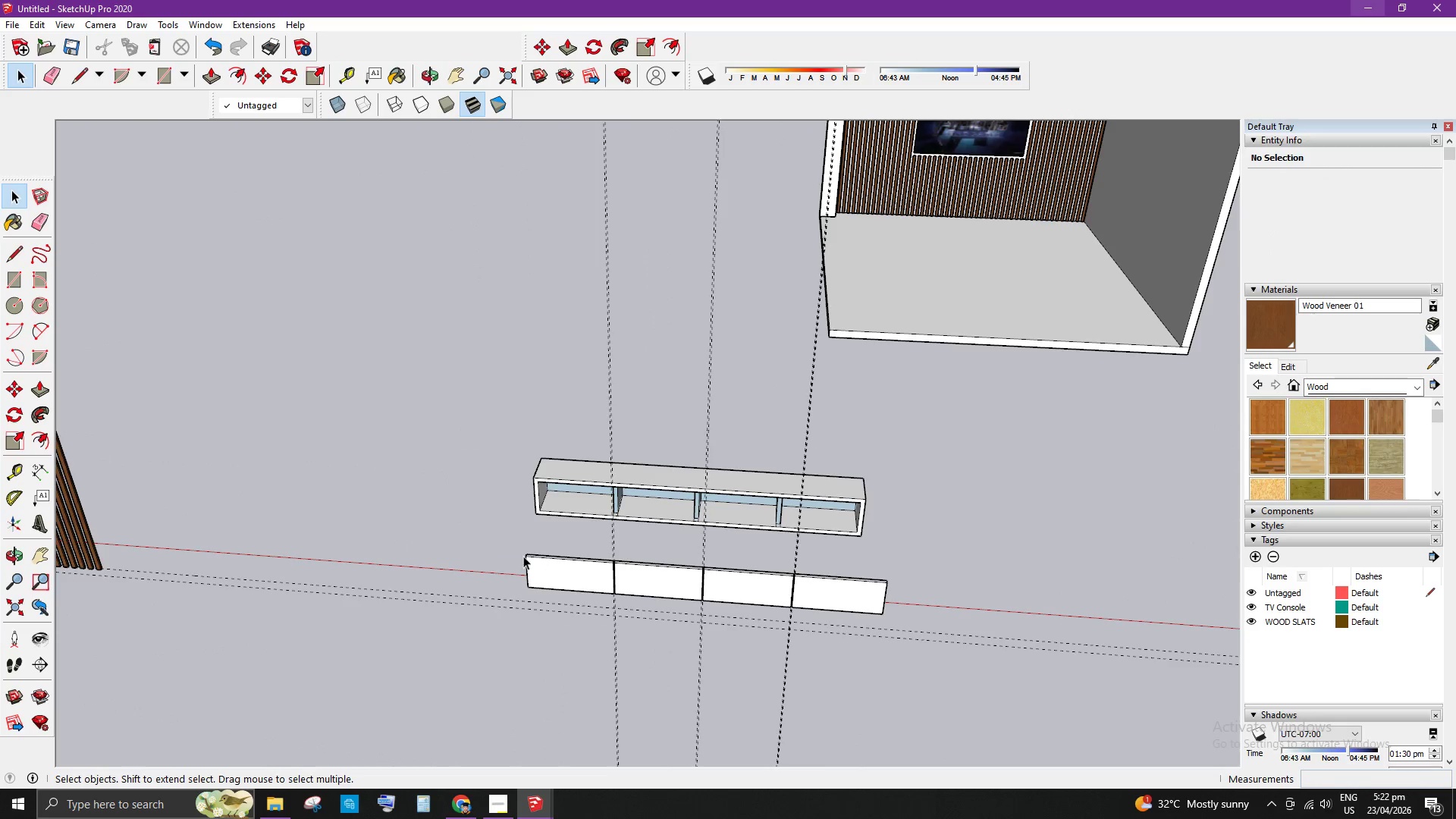 
left_click_drag(start_coordinate=[500, 533], to_coordinate=[965, 664])
 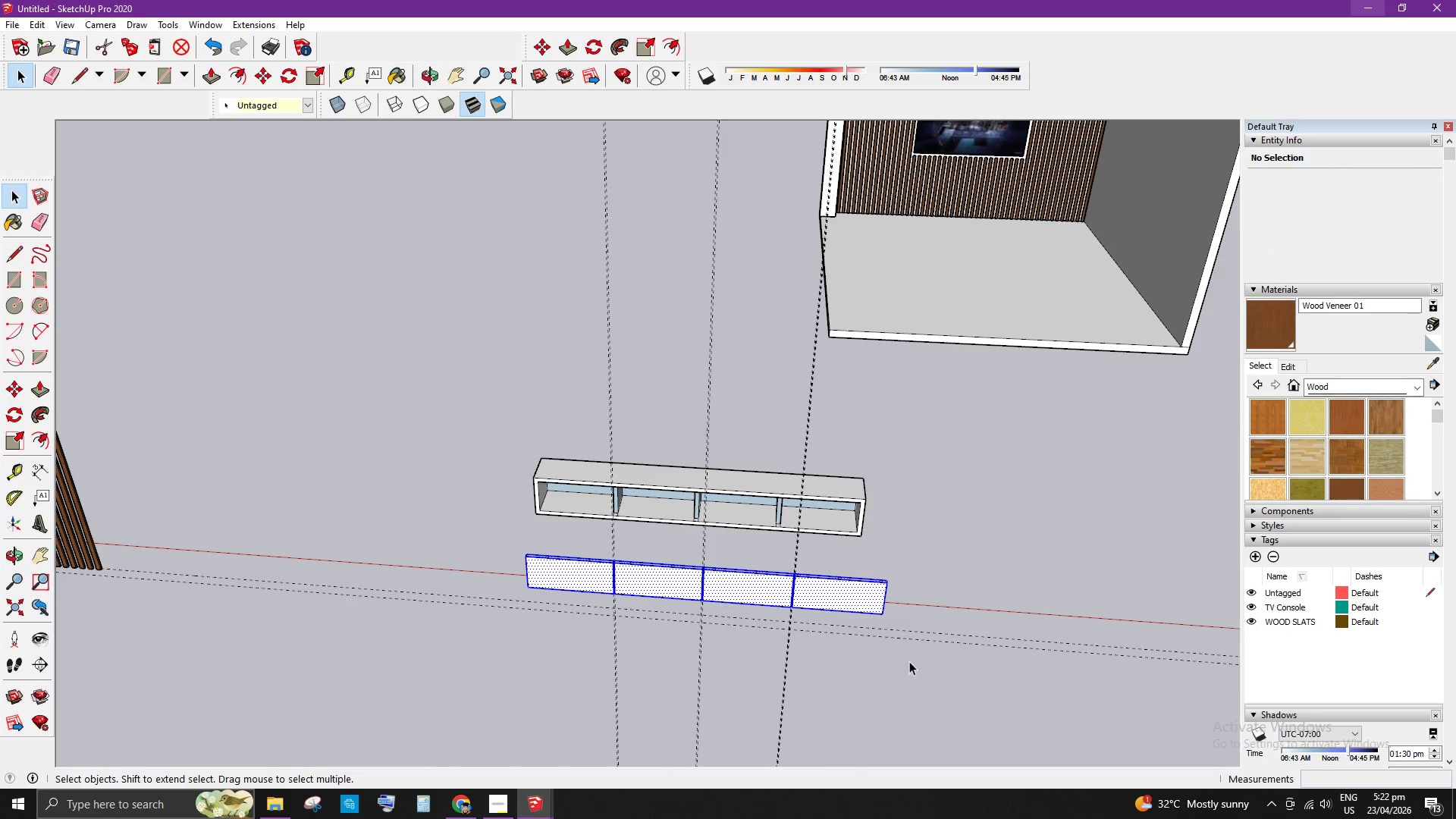 
left_click([900, 665])
 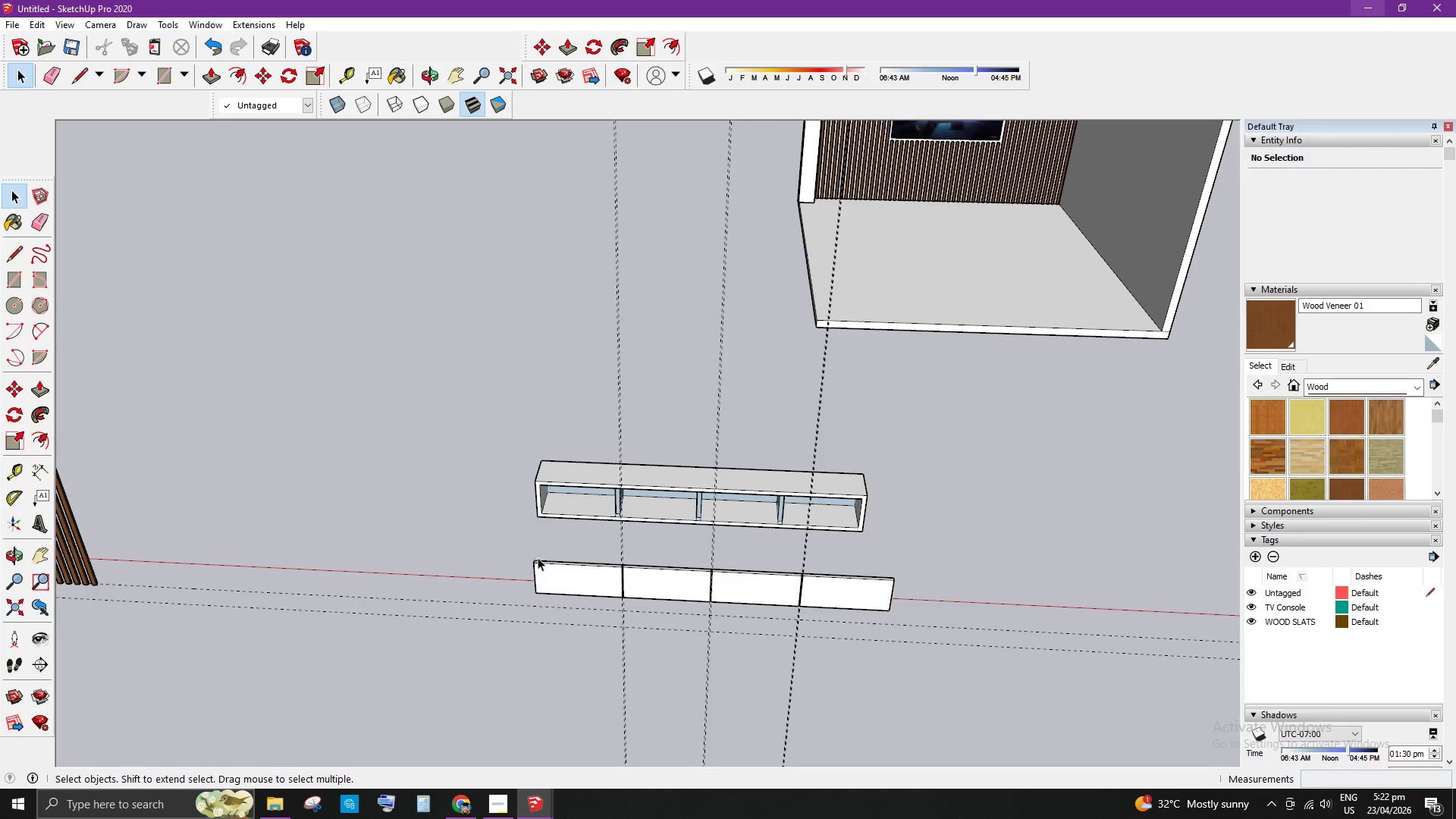 
left_click_drag(start_coordinate=[510, 542], to_coordinate=[930, 695])
 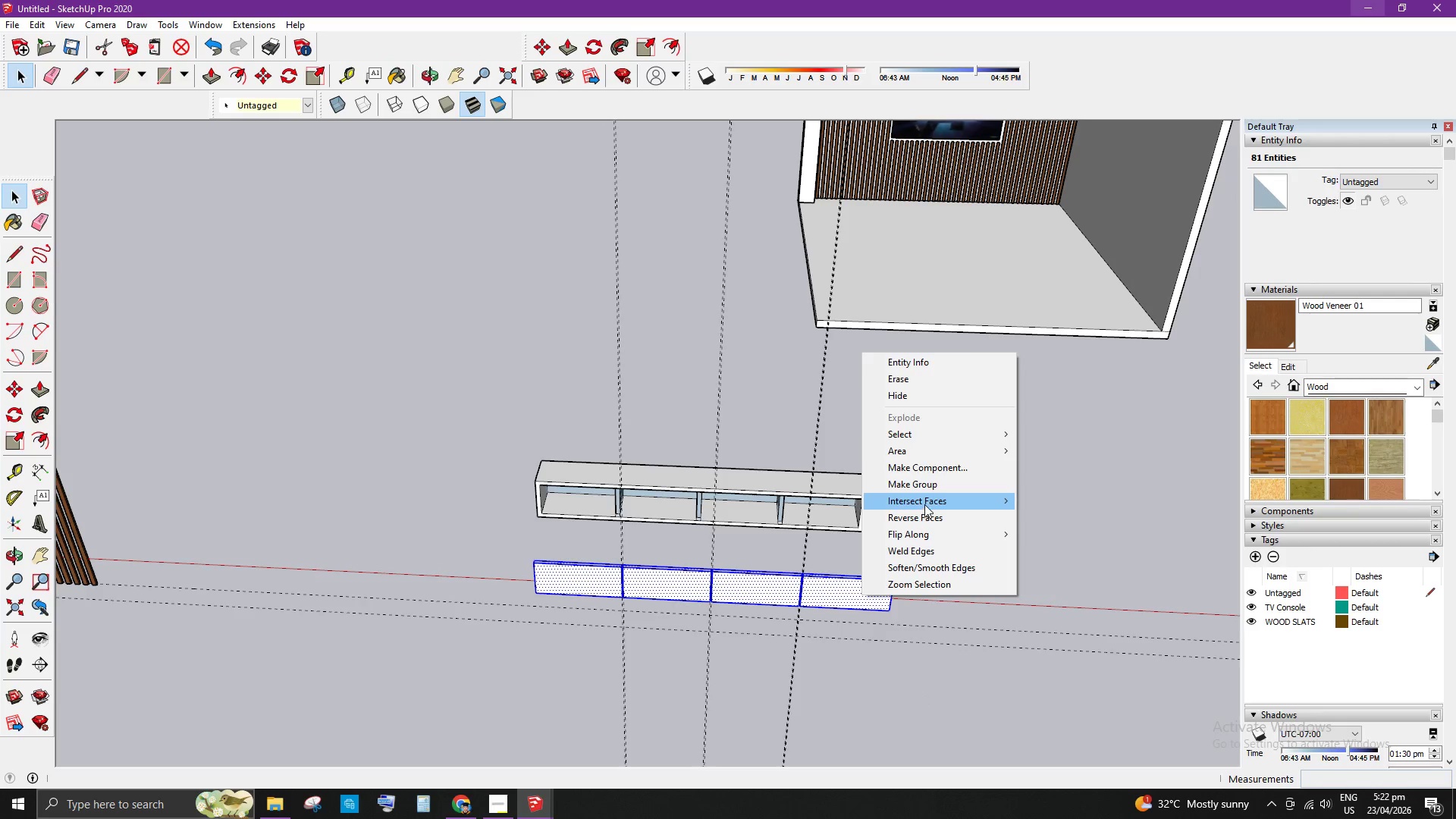 
left_click([929, 485])
 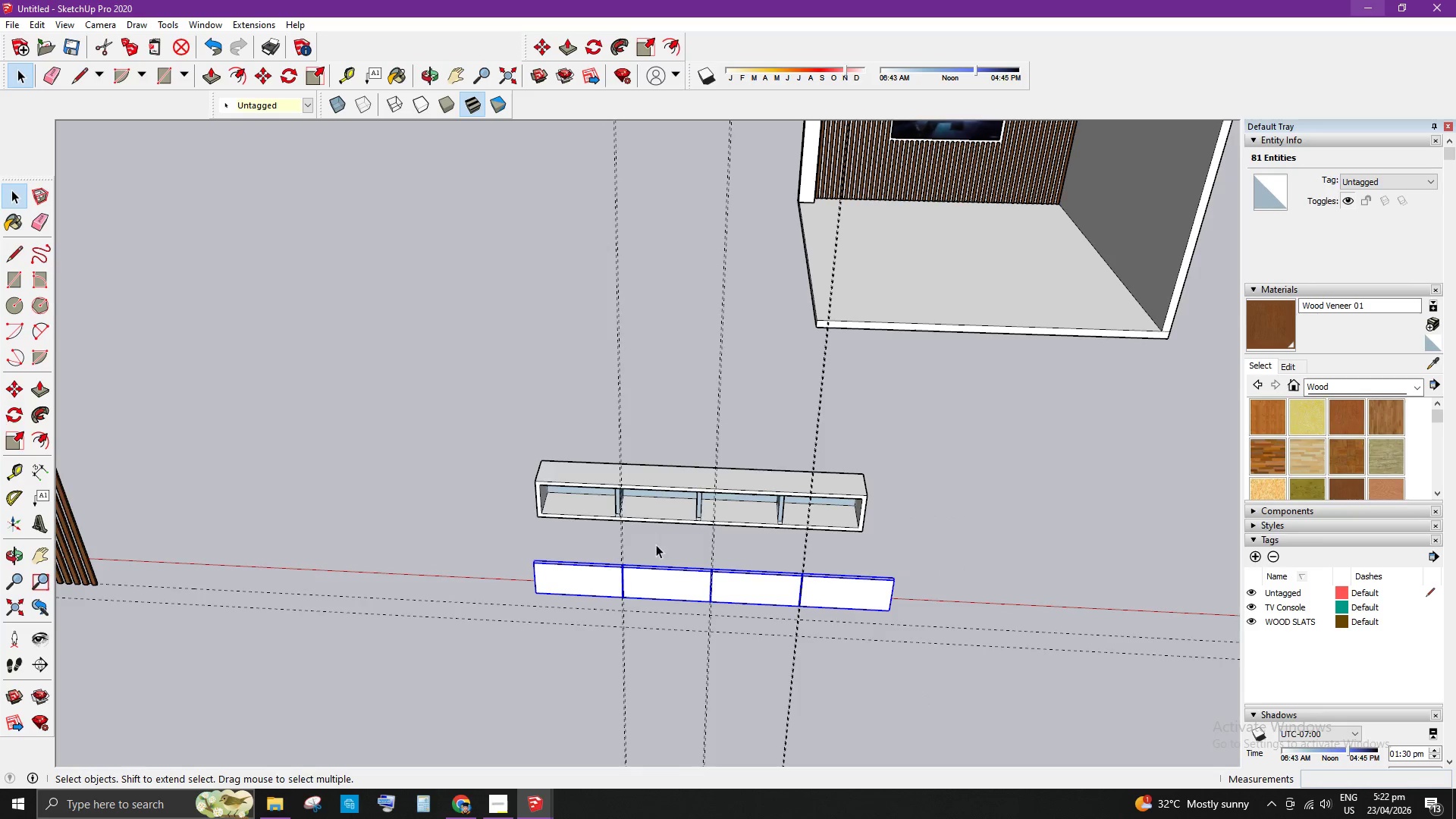 
scroll: coordinate [858, 626], scroll_direction: up, amount: 4.0
 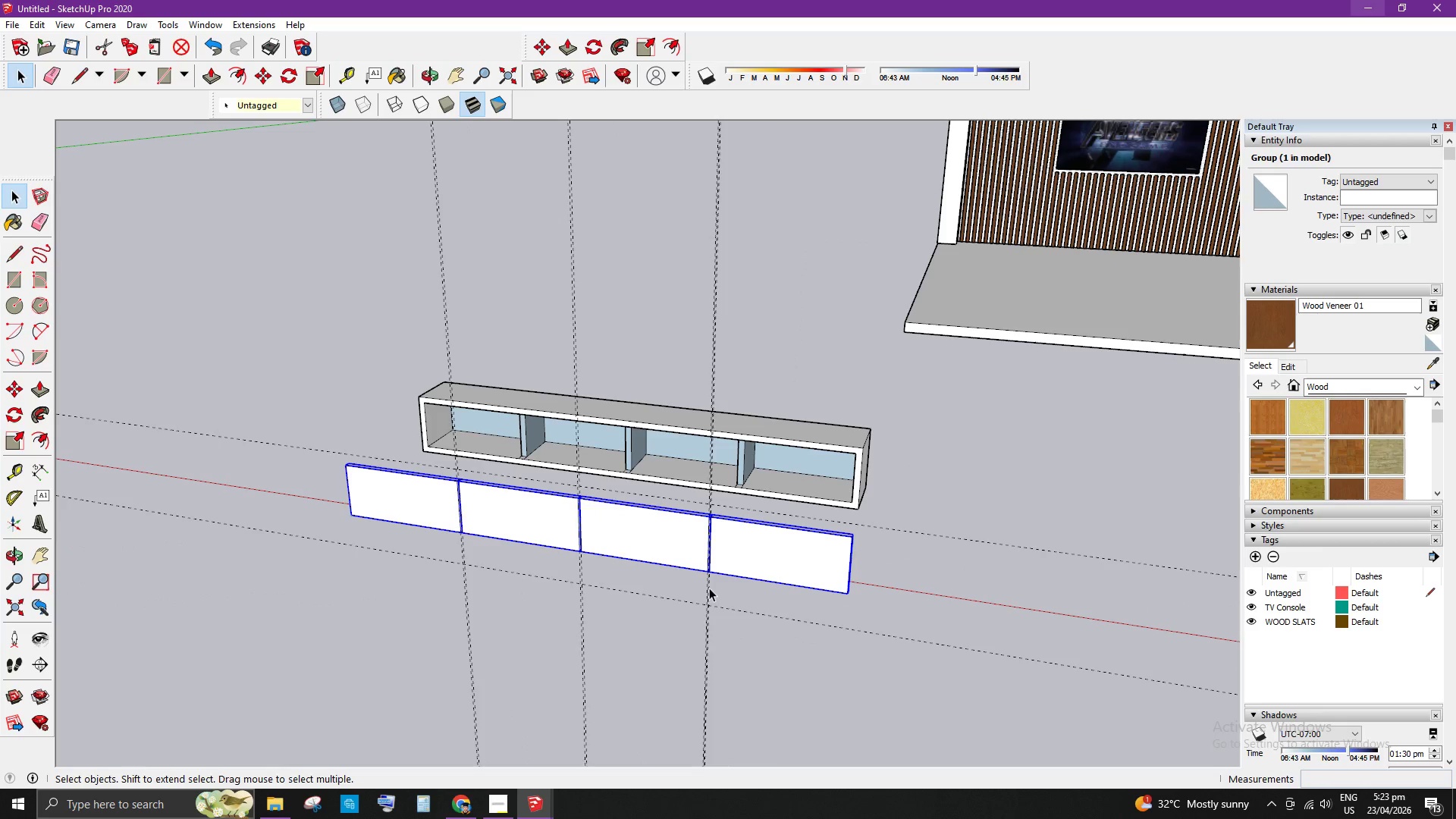 
key(E)
 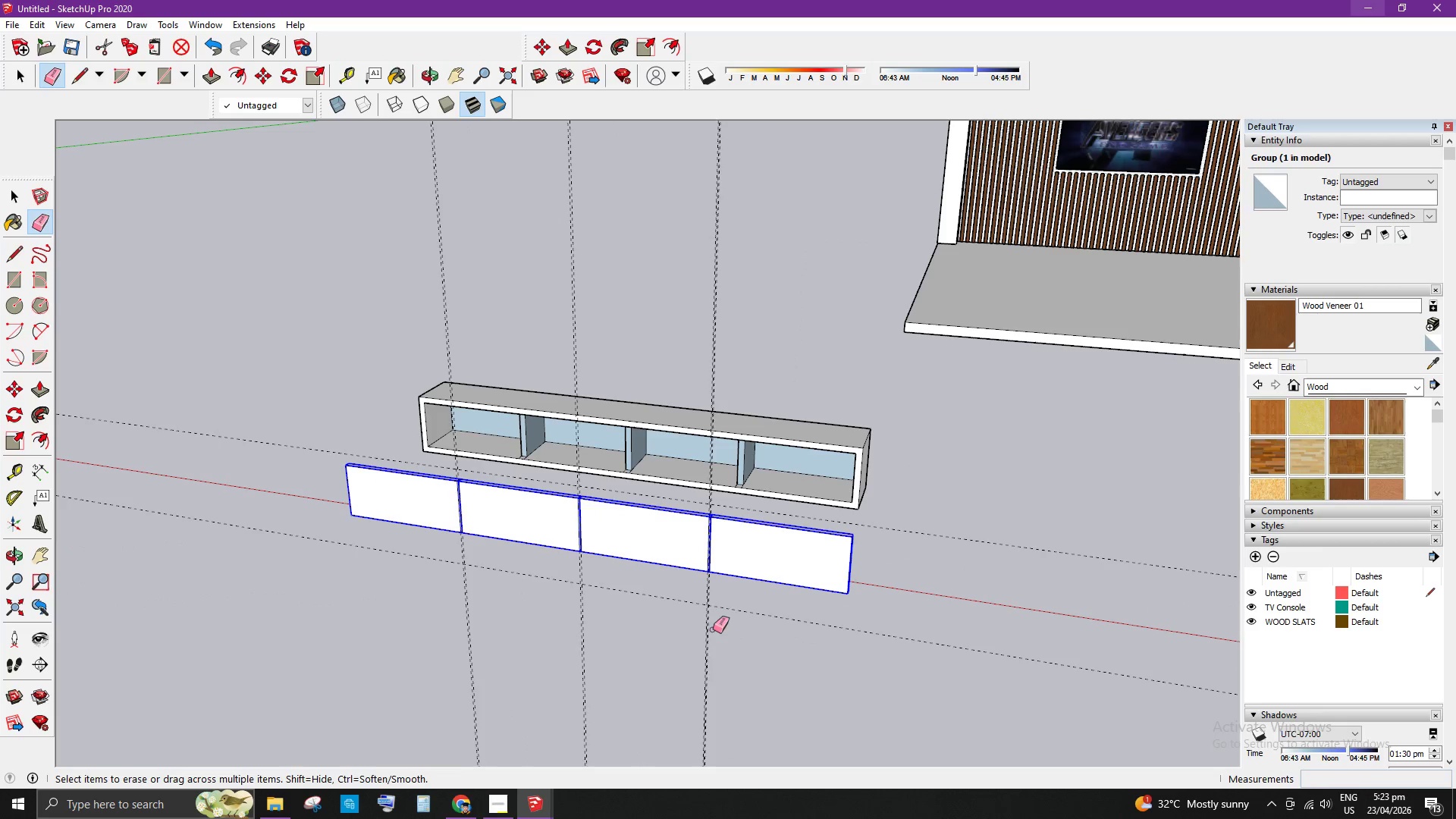 
left_click_drag(start_coordinate=[719, 629], to_coordinate=[688, 643])
 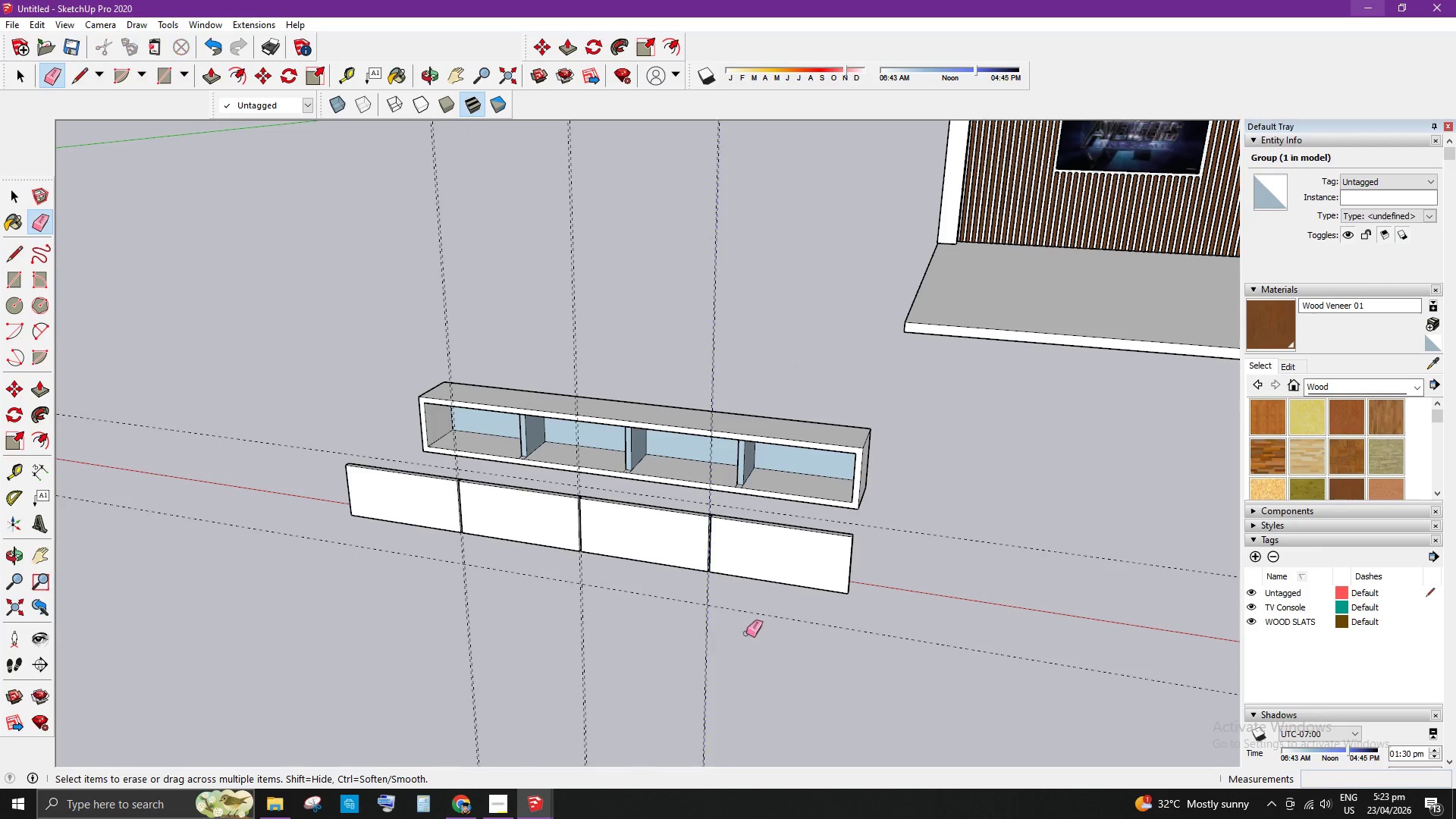 
left_click_drag(start_coordinate=[726, 636], to_coordinate=[683, 656])
 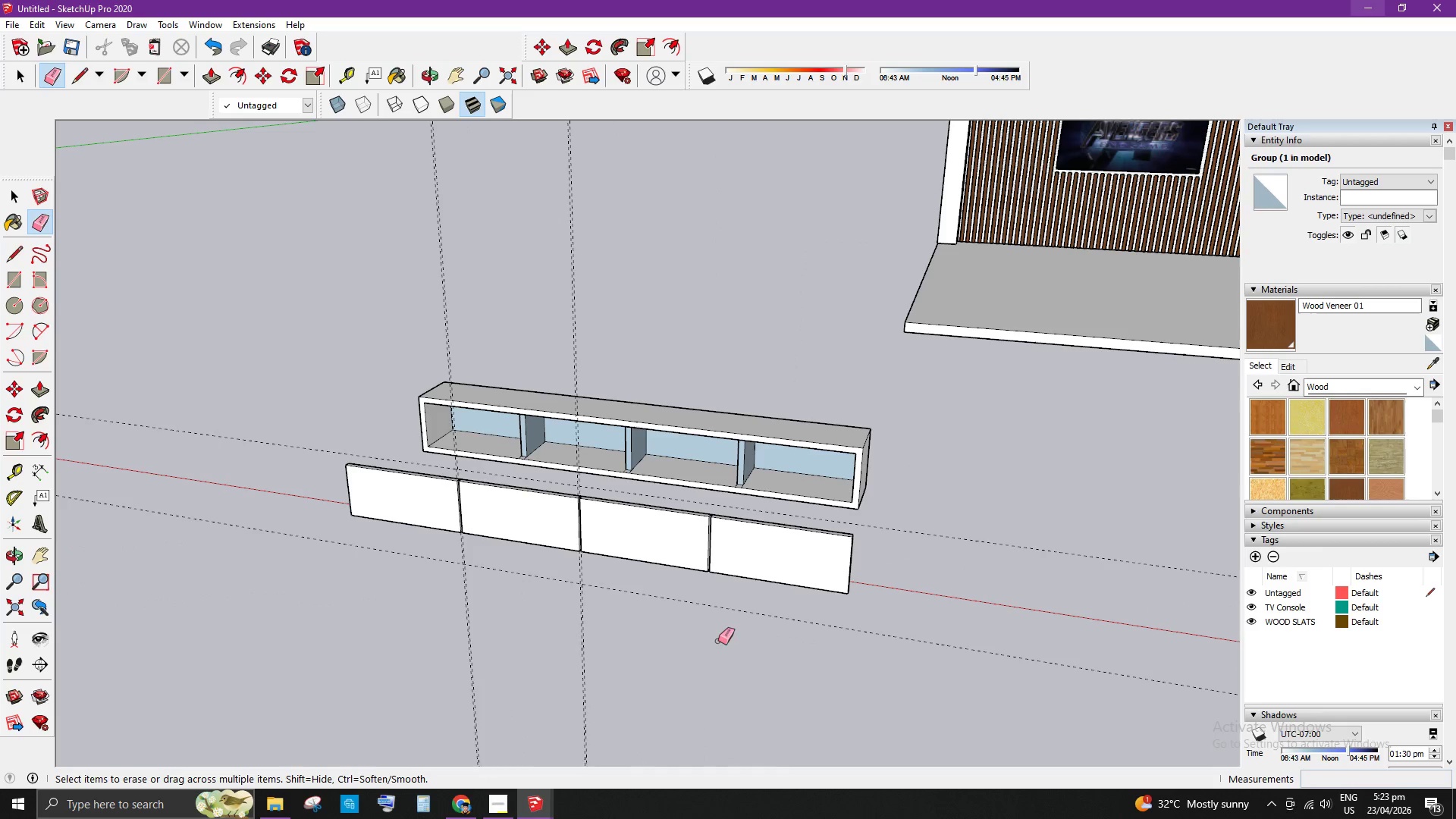 
left_click_drag(start_coordinate=[717, 640], to_coordinate=[702, 648])
 